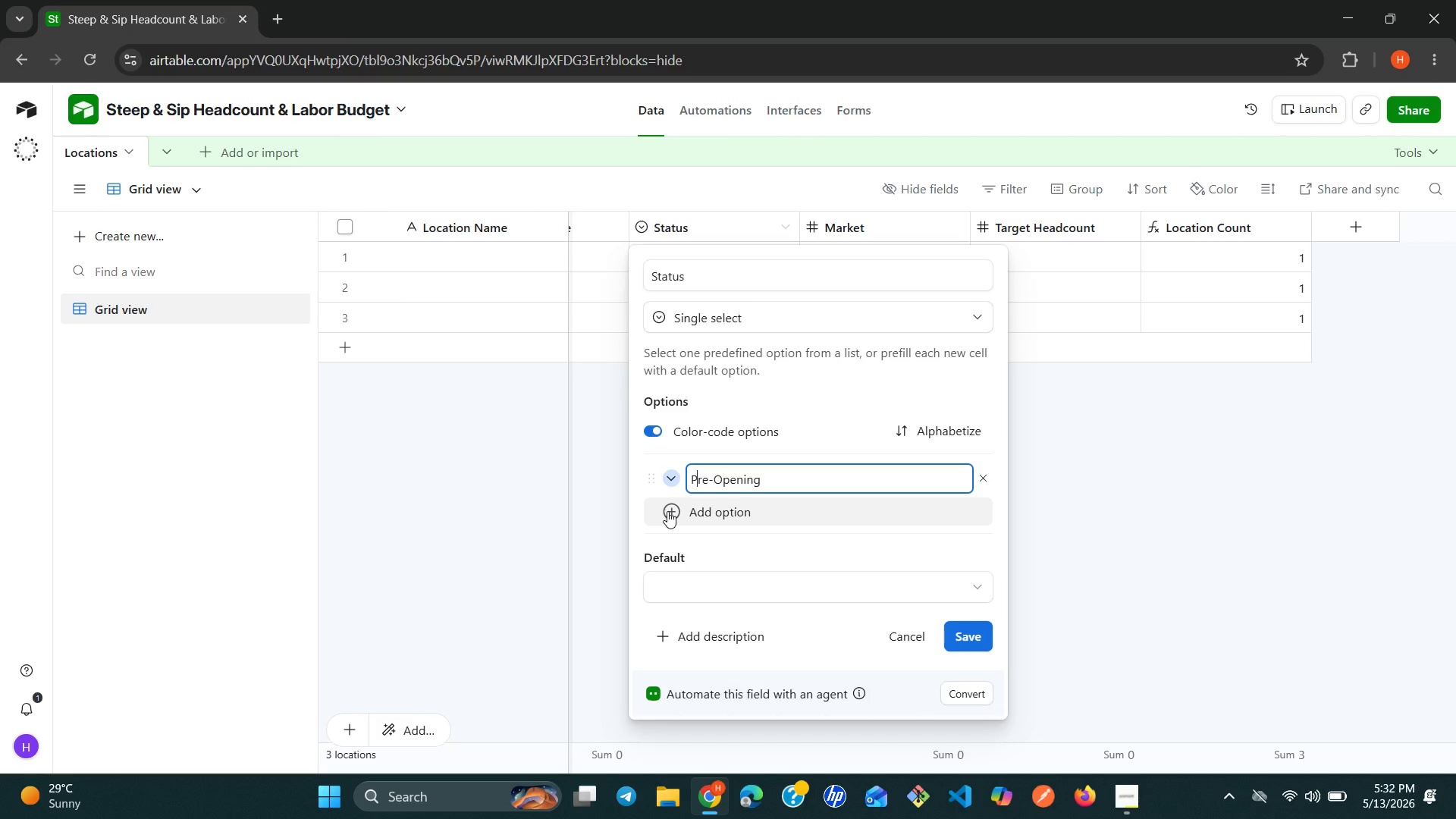 
key(ArrowRight)
 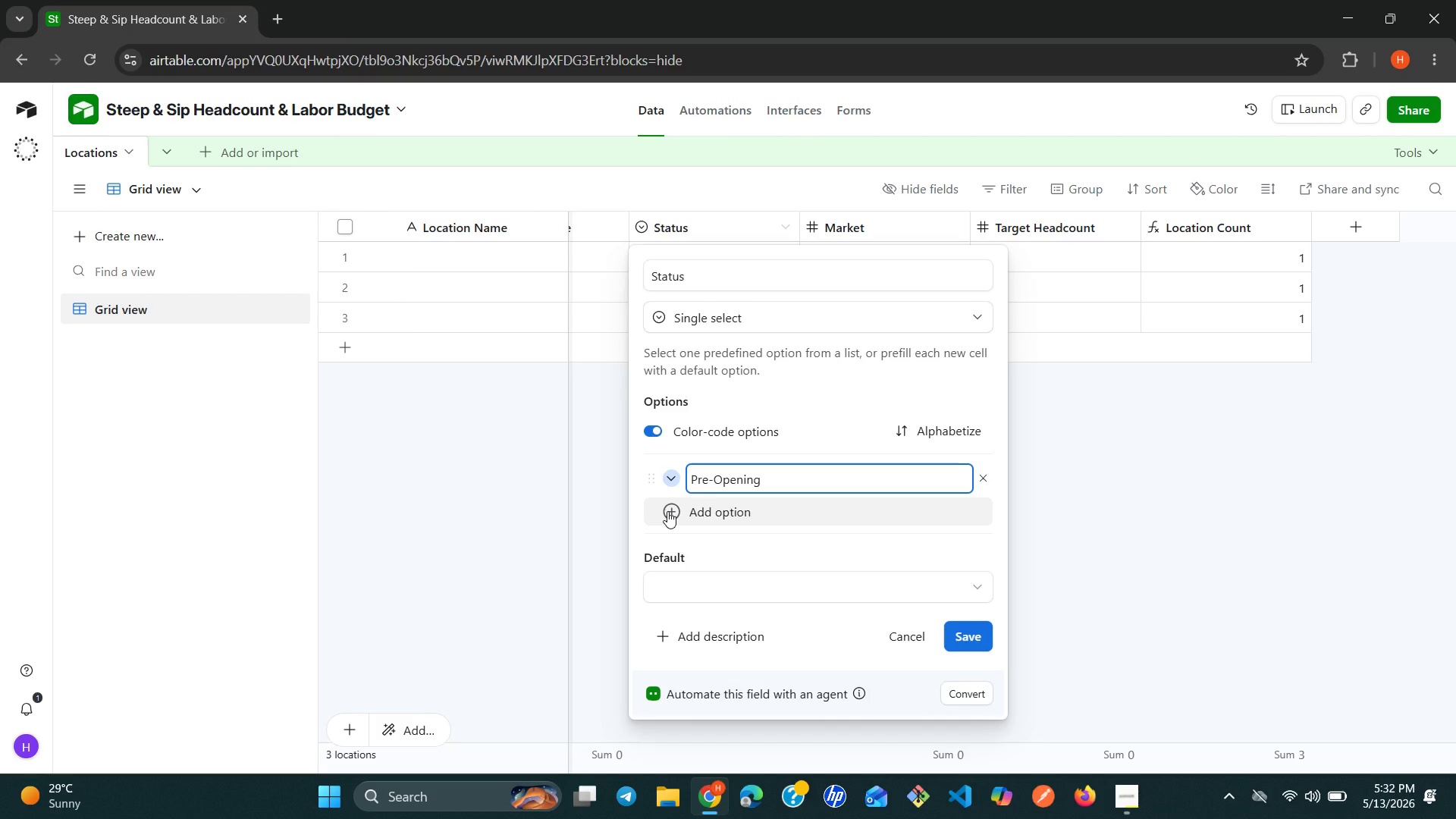 
hold_key(key=ArrowRight, duration=0.75)
 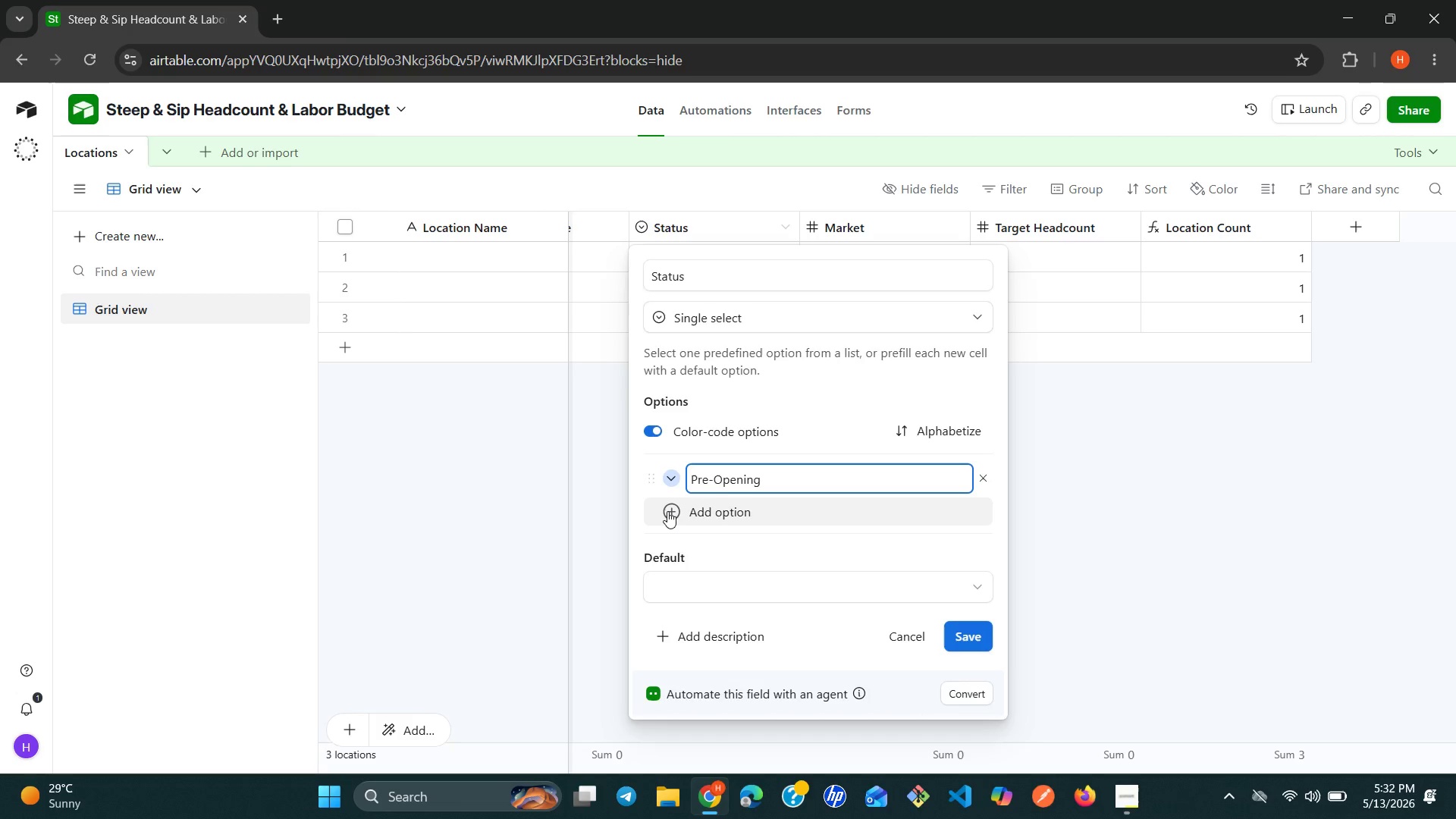 
key(ArrowRight)
 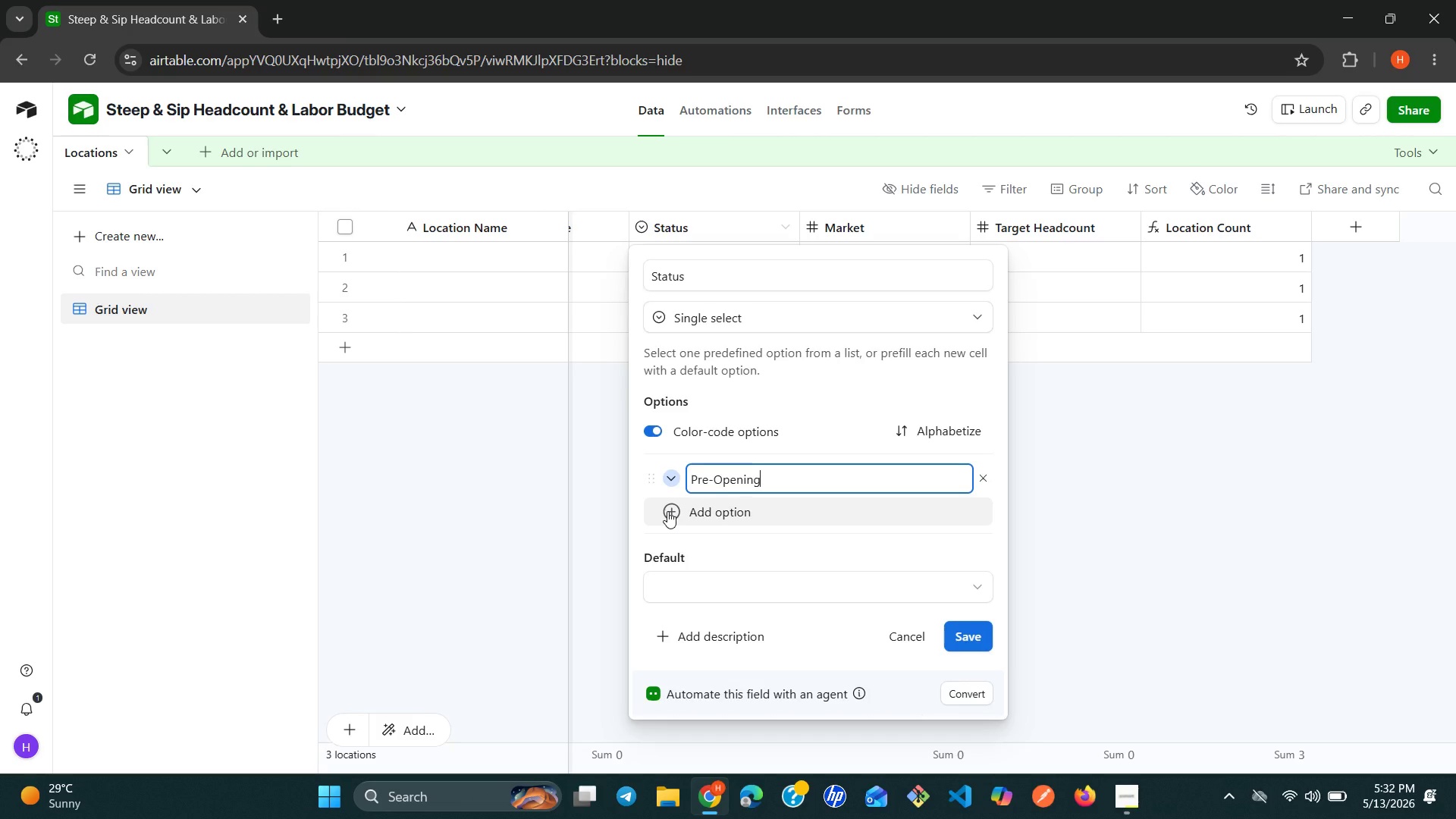 
key(Enter)
 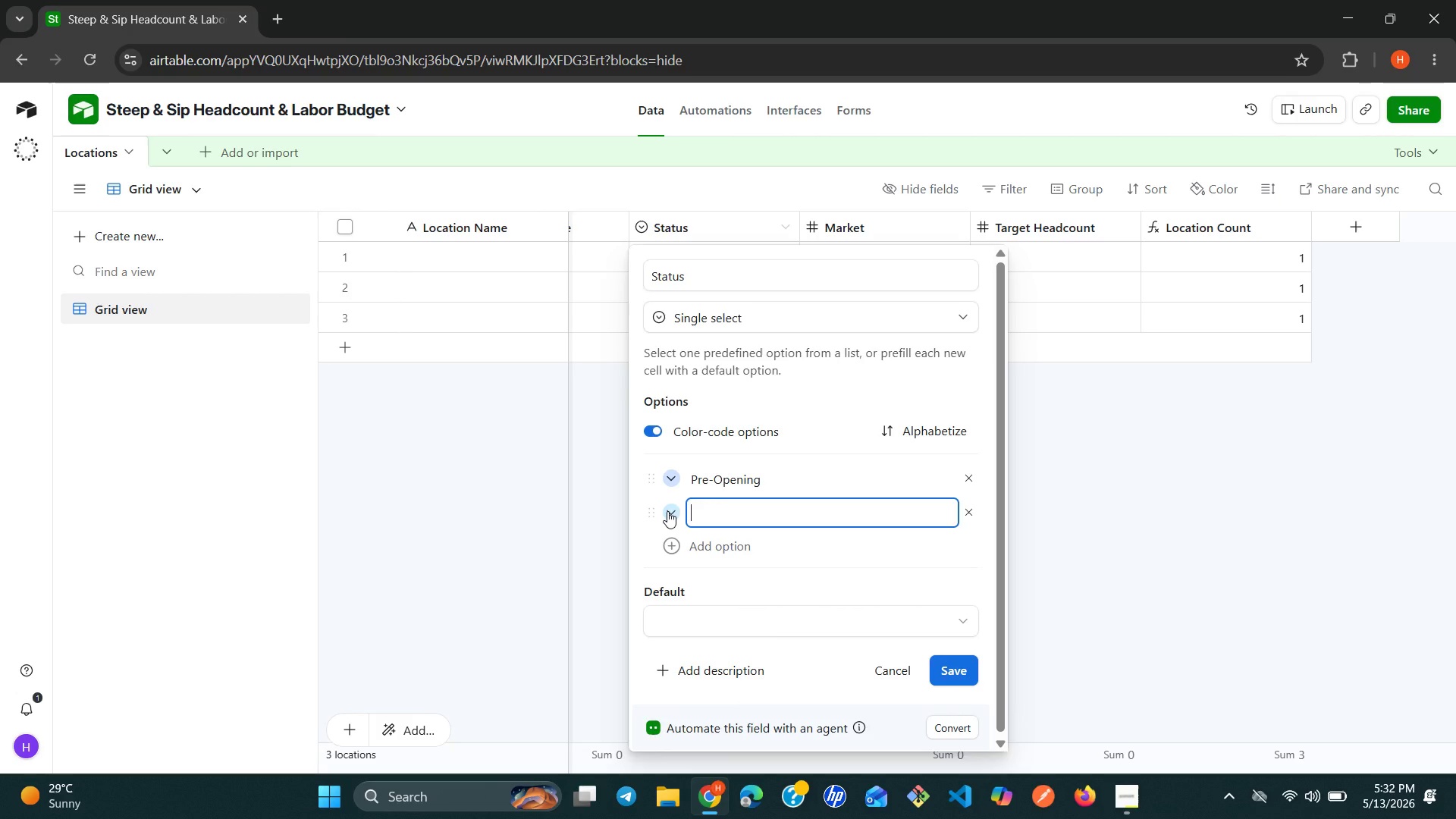 
type(Open)
 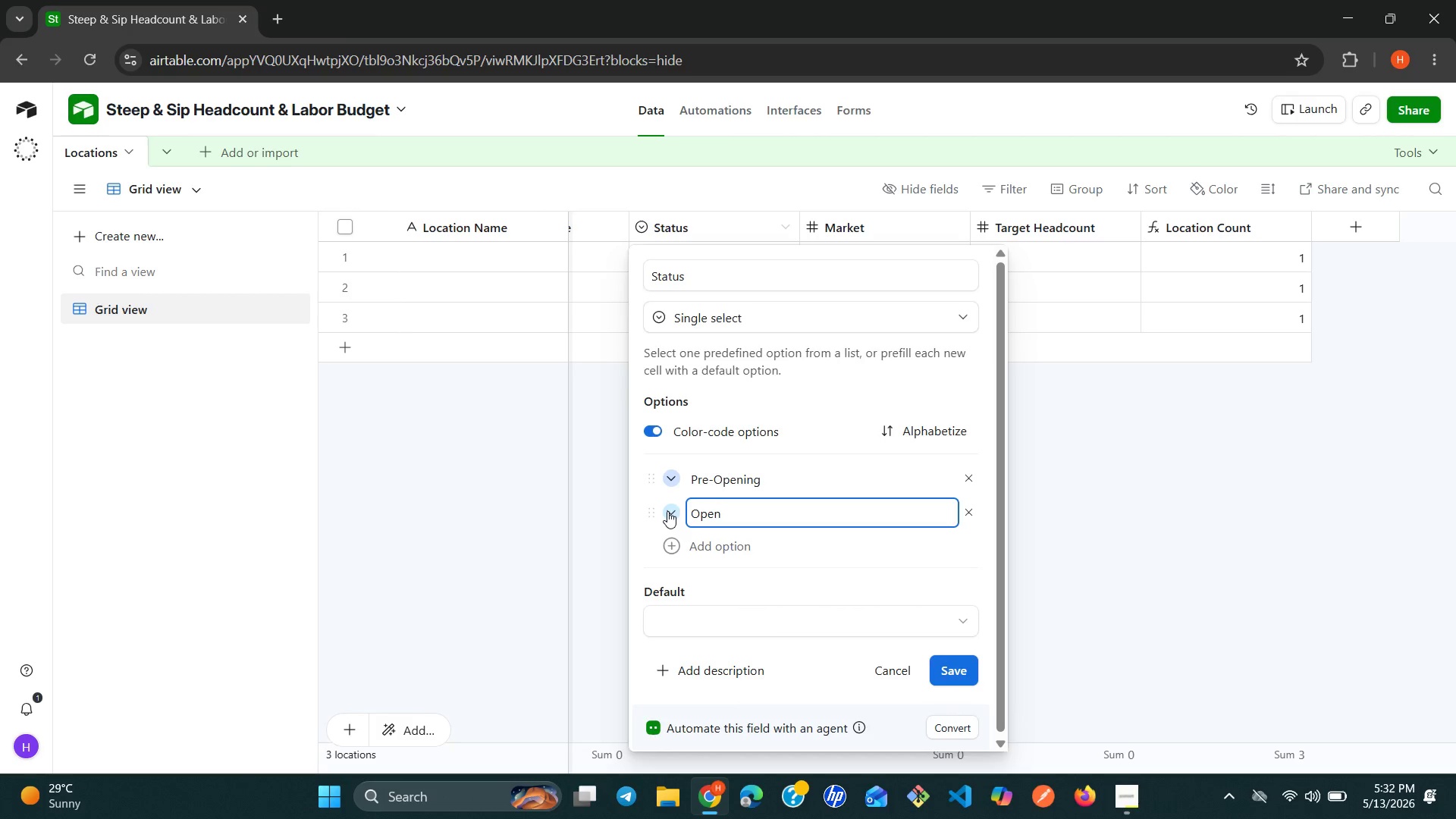 
key(Enter)
 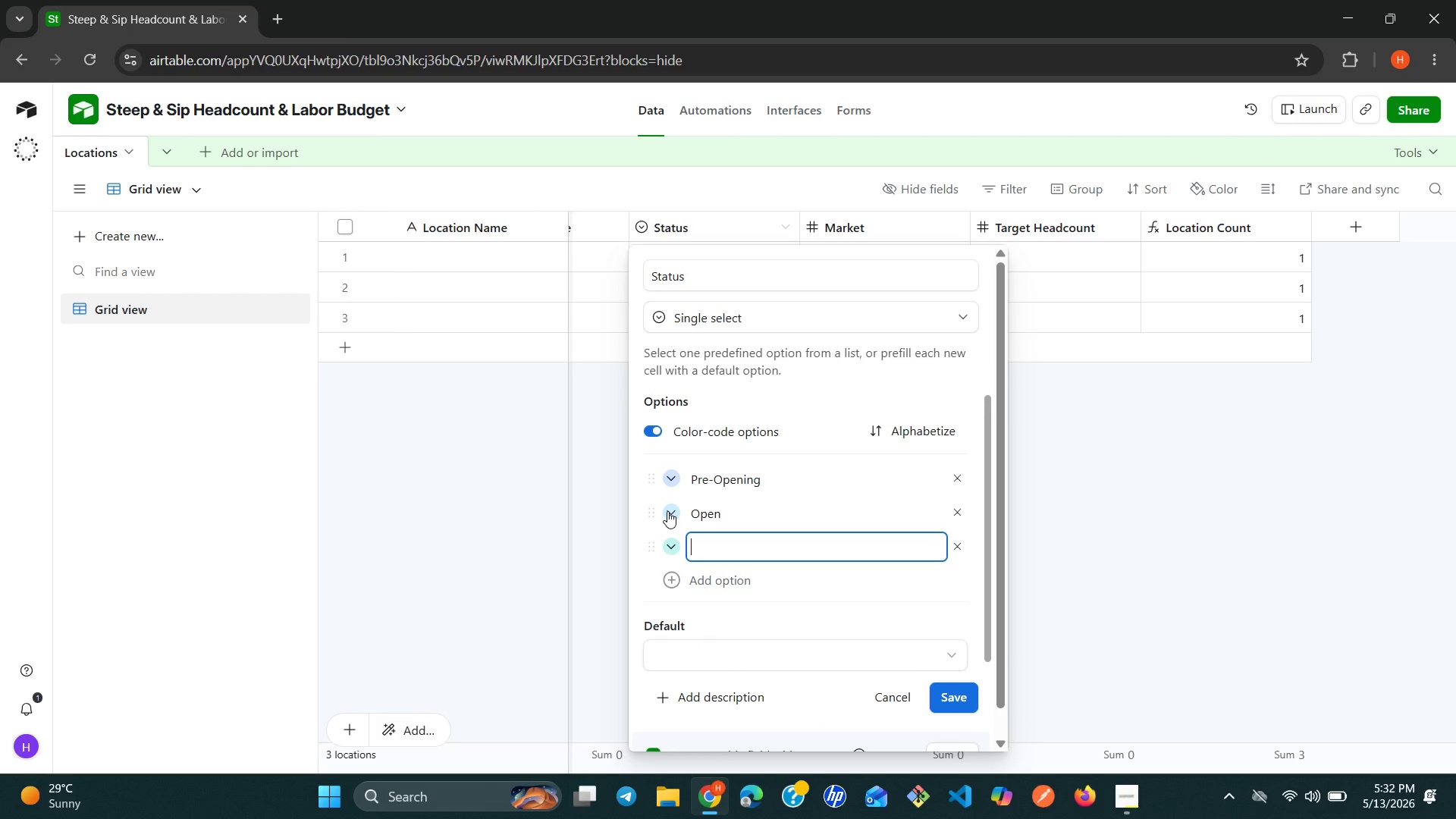 
type(Delayrd)
 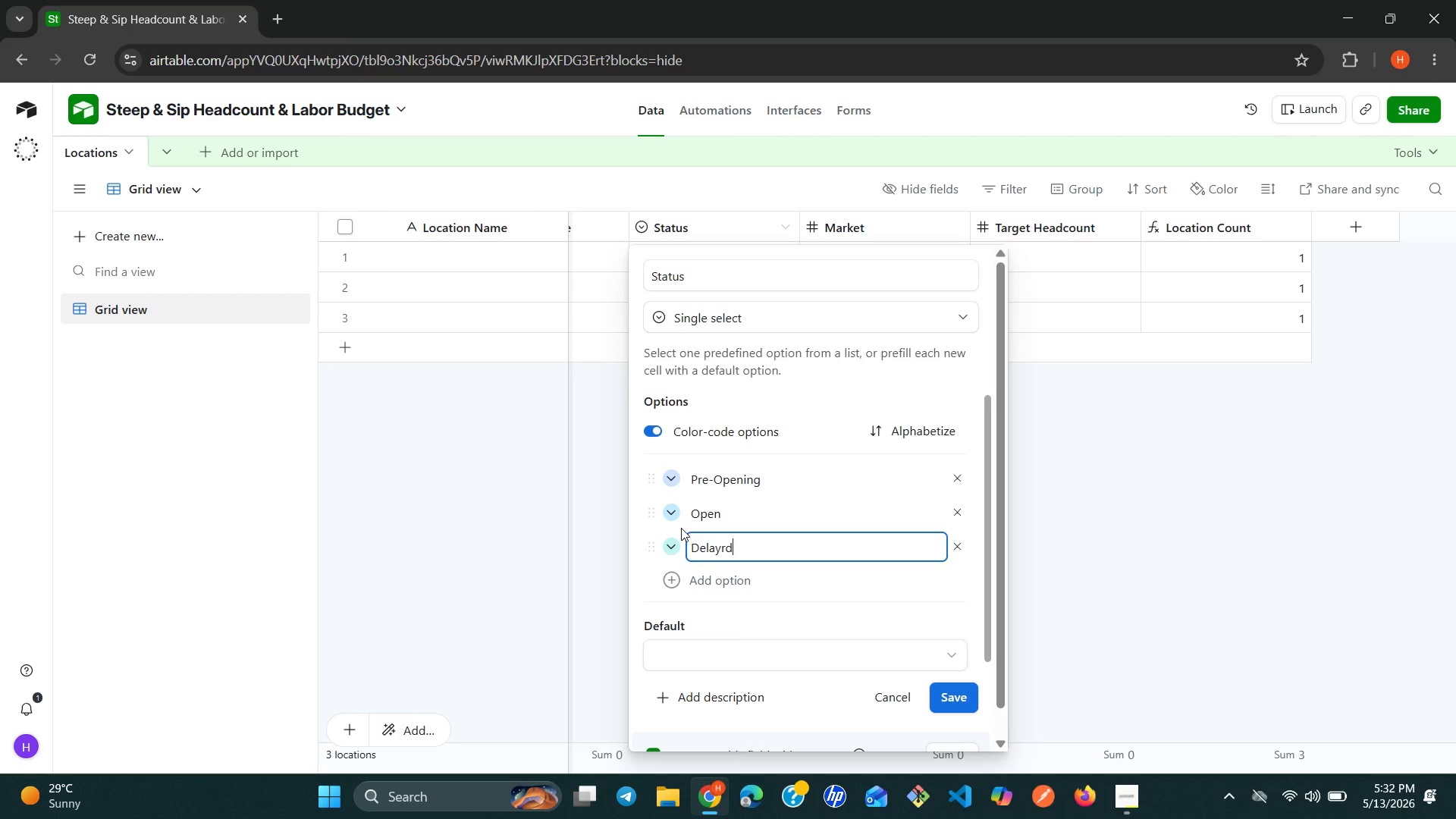 
key(Backspace)
key(Backspace)
type(ed)
 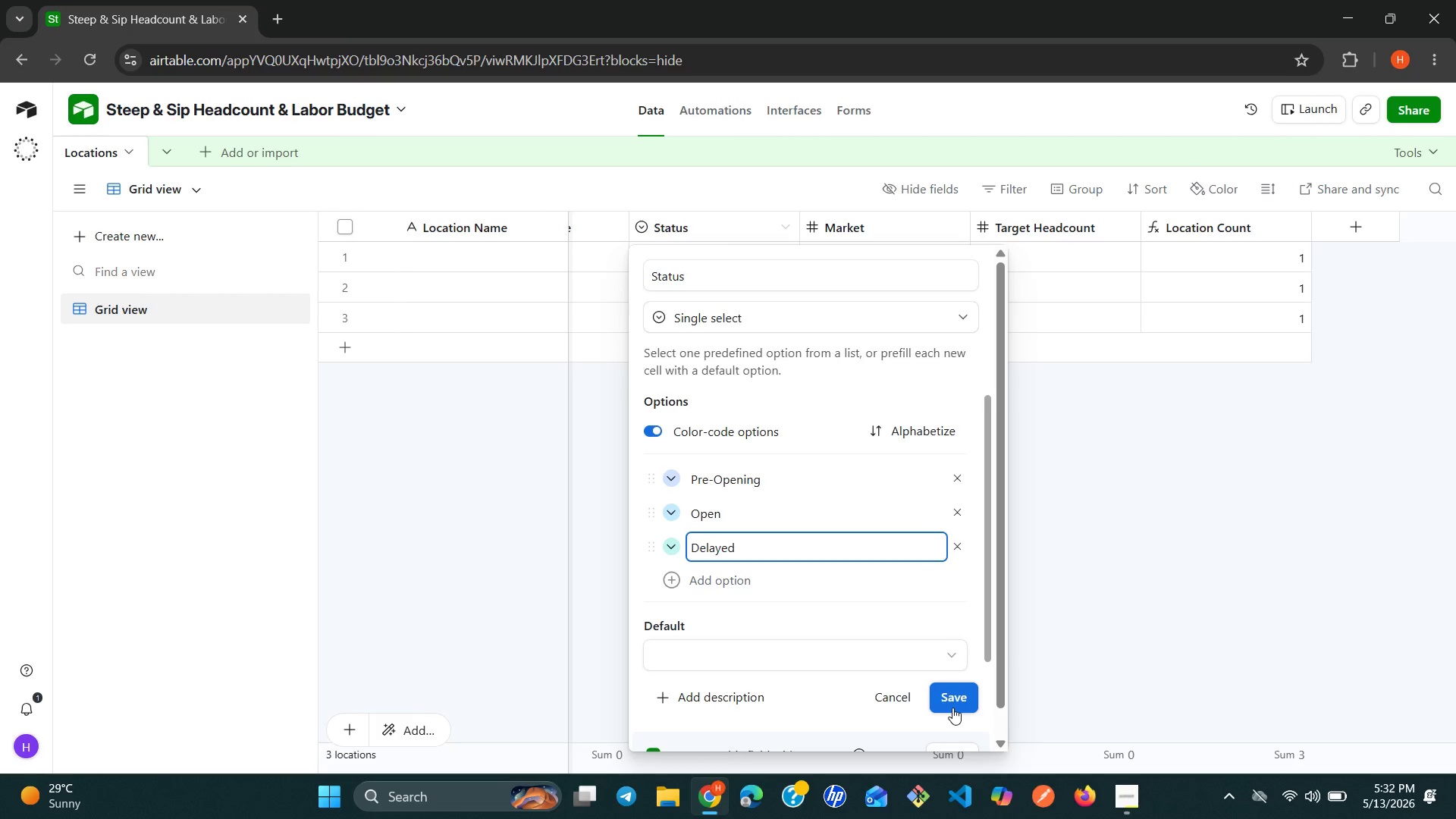 
left_click([952, 708])
 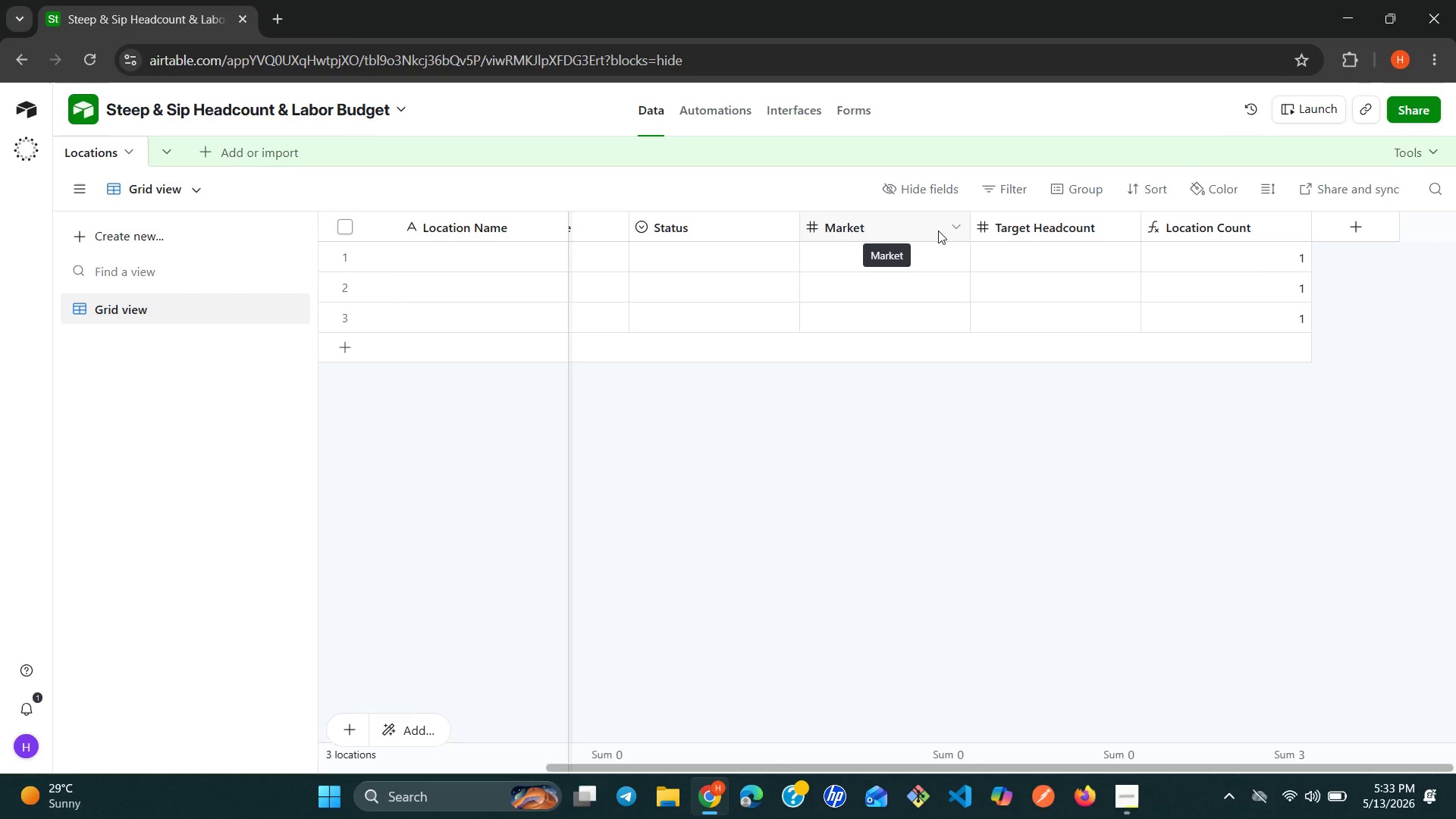 
wait(22.28)
 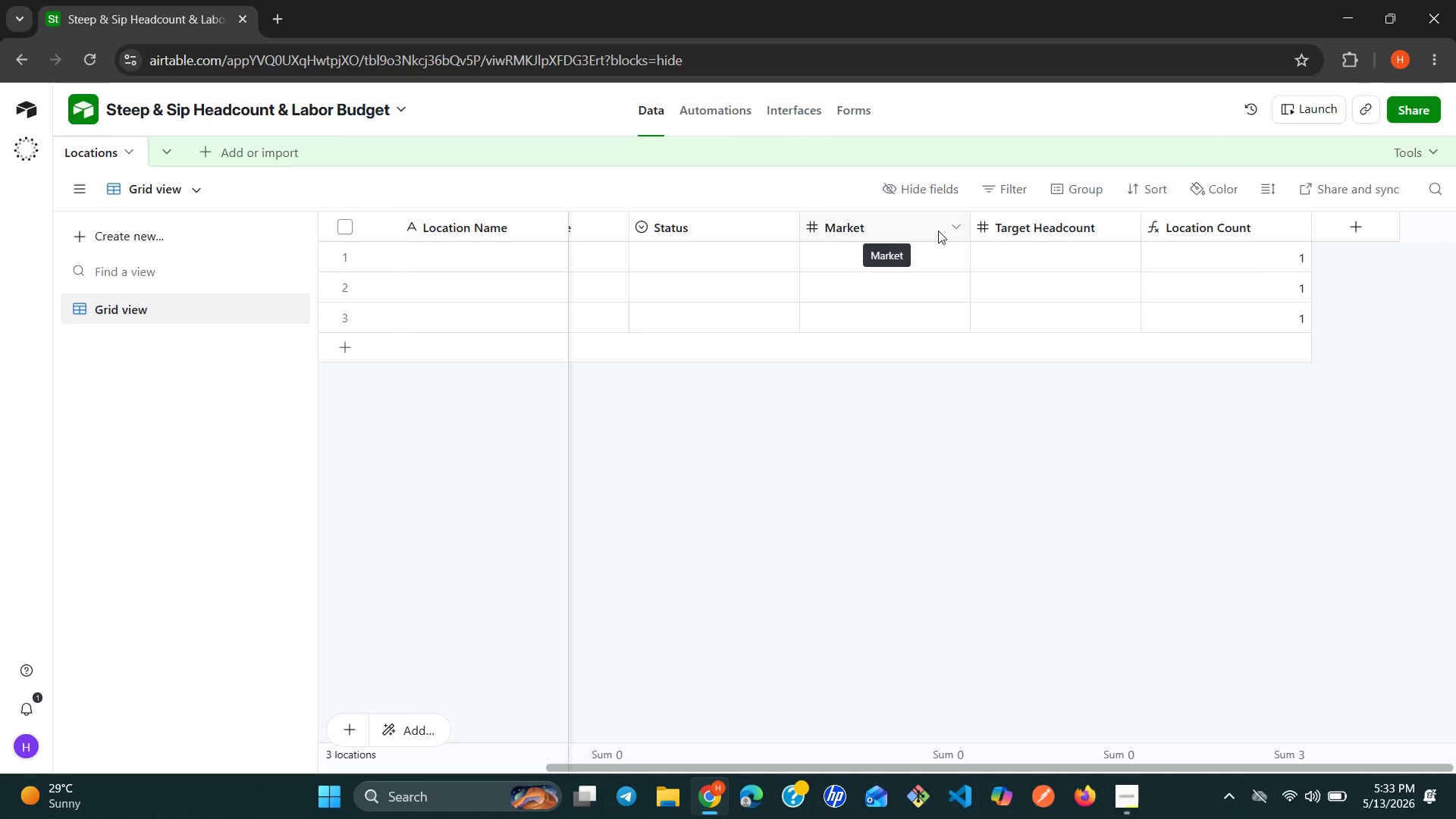 
right_click([959, 230])
 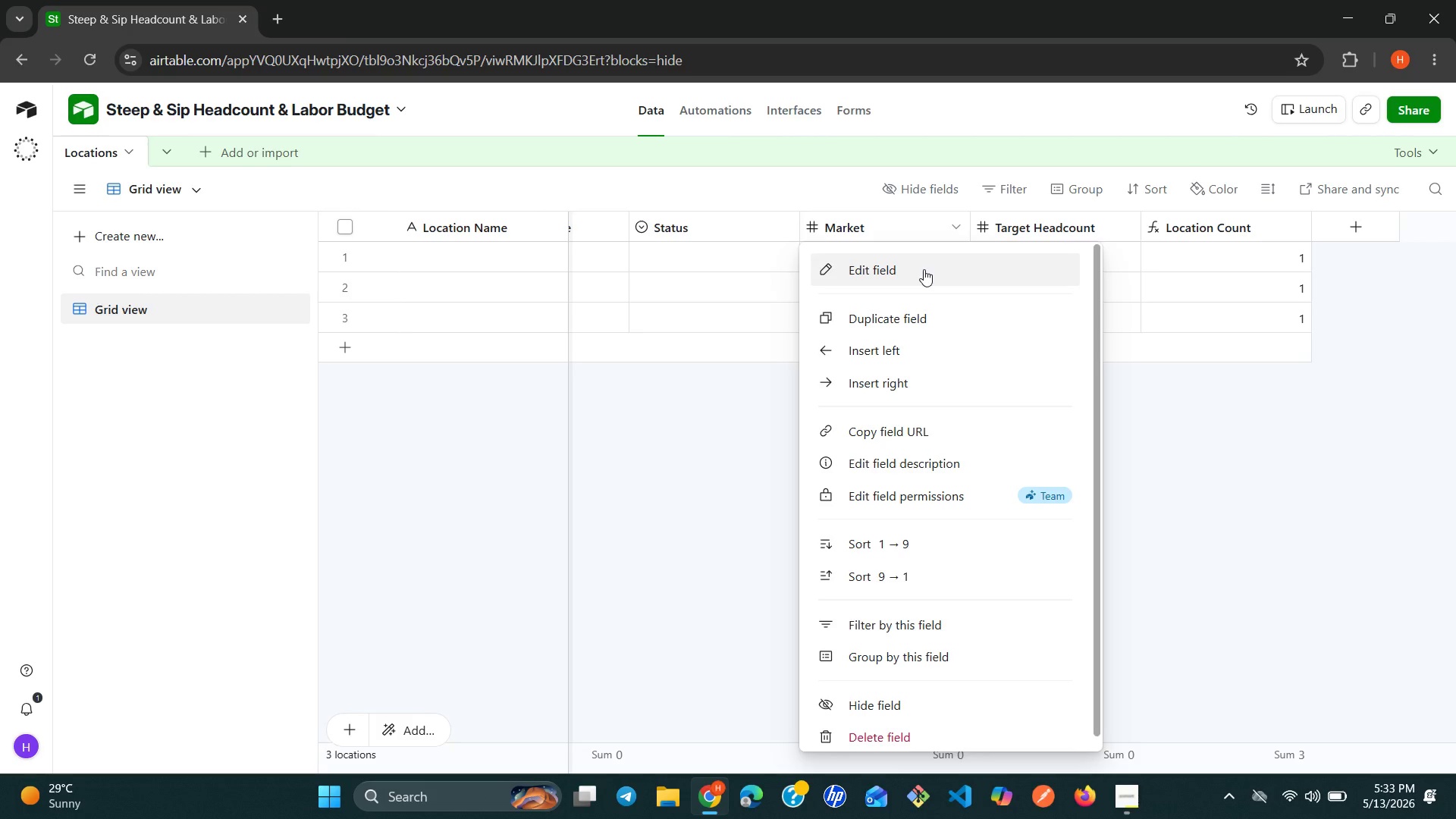 
left_click([923, 271])
 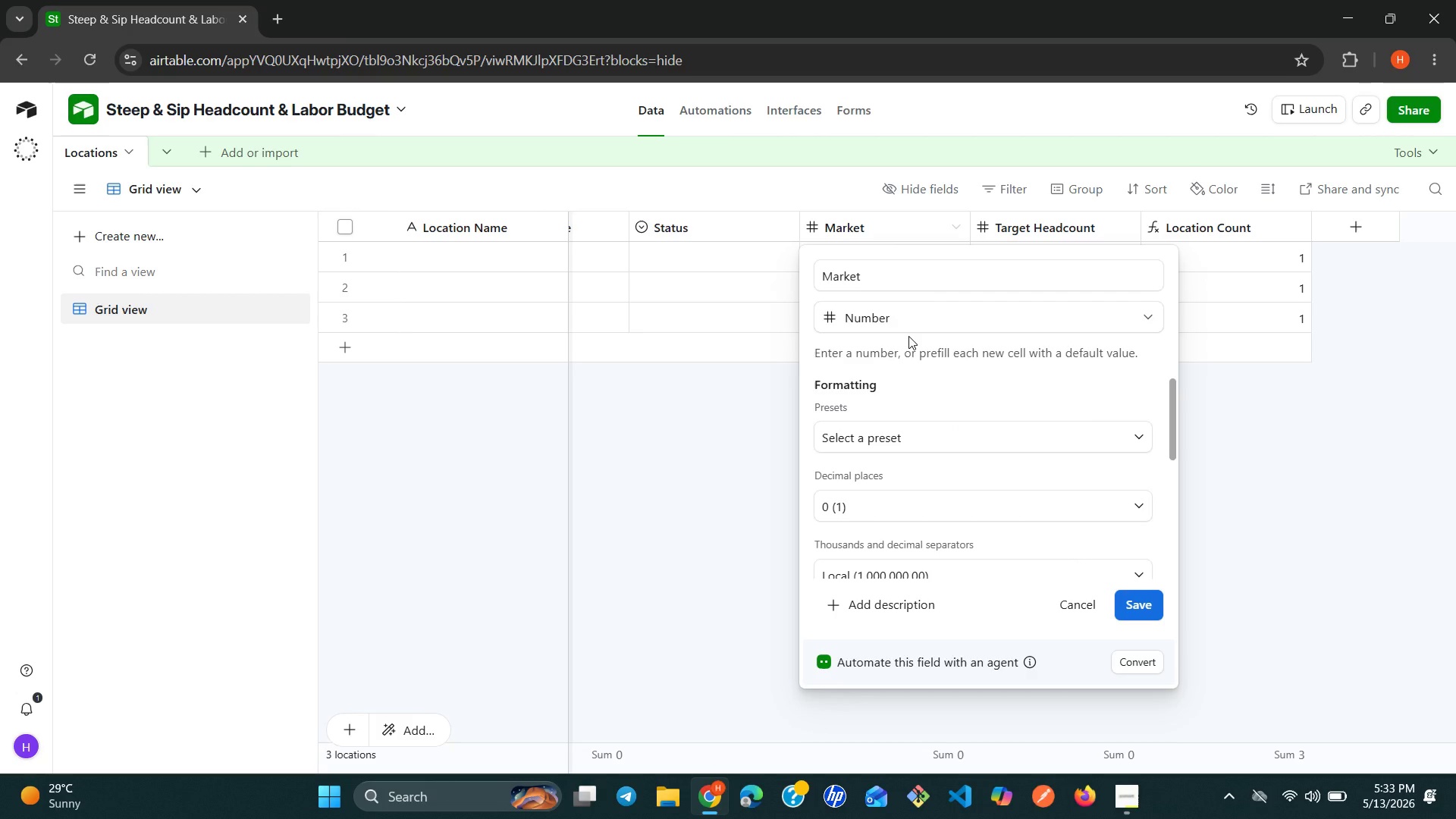 
left_click([908, 324])
 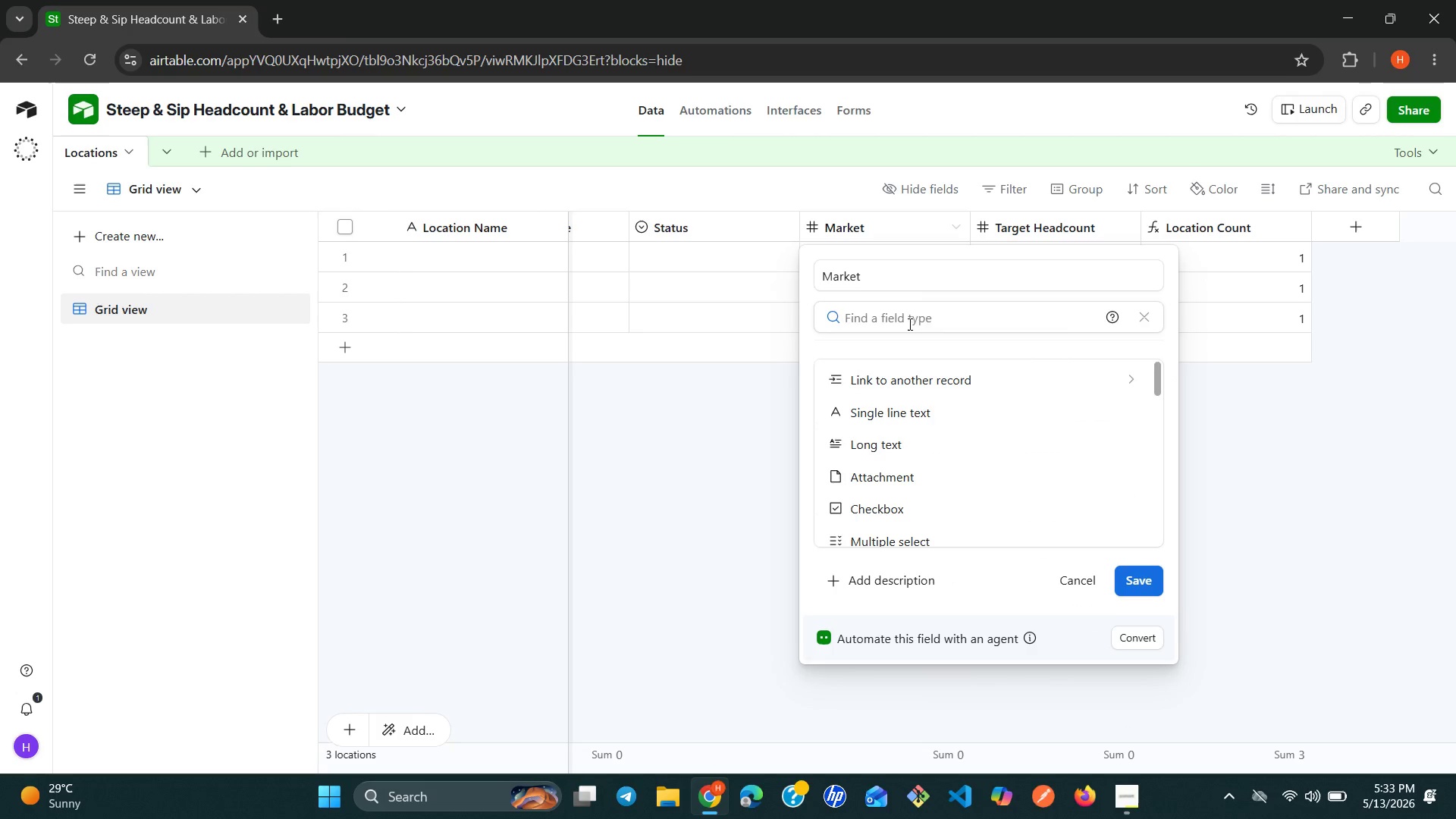 
key(S)
 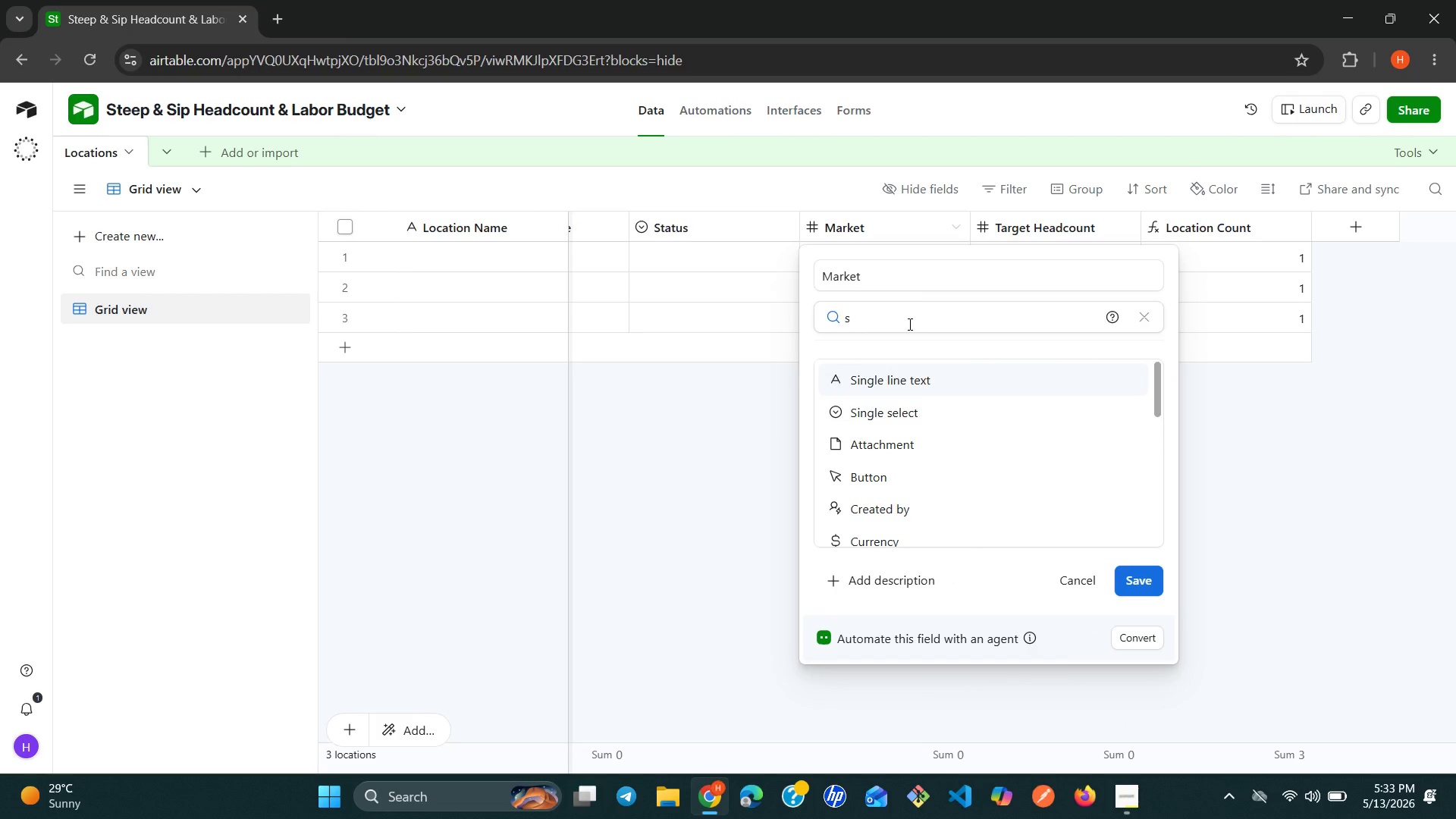 
key(ArrowDown)
 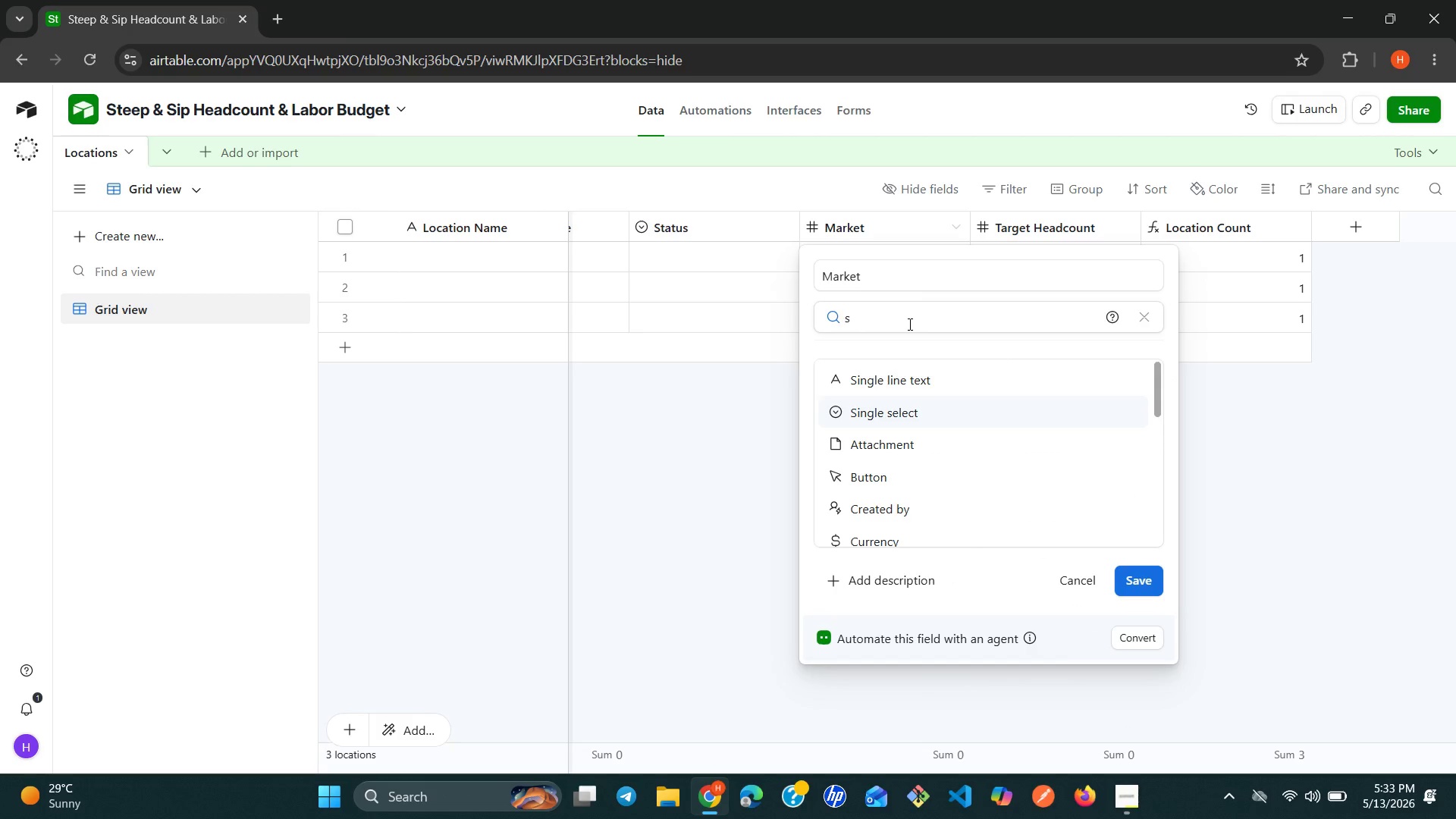 
key(Enter)
 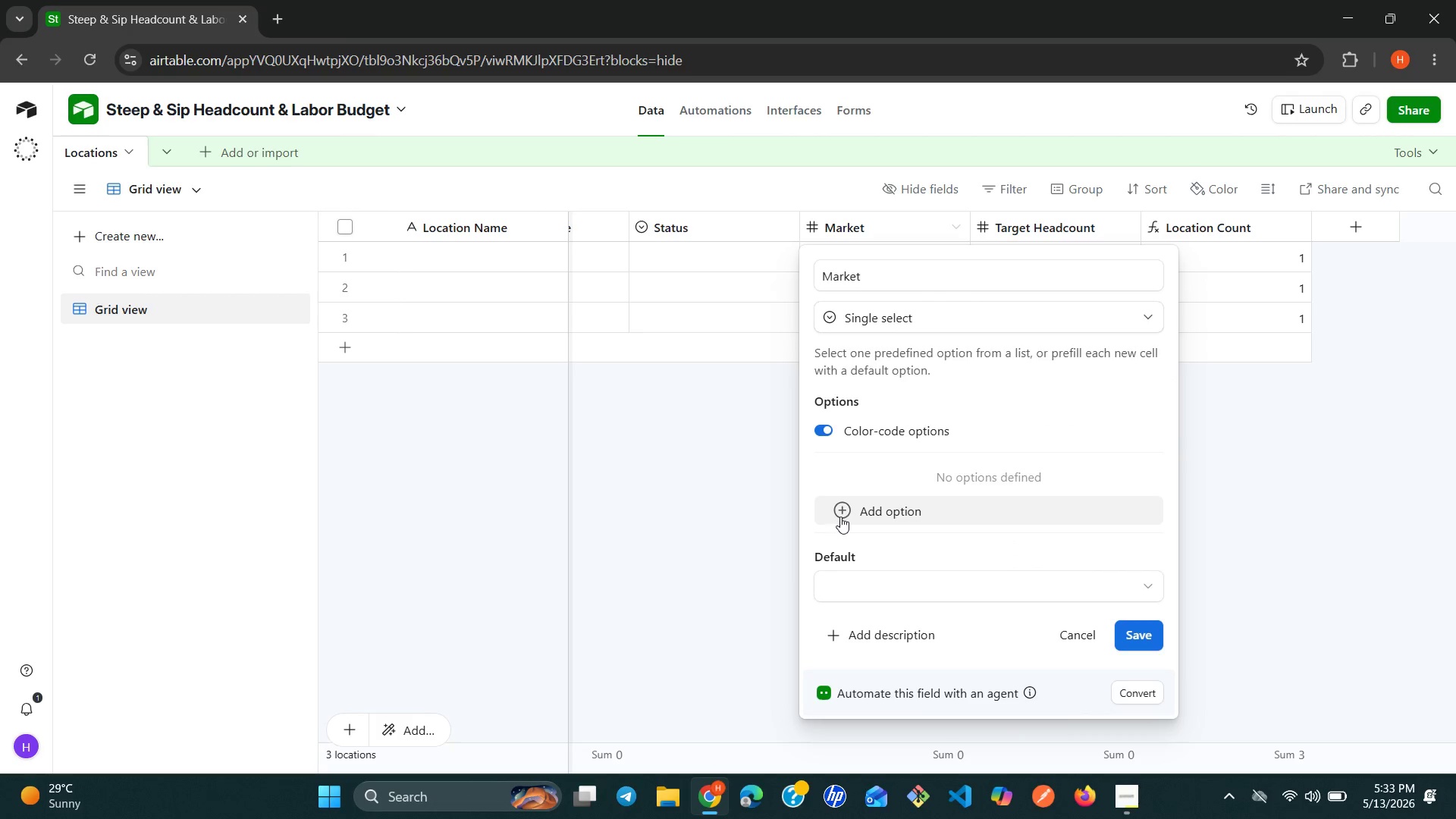 
left_click([840, 514])
 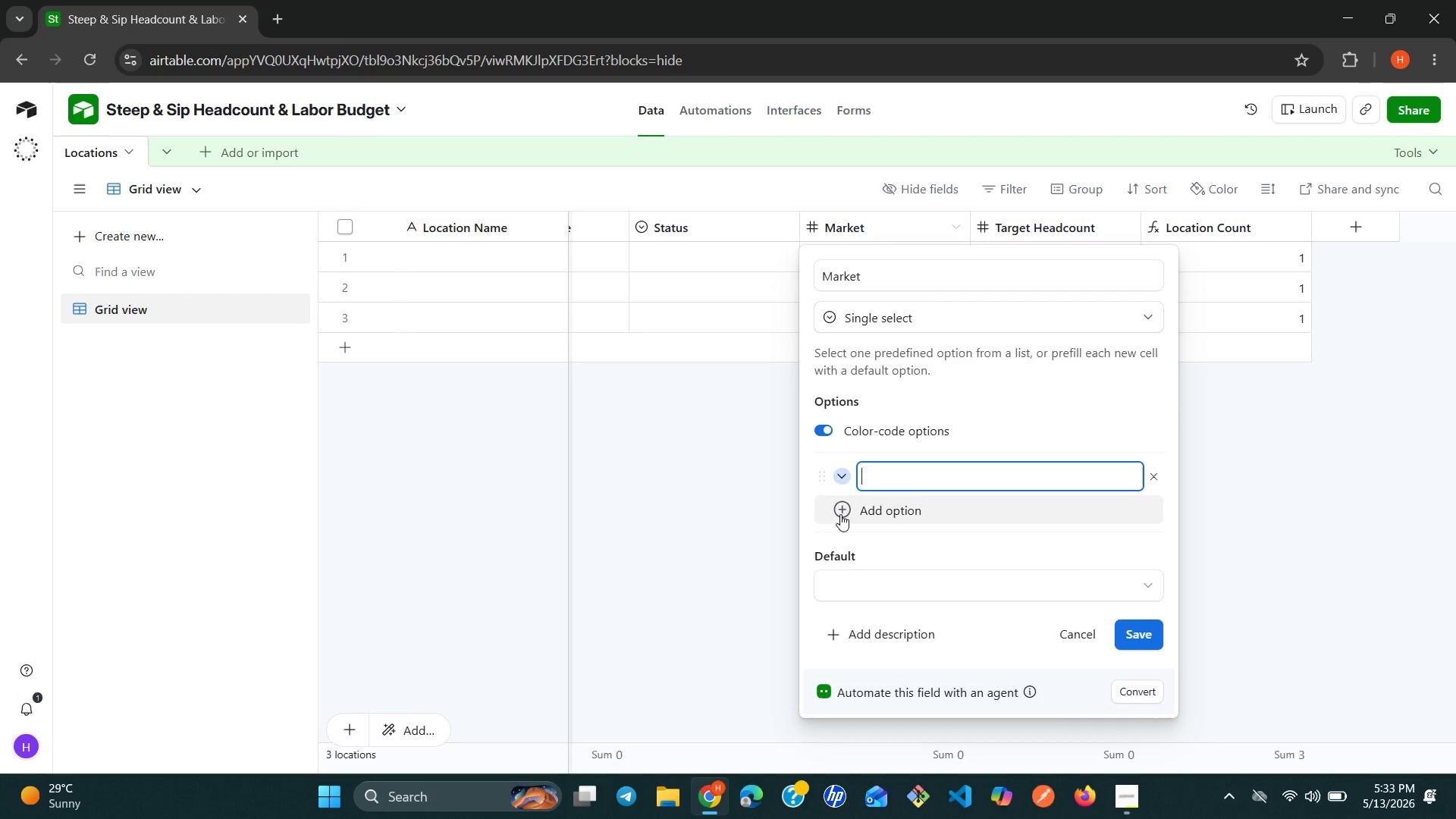 
wait(7.5)
 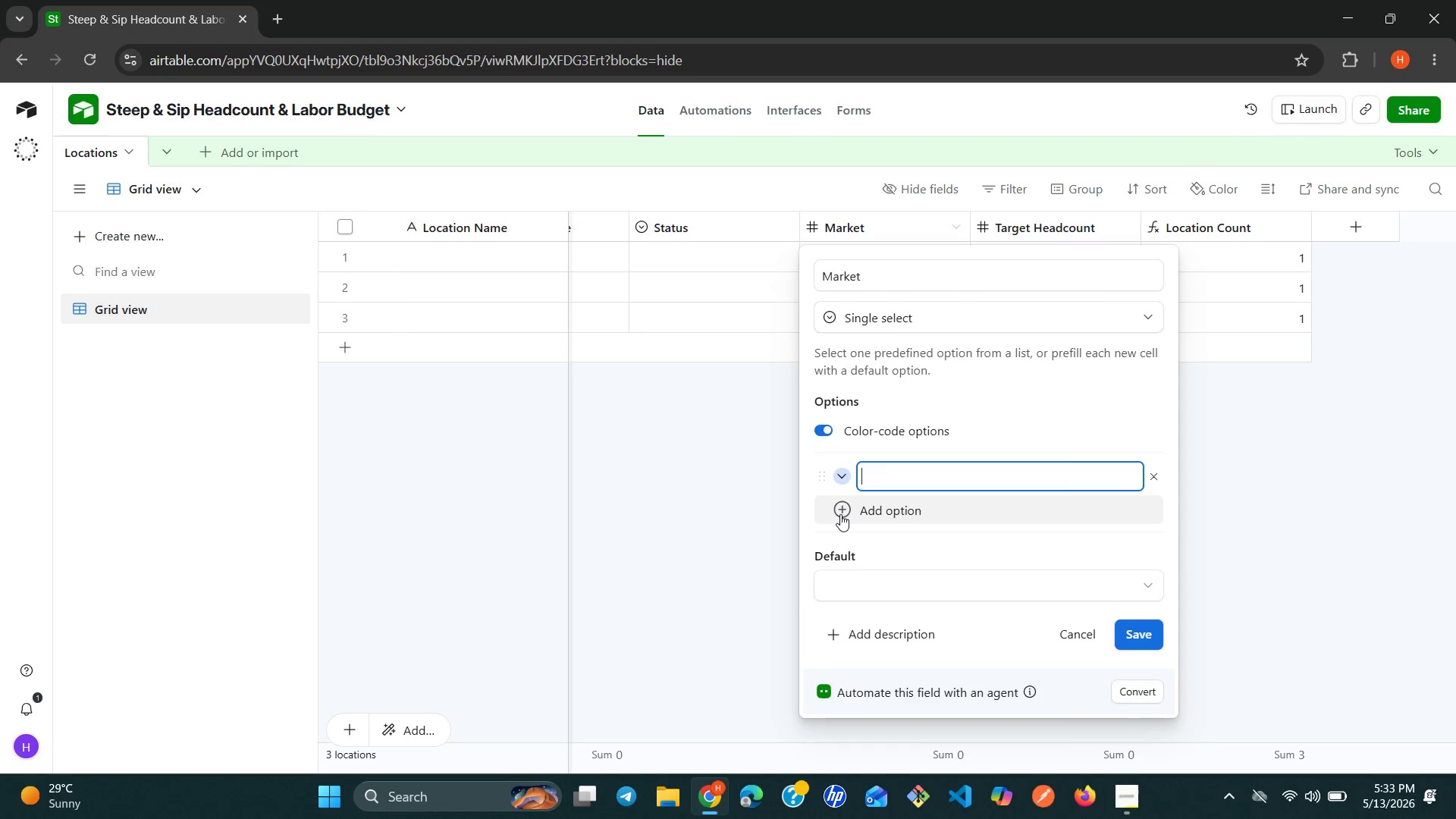 
type(New York)
 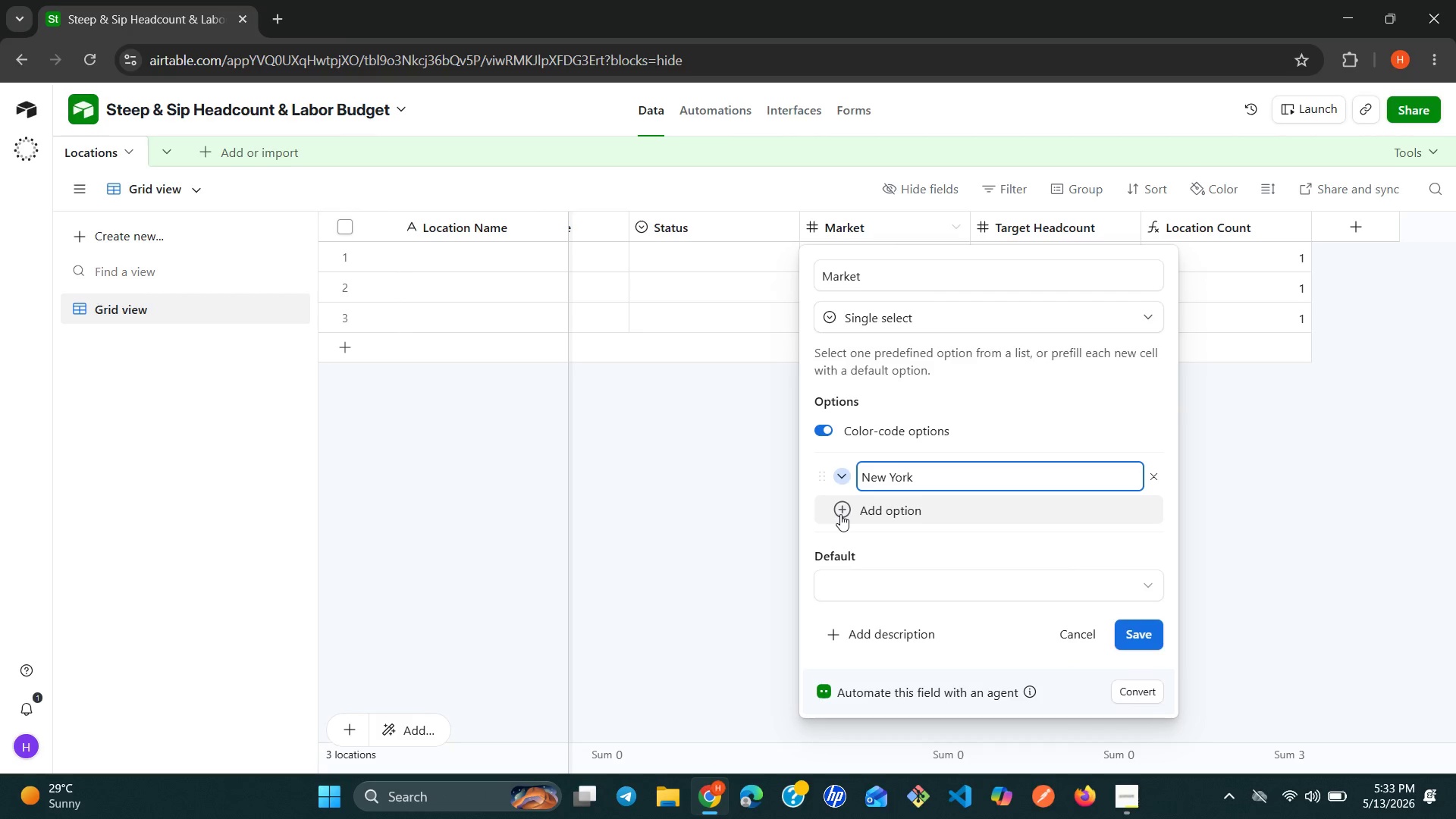 
key(Enter)
 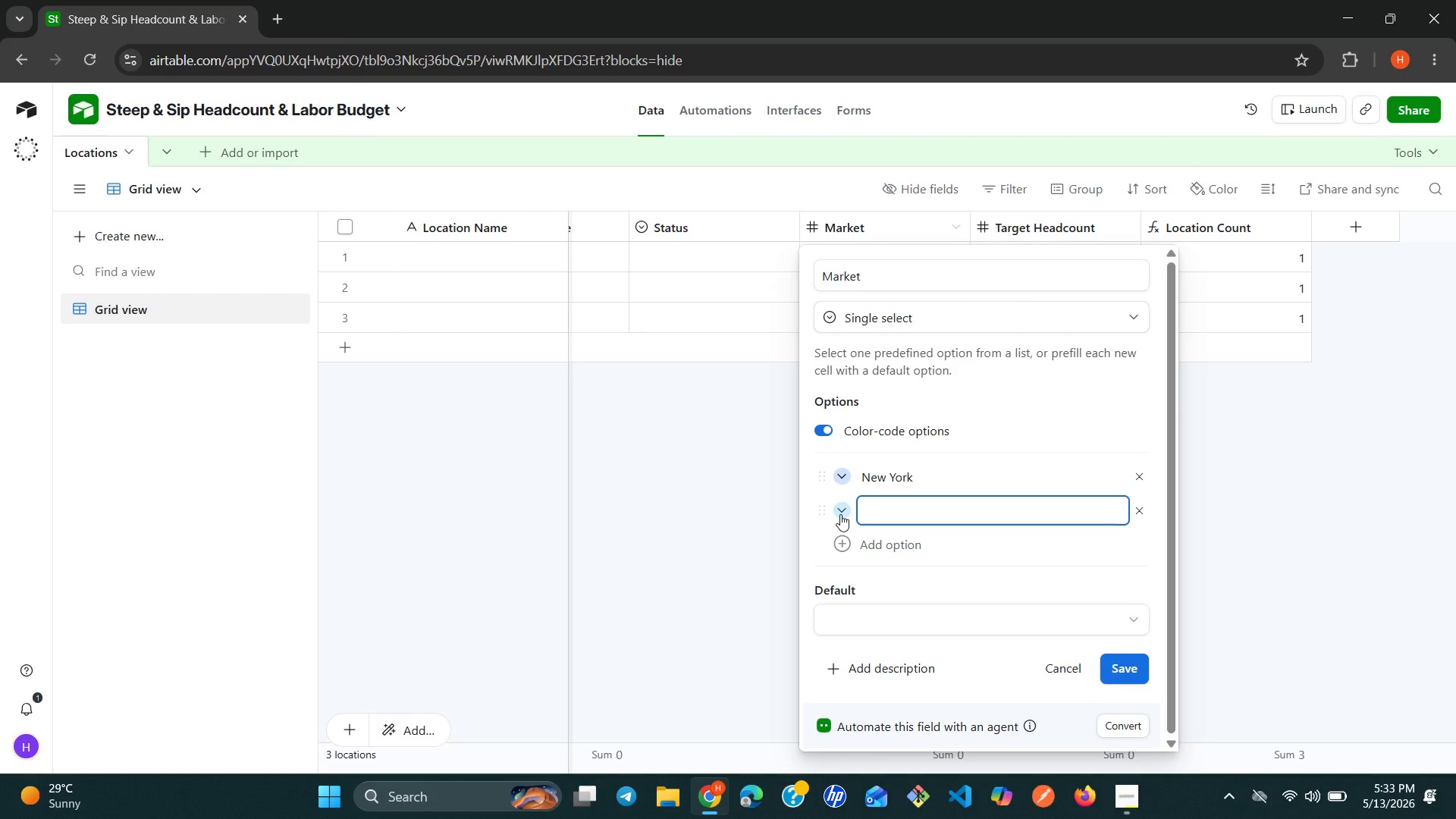 
type(New Jersey)
 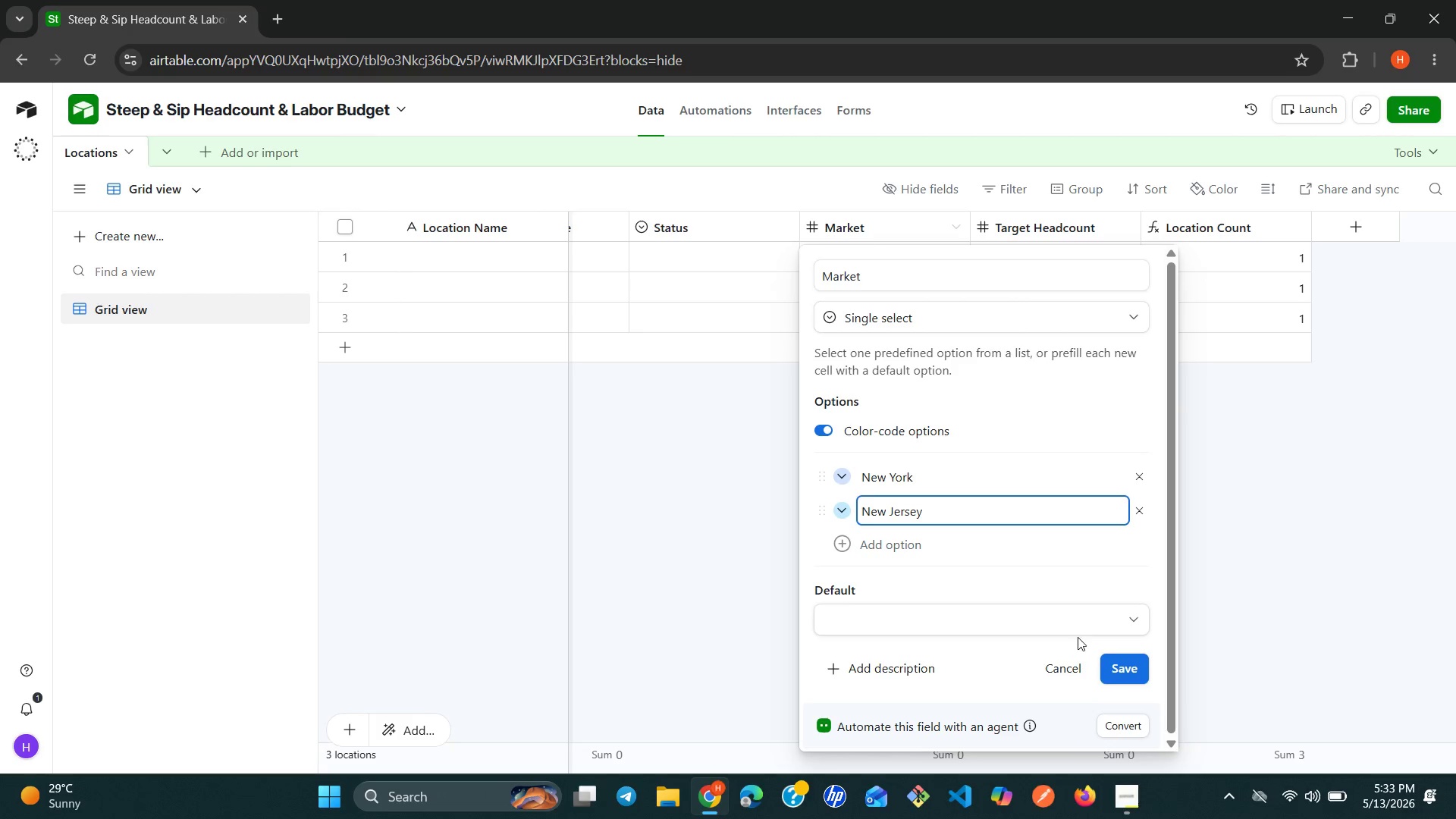 
left_click([1119, 660])
 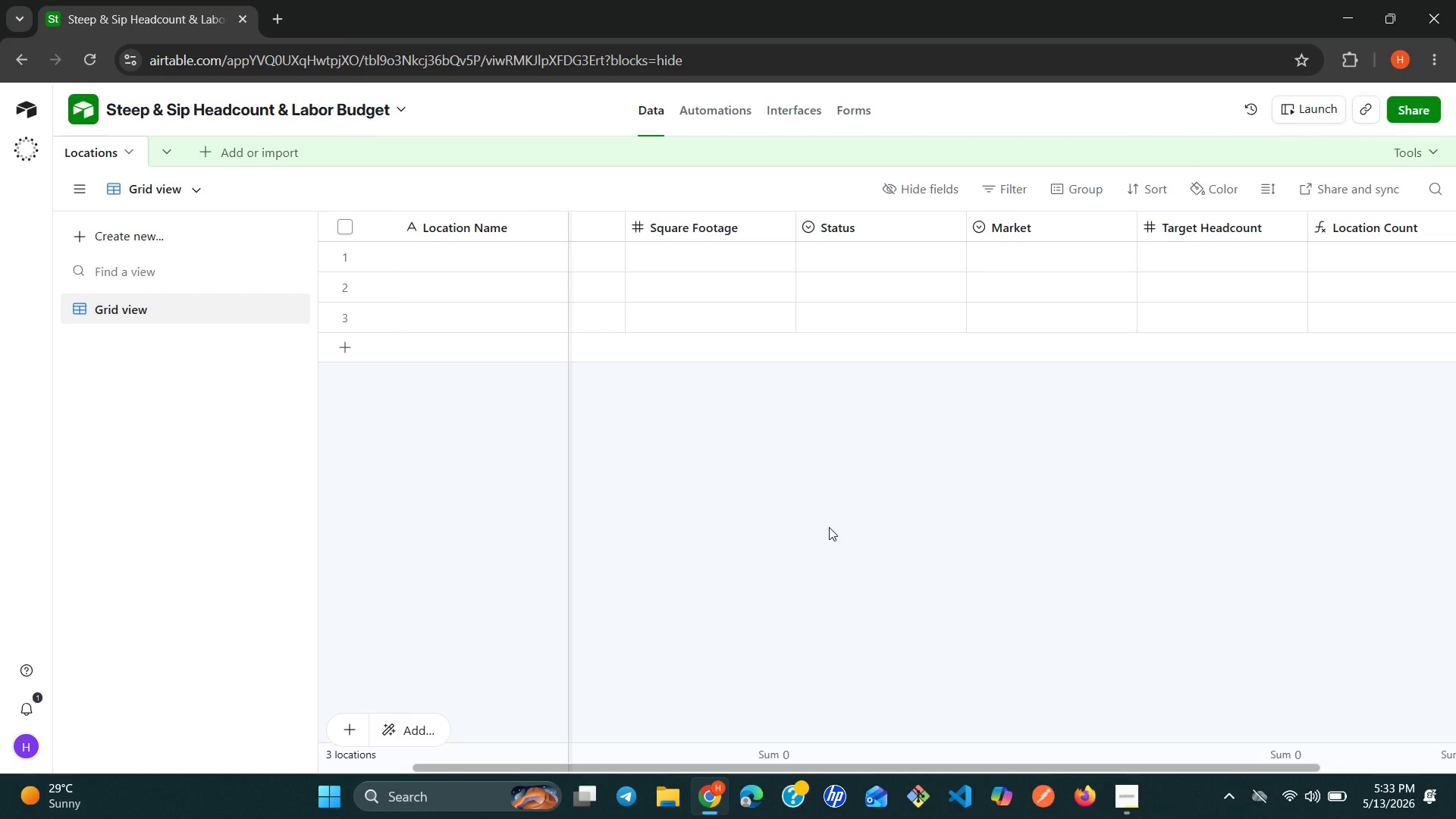 
wait(16.39)
 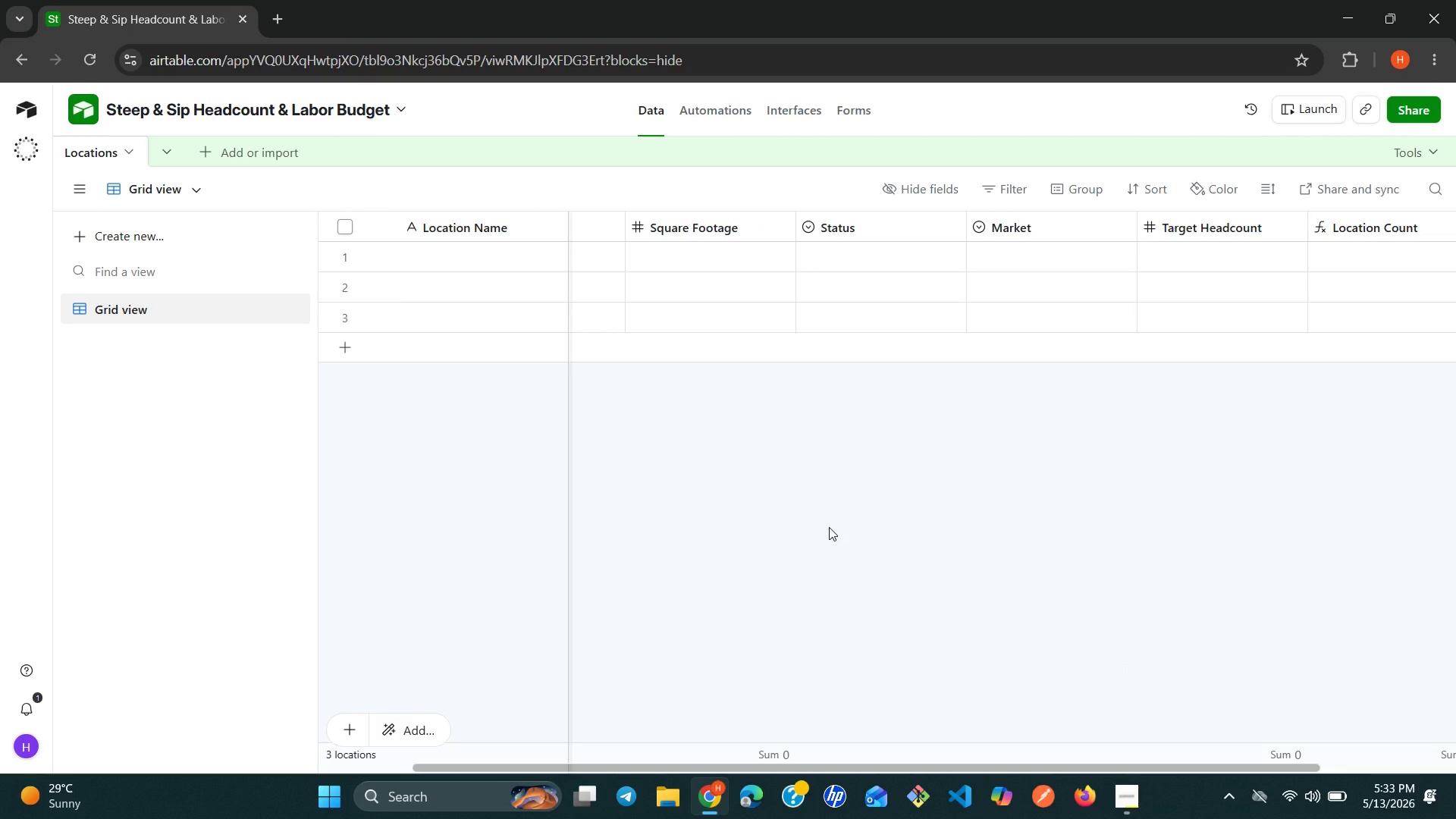 
left_click([478, 267])
 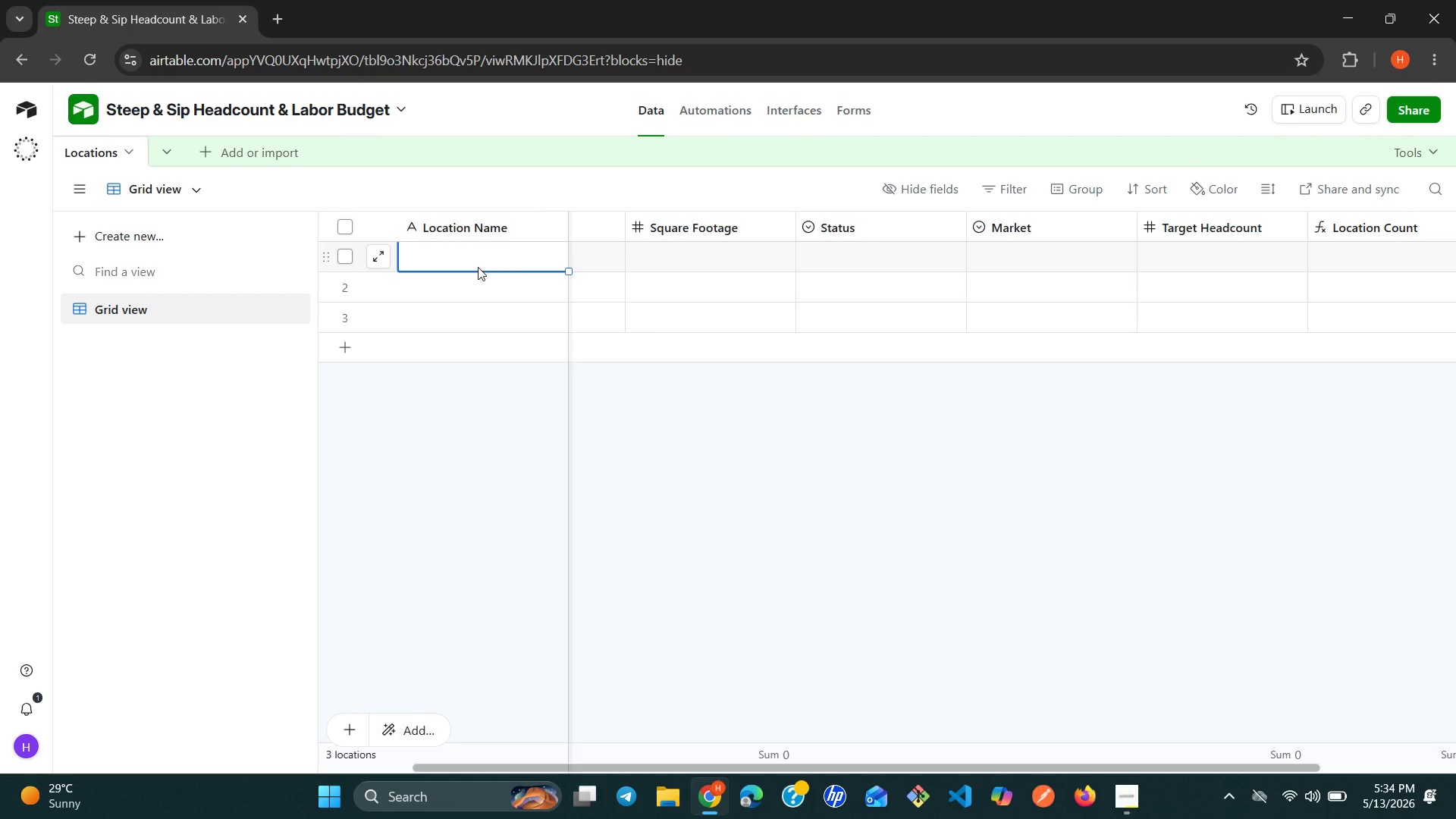 
type(Brooklyn HEIGHTS)
 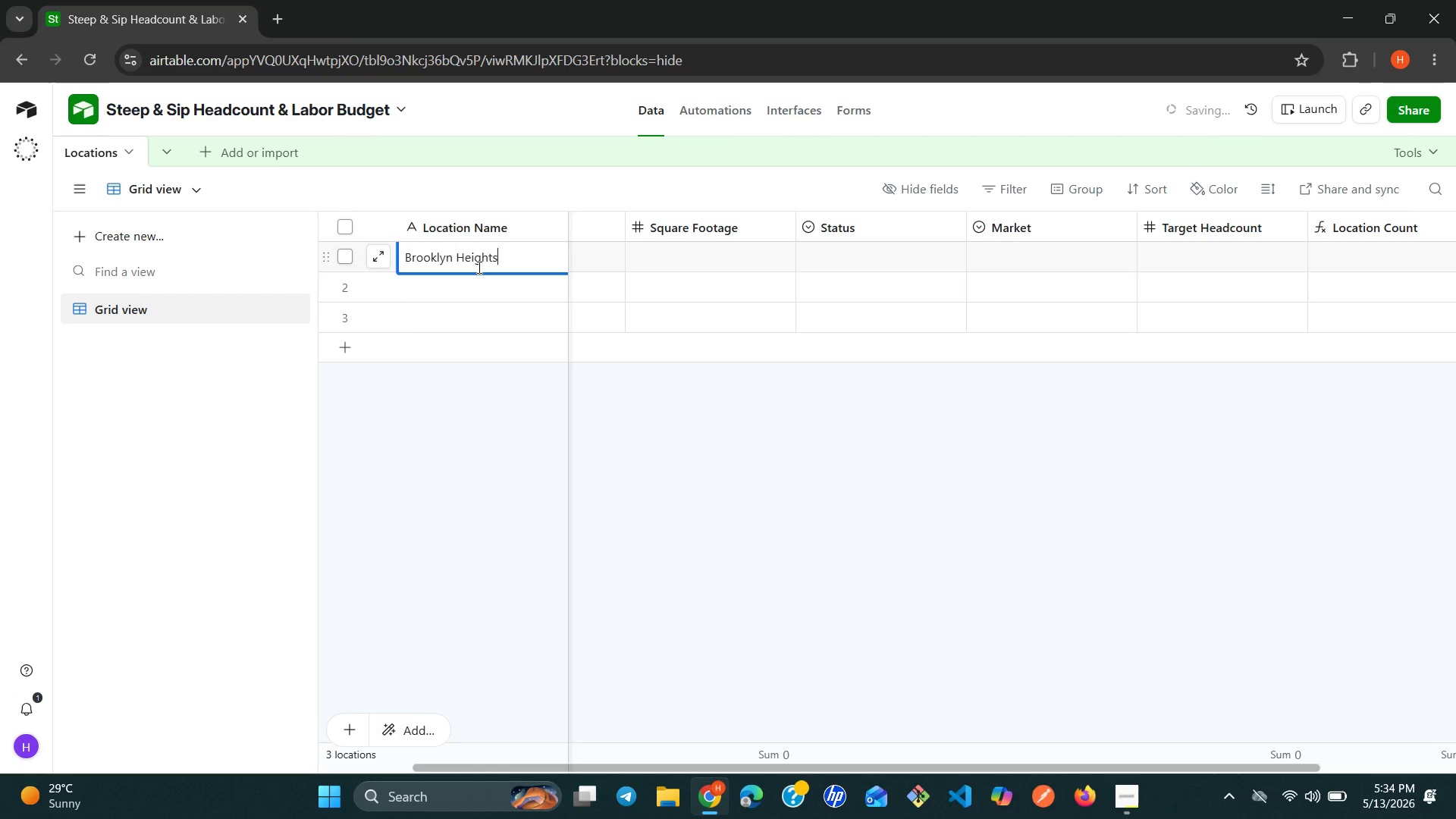 
key(Shift+Enter)
 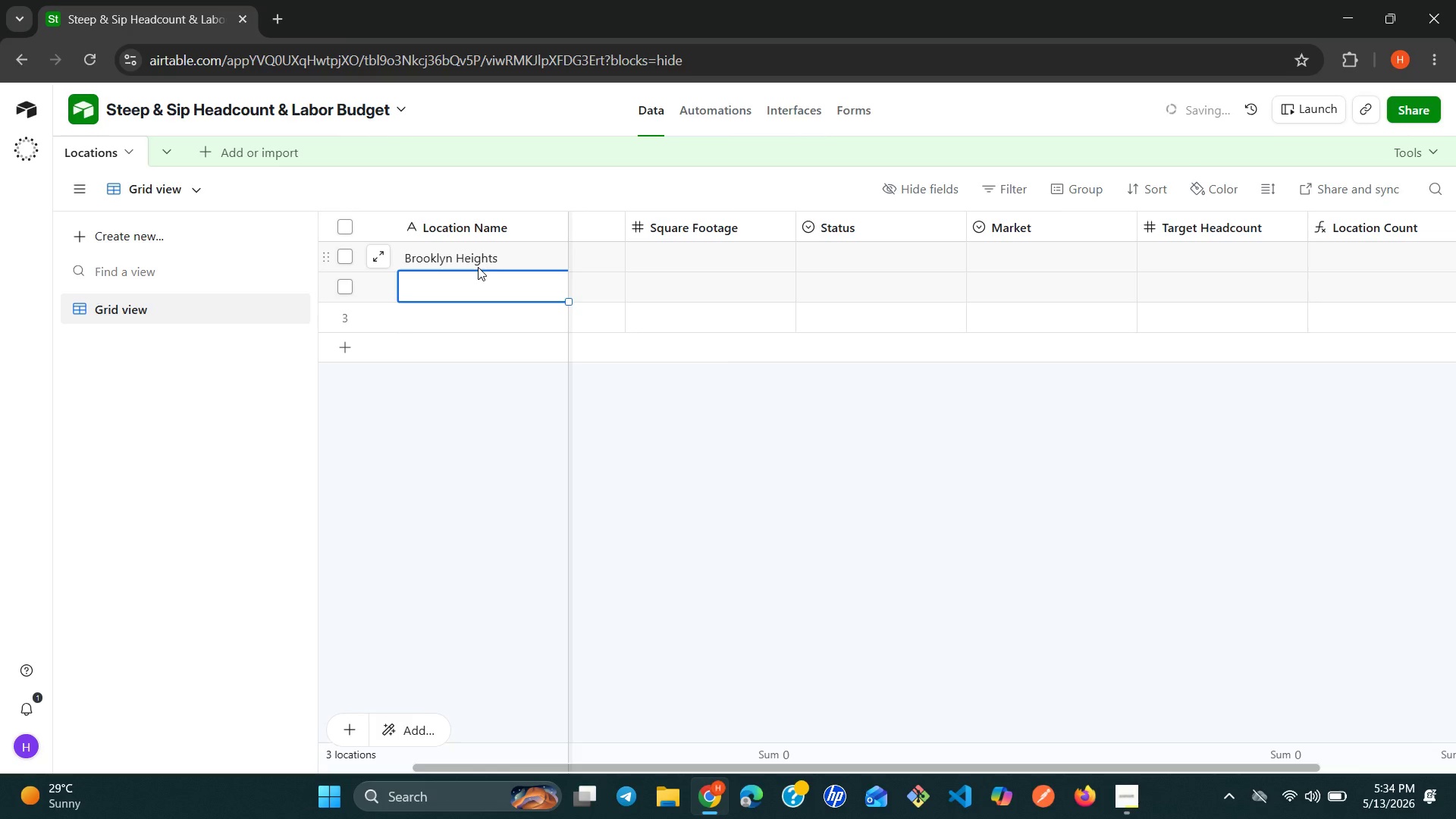 
type(Upper East Side)
 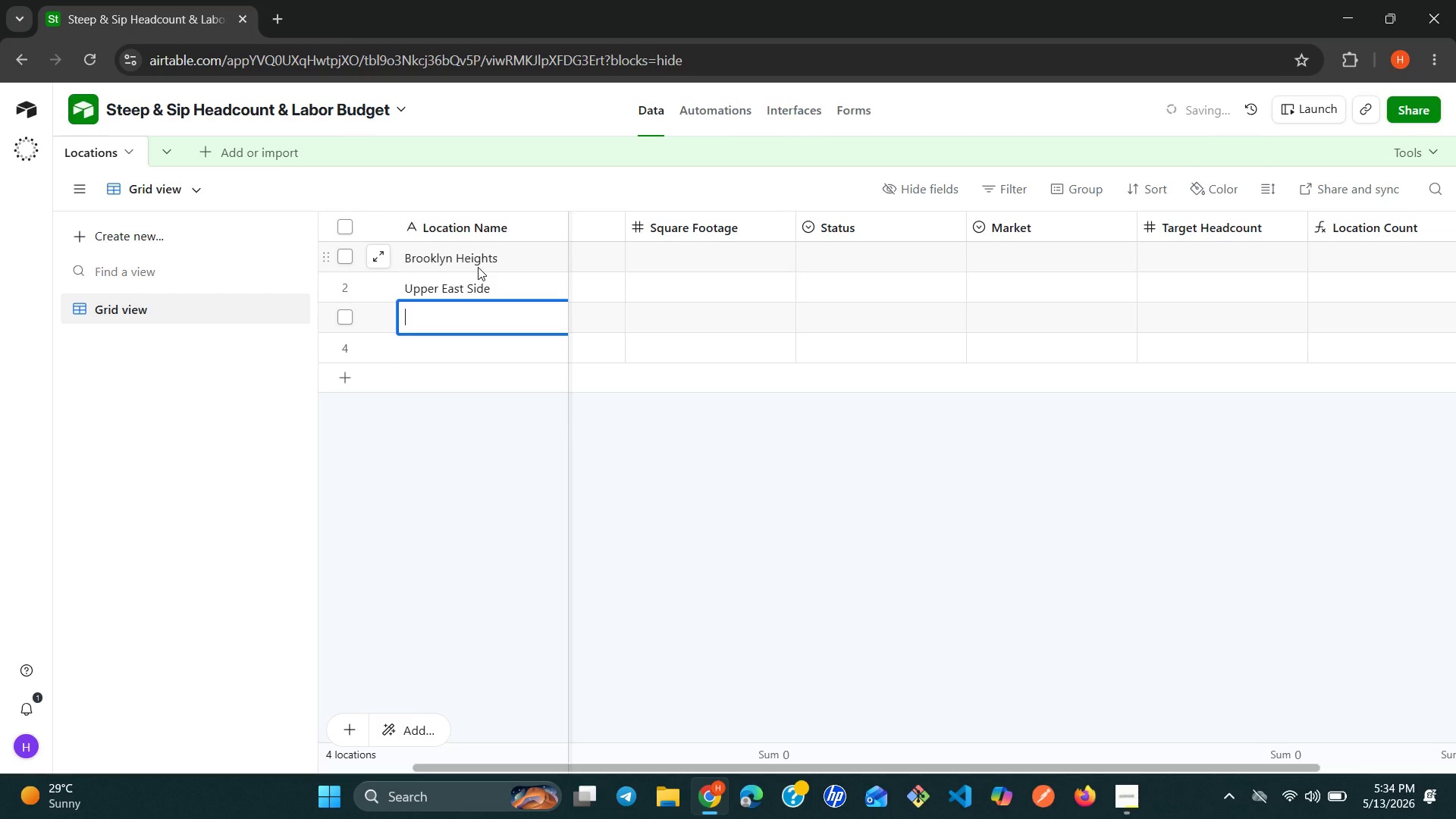 
 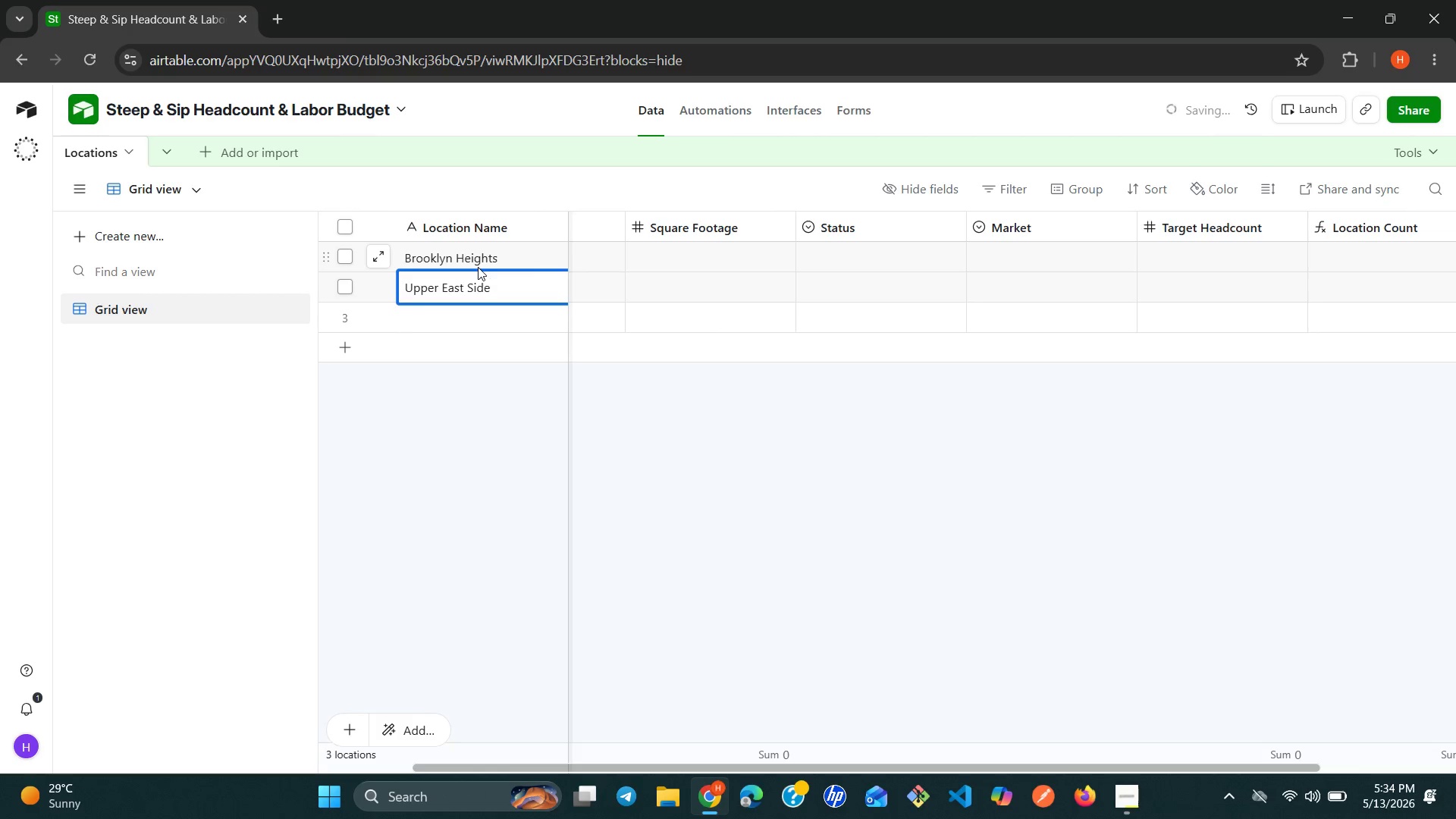 
key(Shift+Enter)
 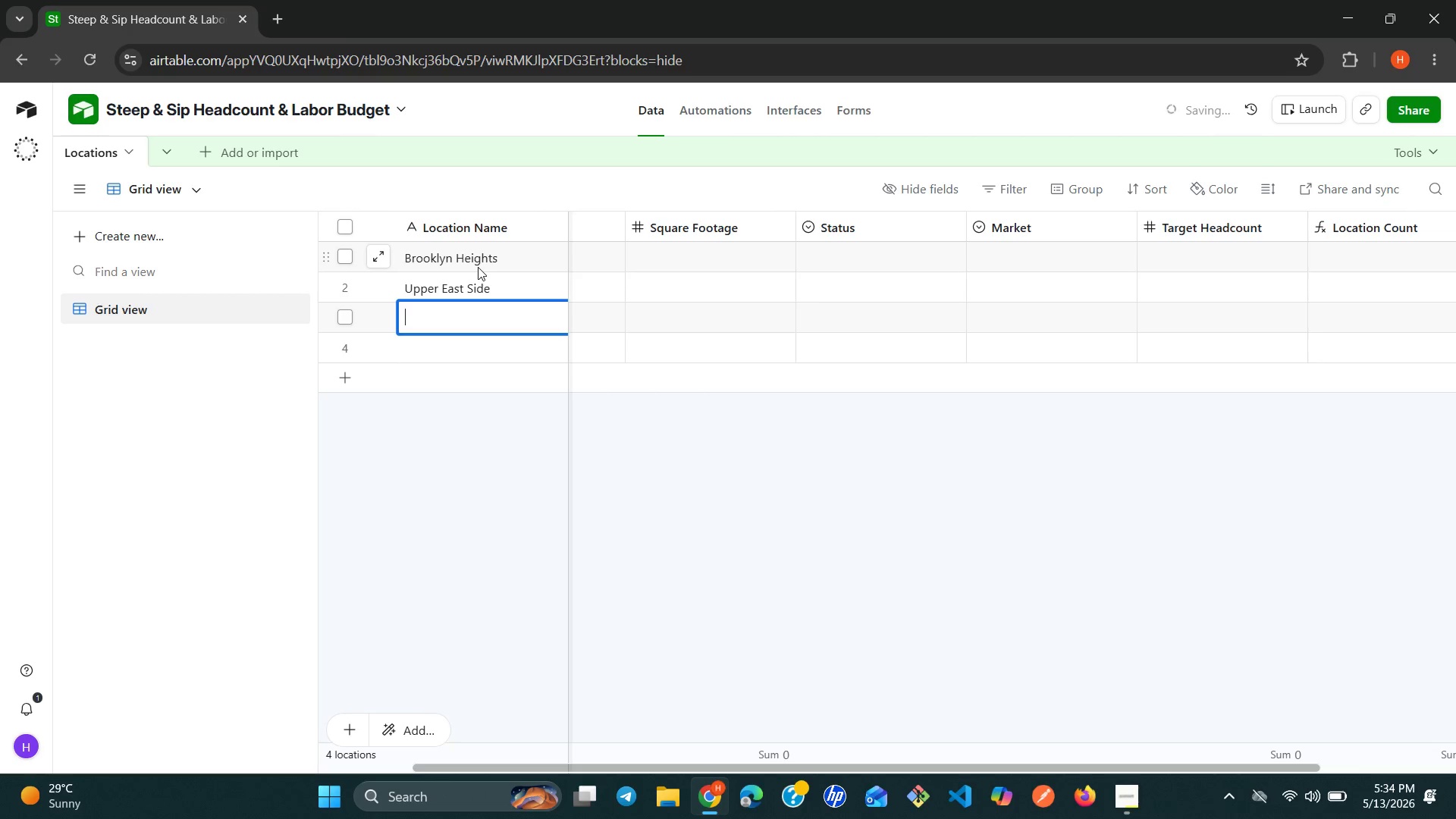 
wait(6.47)
 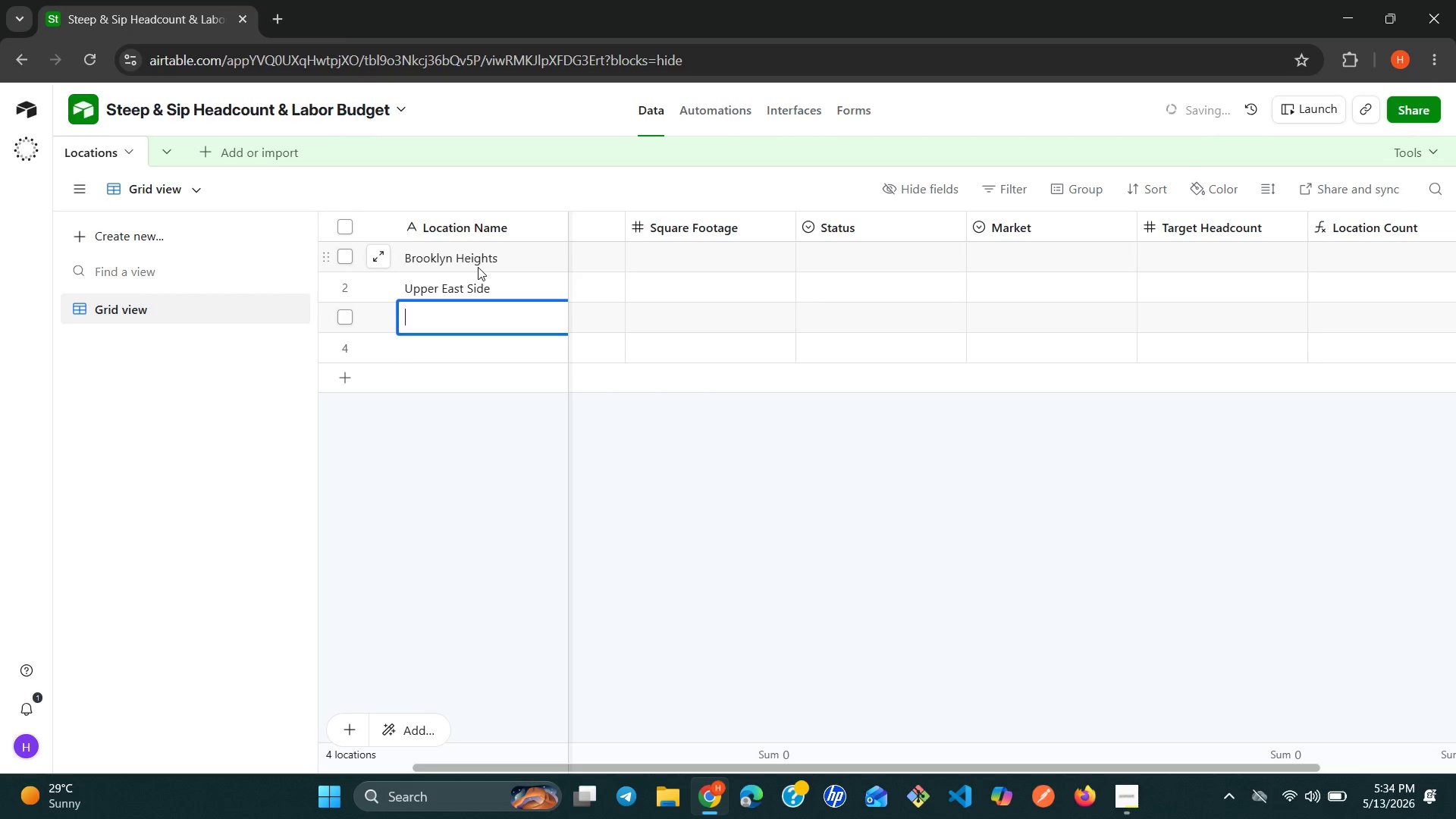 
type(Hoboken)
 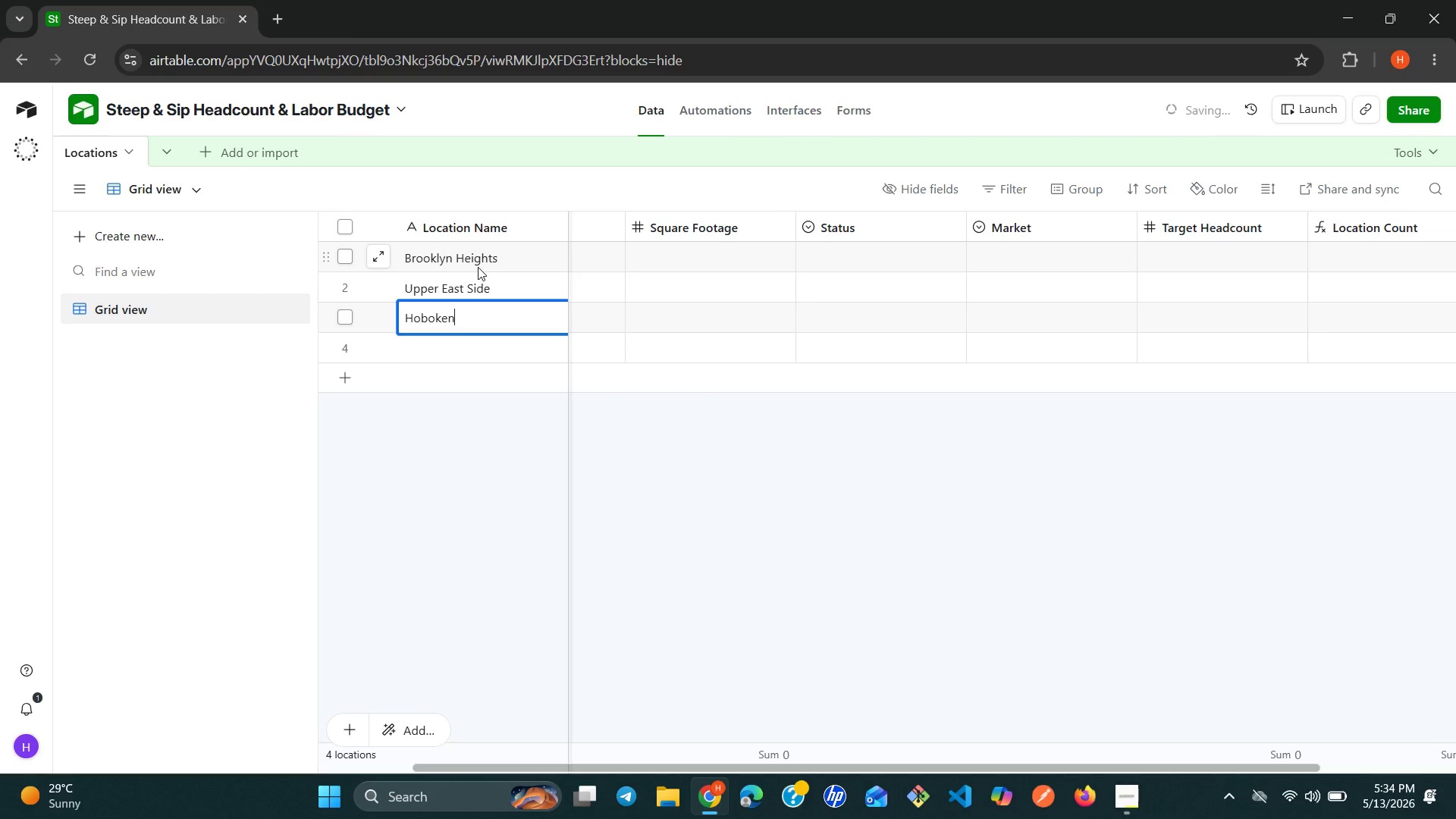 
key(Enter)
 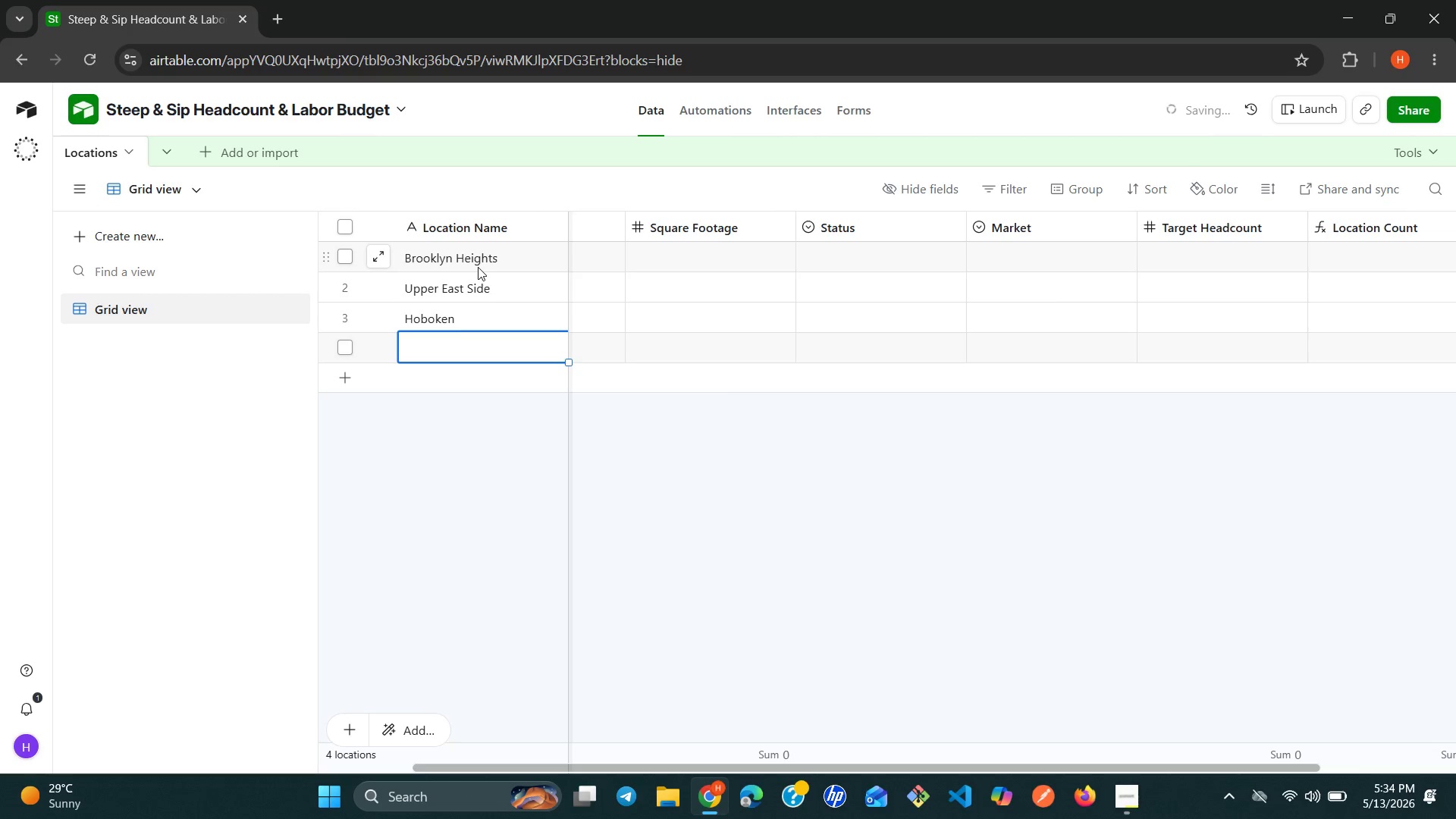 
key(ArrowUp)
 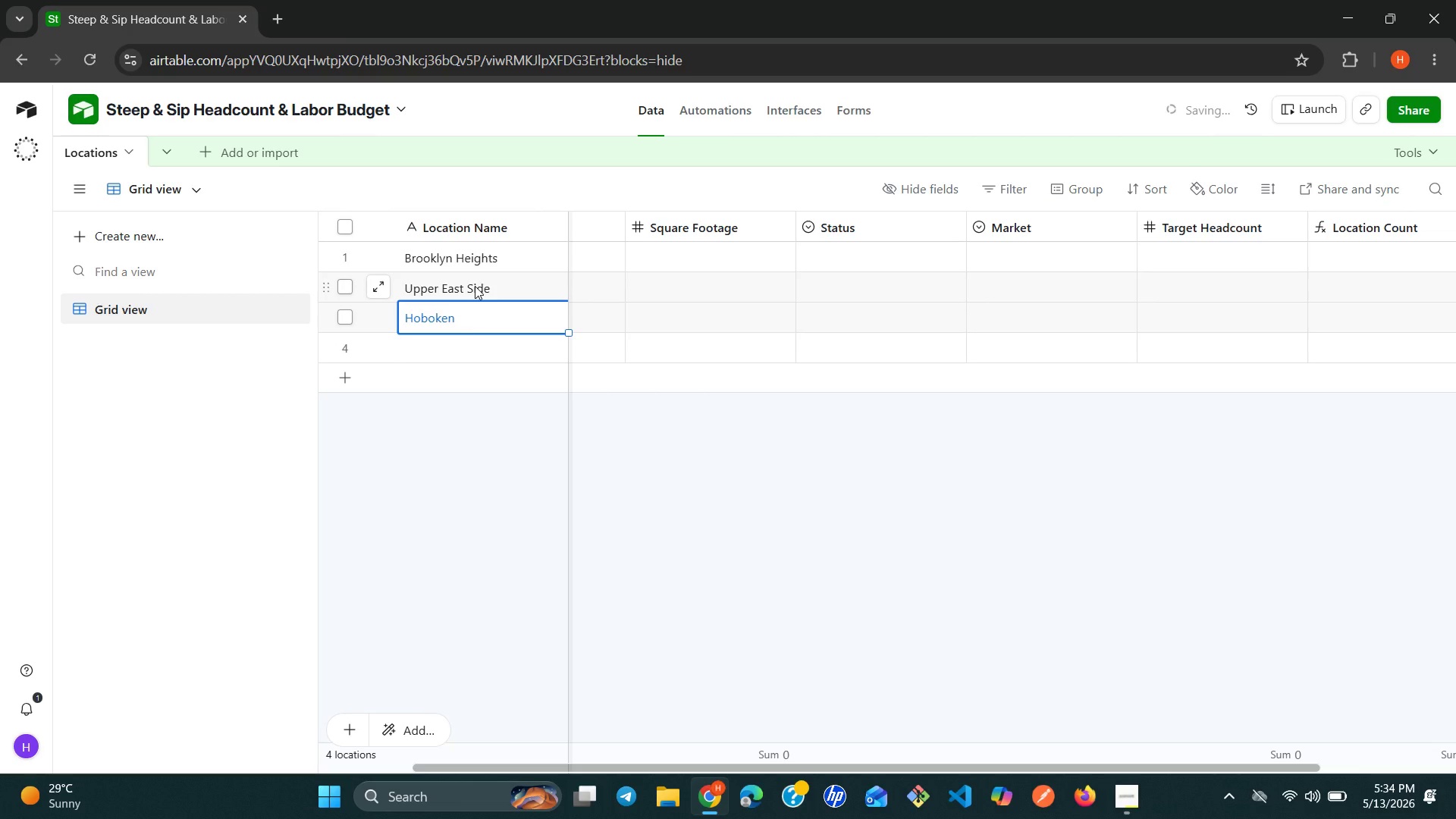 
left_click([472, 327])
 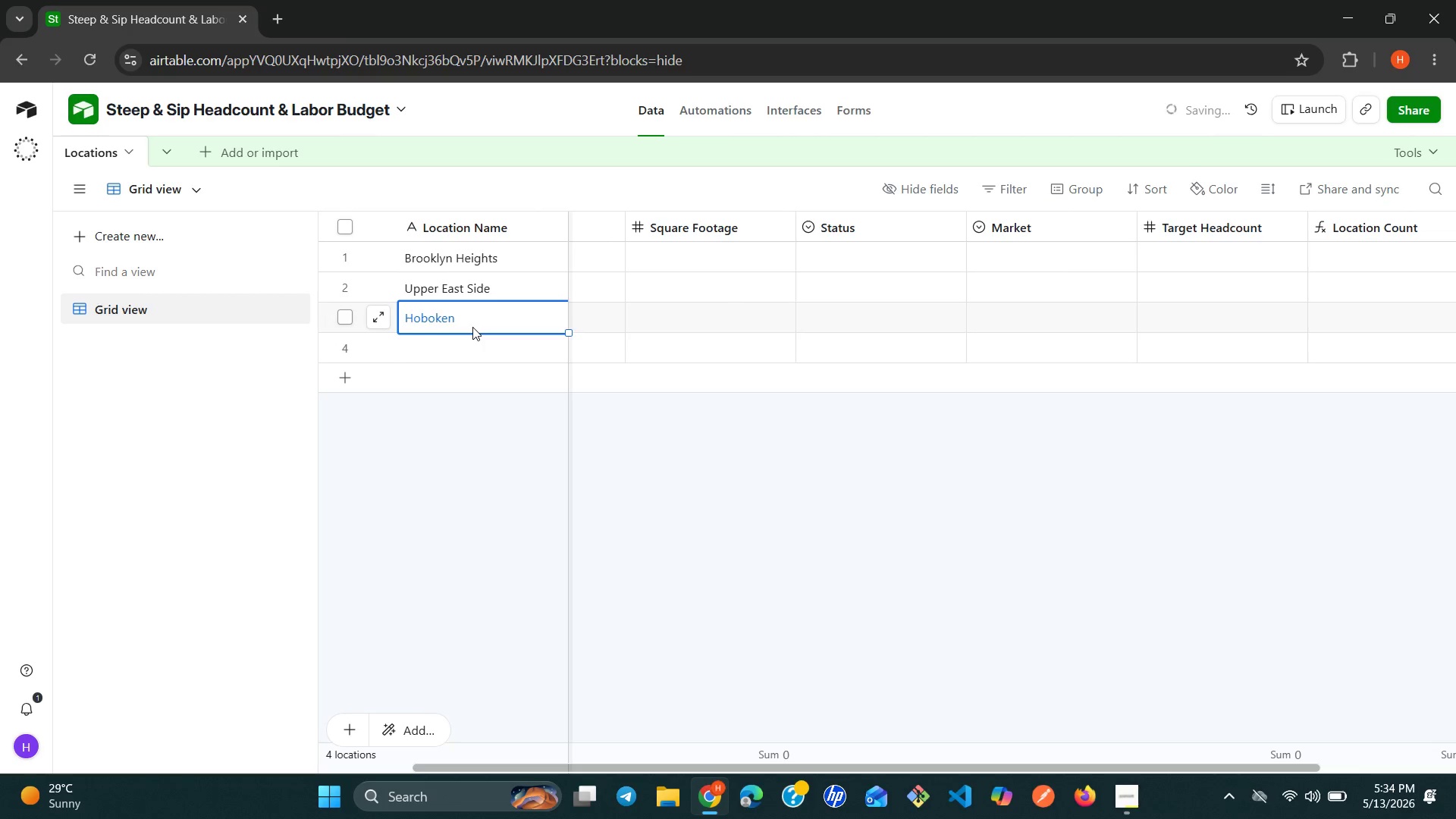 
double_click([472, 327])
 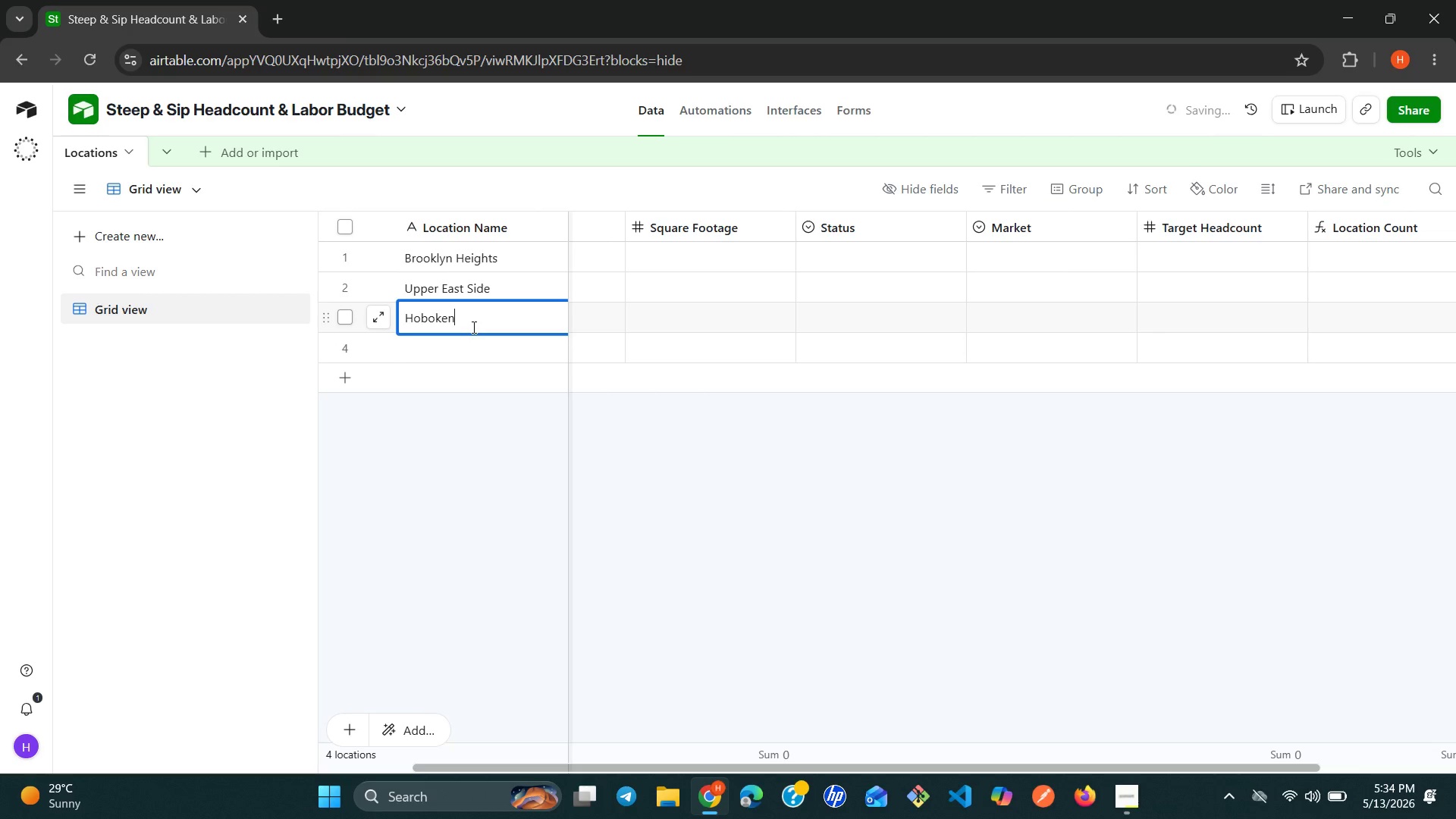 
key(Space)
 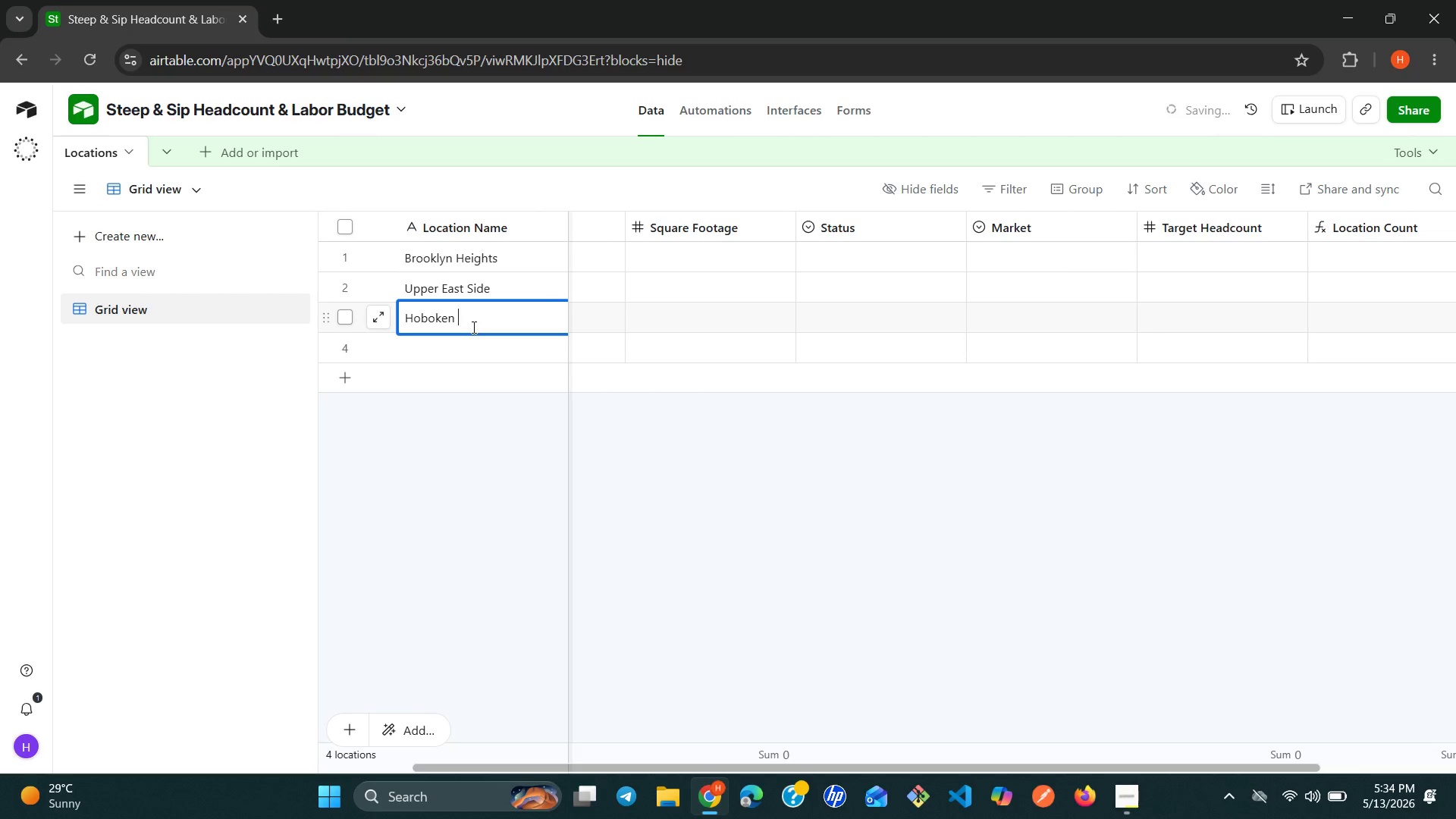 
type(Waterfront)
 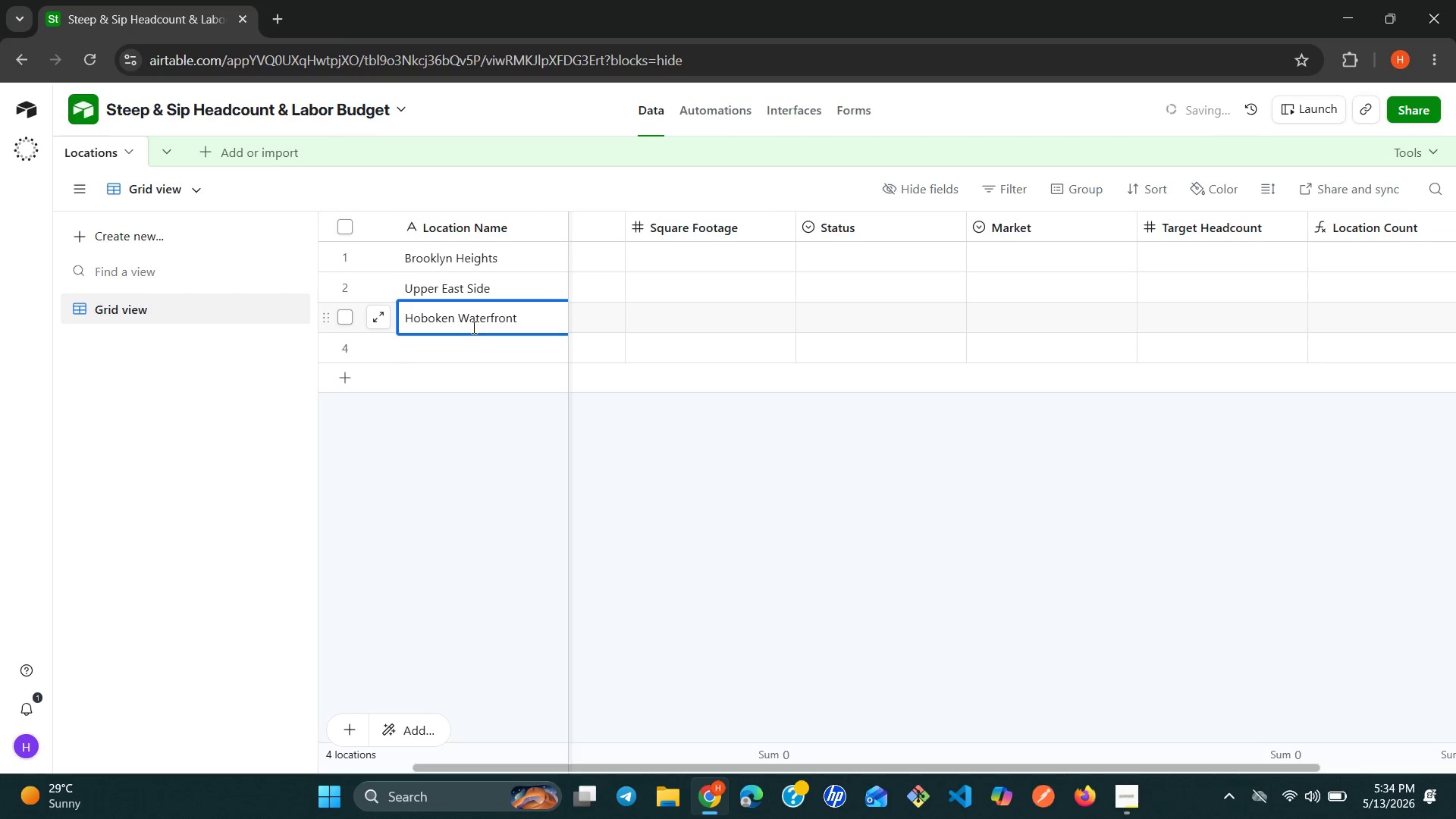 
key(Enter)
 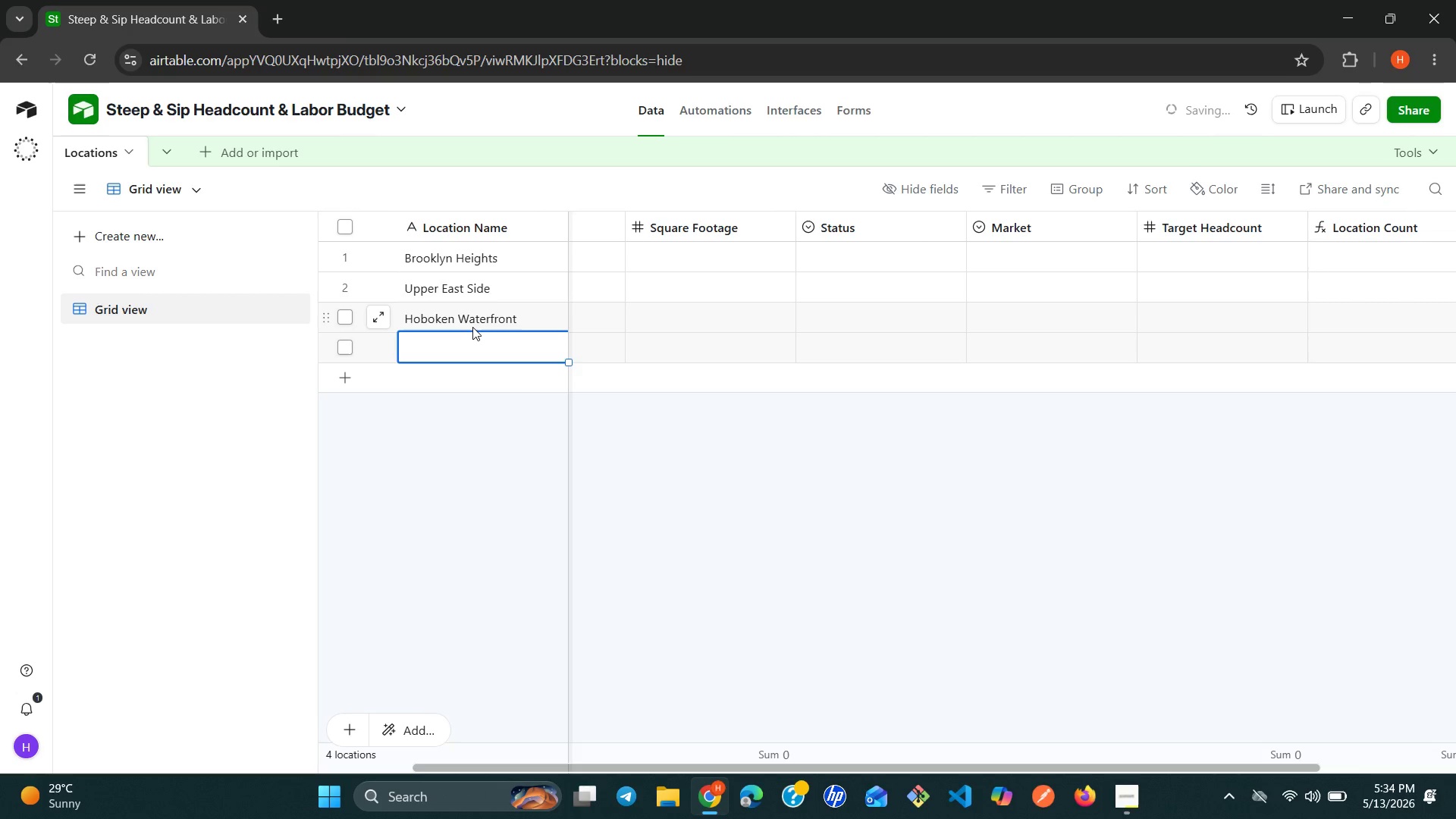 
wait(5.25)
 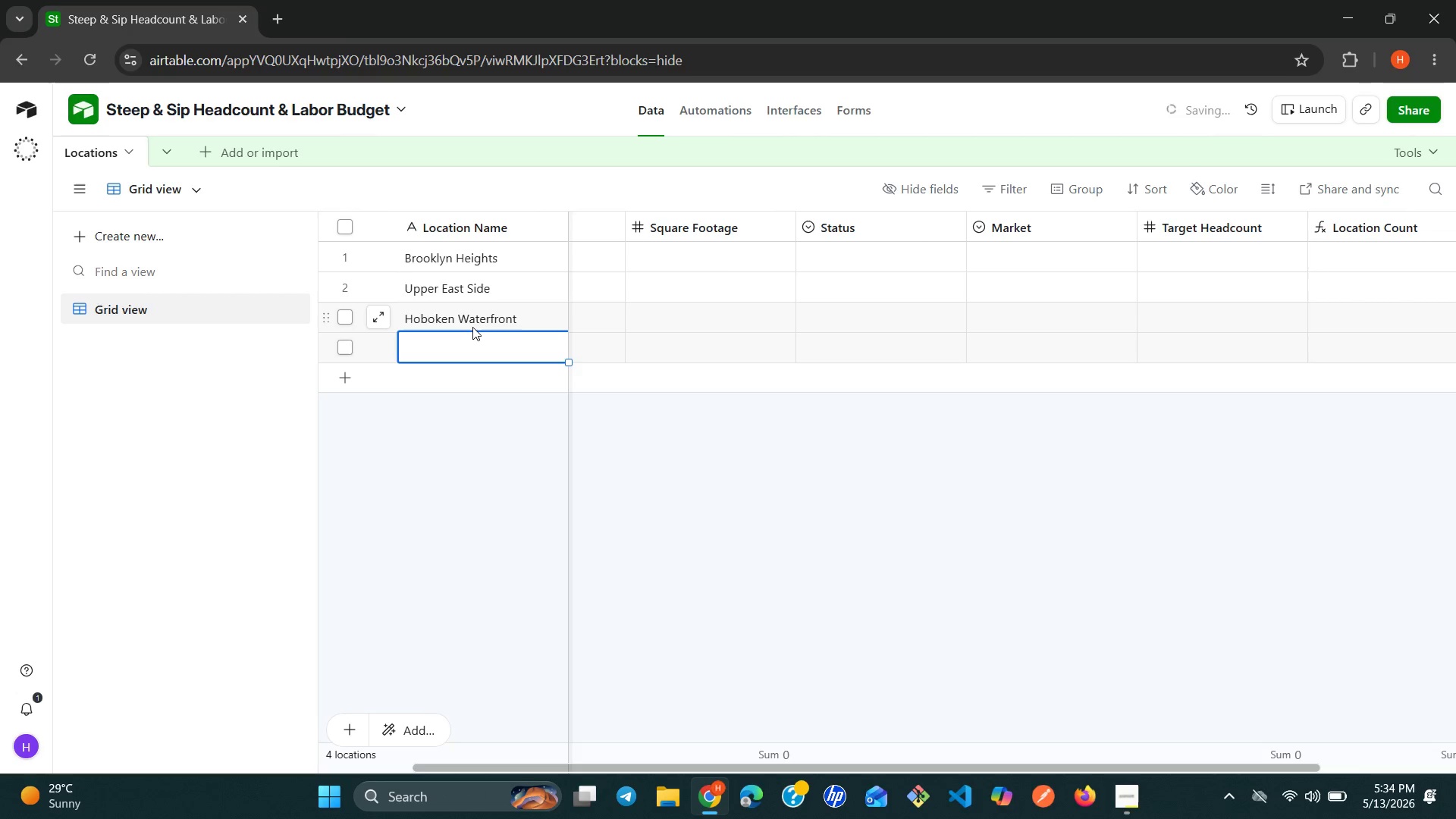 
type(Jersy City Centeral )
key(Backspace)
key(Backspace)
key(Backspace)
key(Backspace)
key(Backspace)
type(rral)
 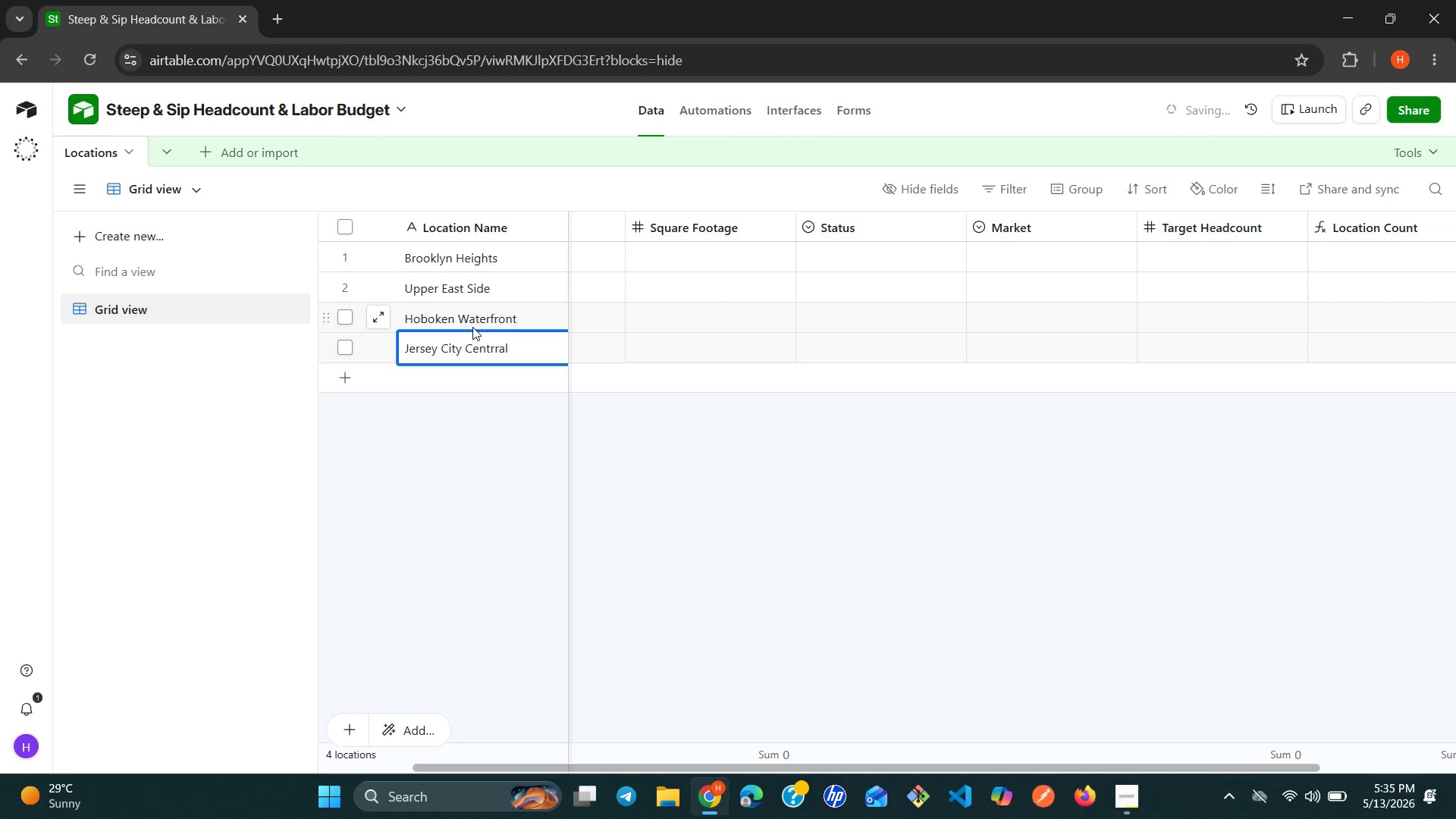 
wait(8.52)
 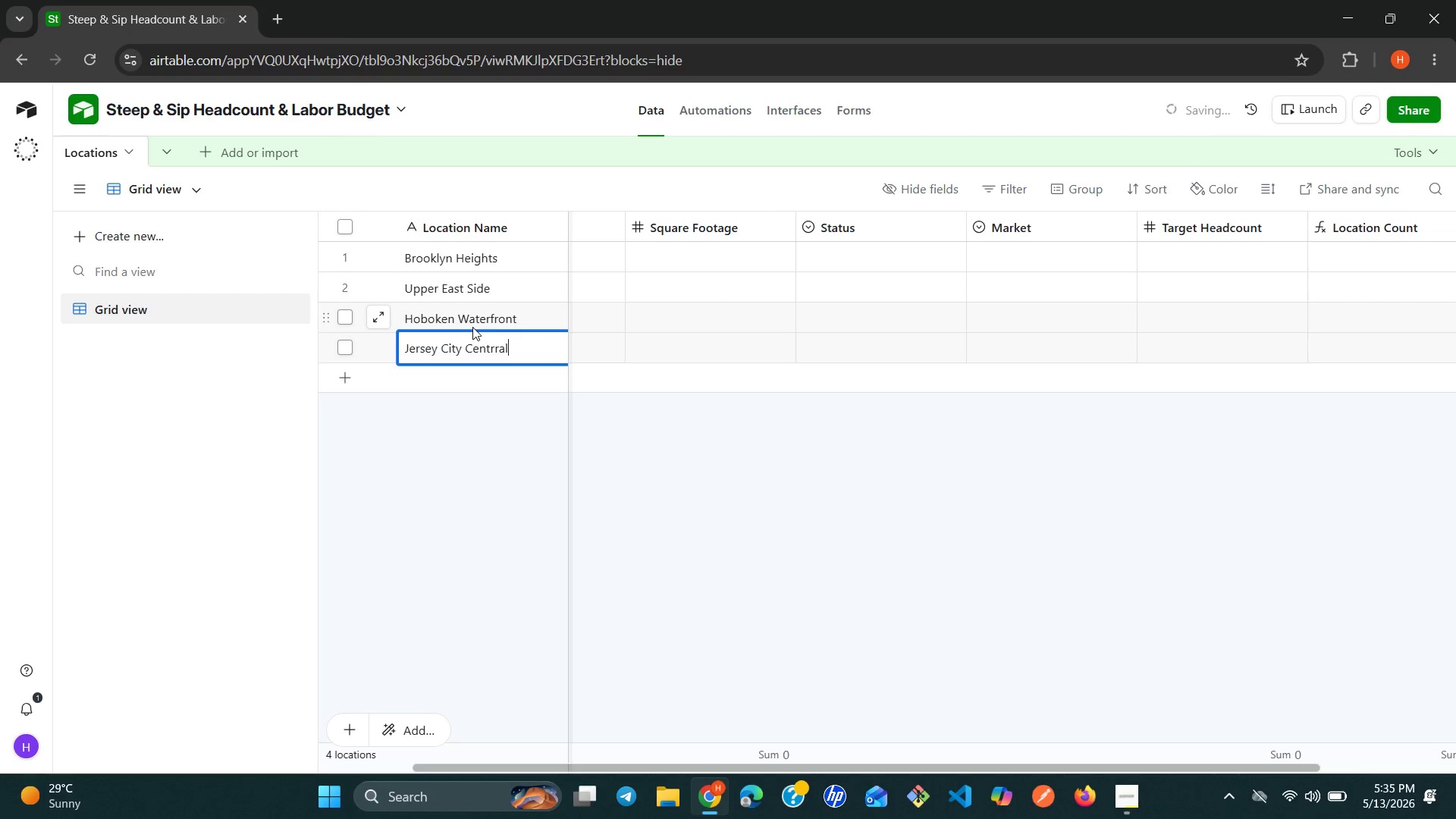 
key(Enter)
 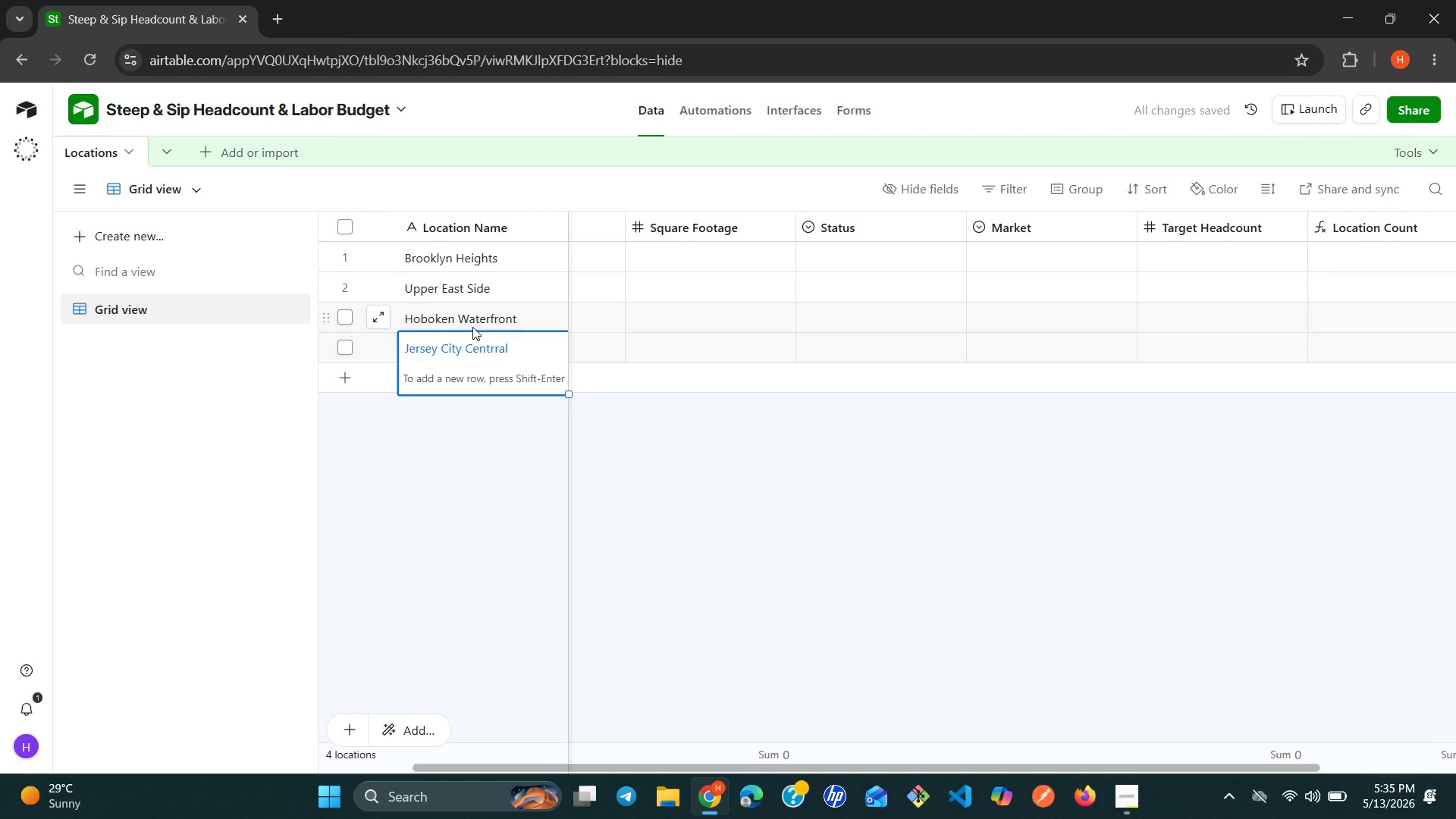 
key(Shift+ShiftLeft)
 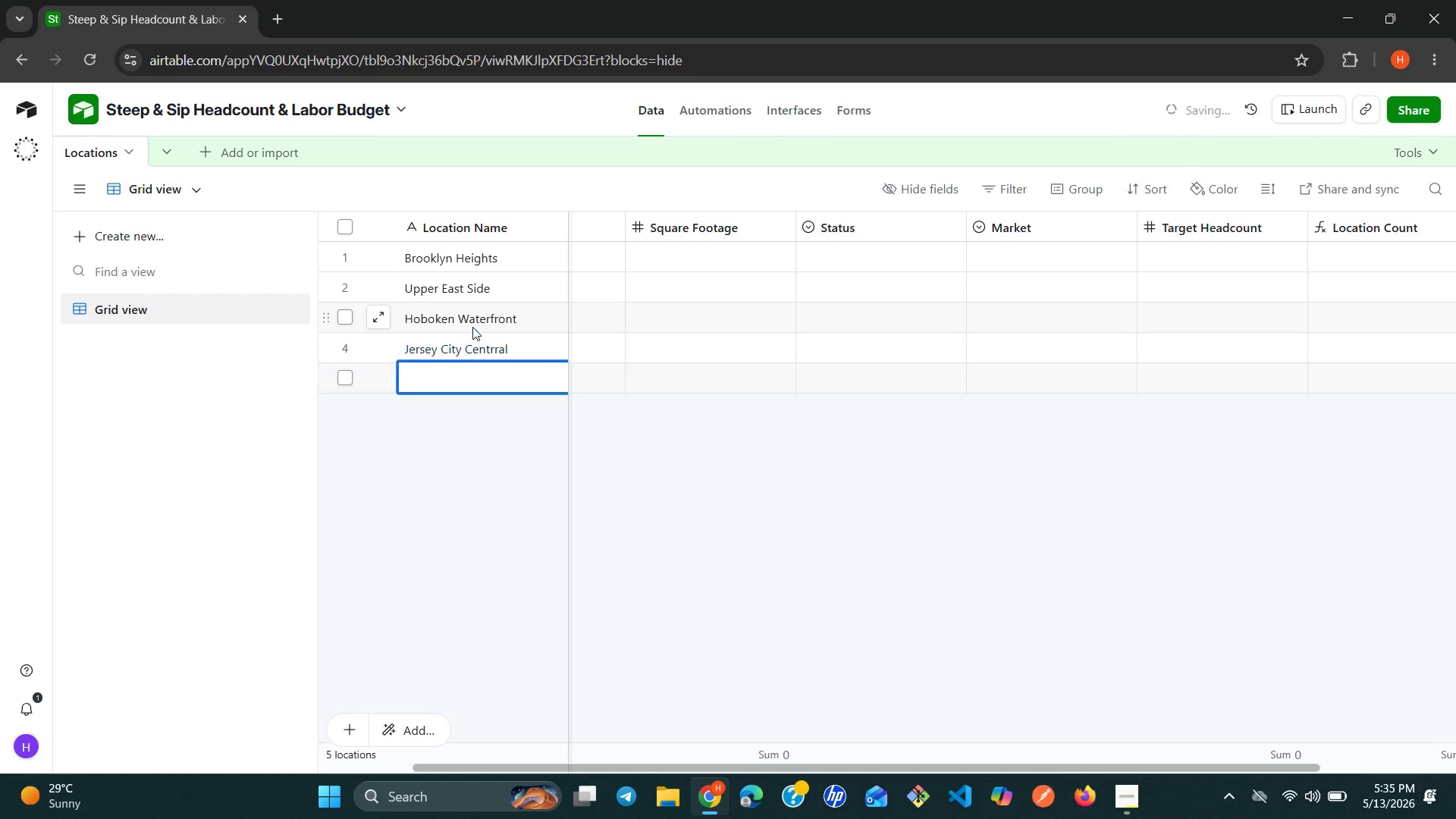 
key(Shift+Enter)
 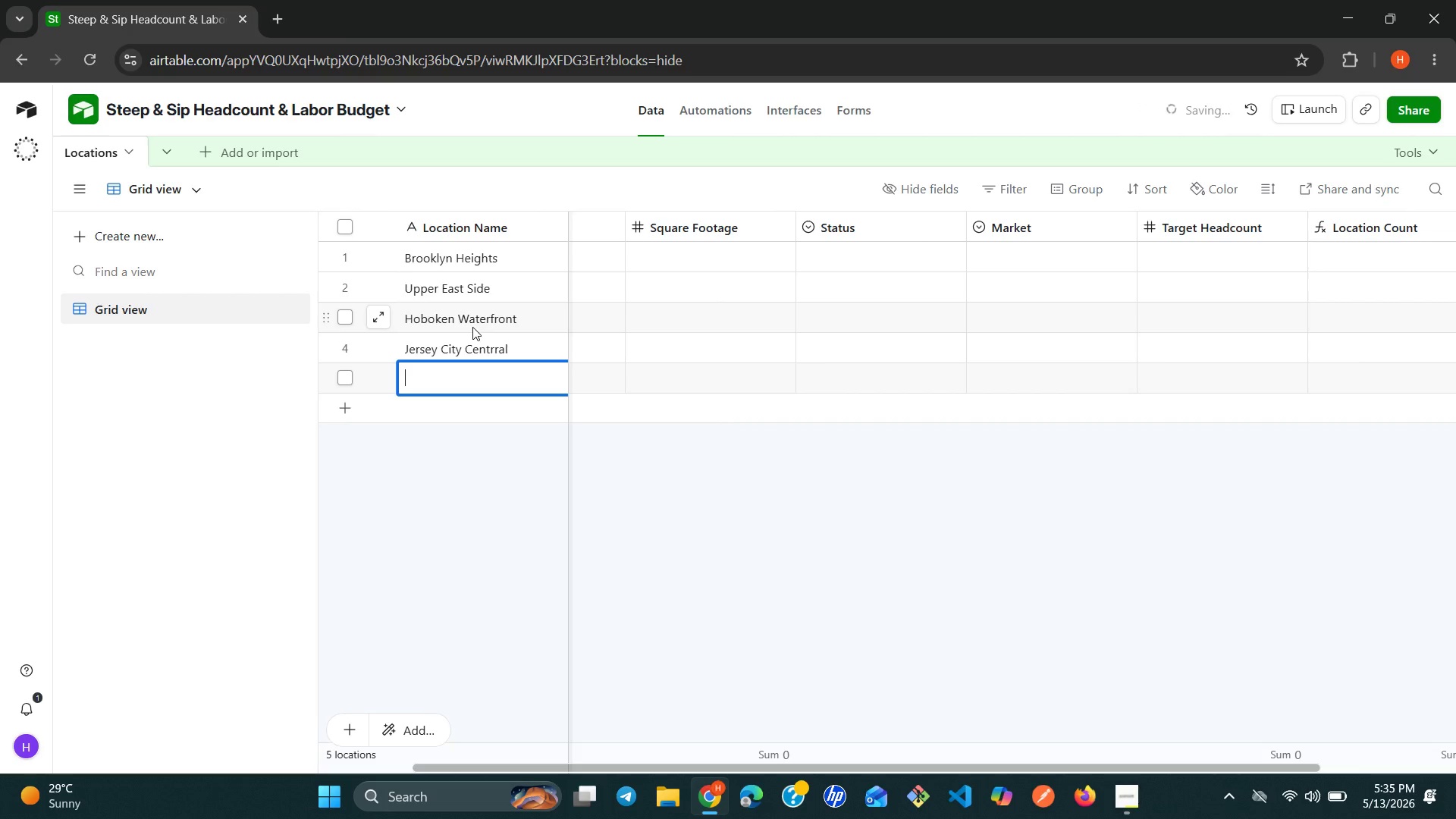 
type(Astoria )
 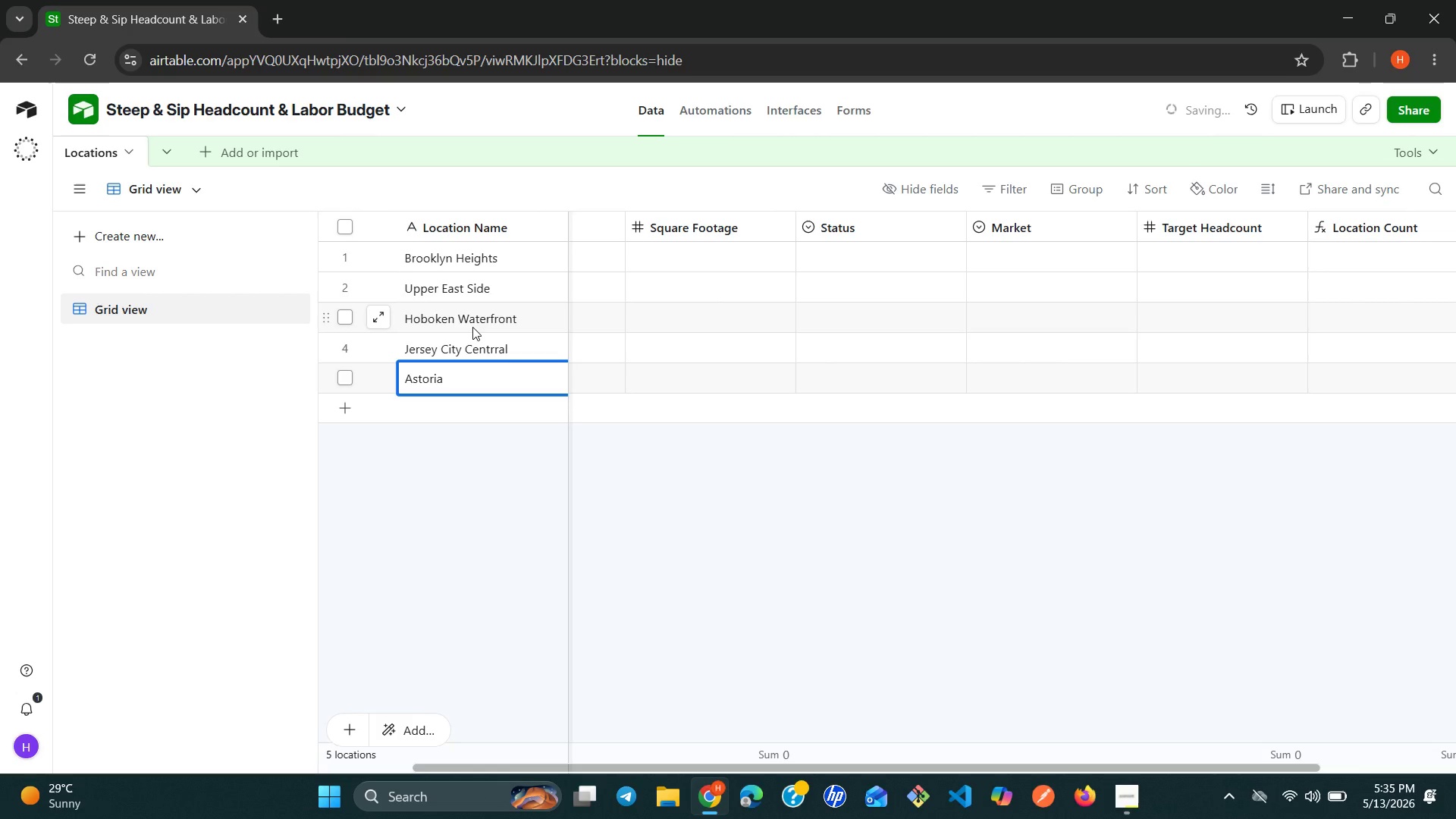 
type(Square )
 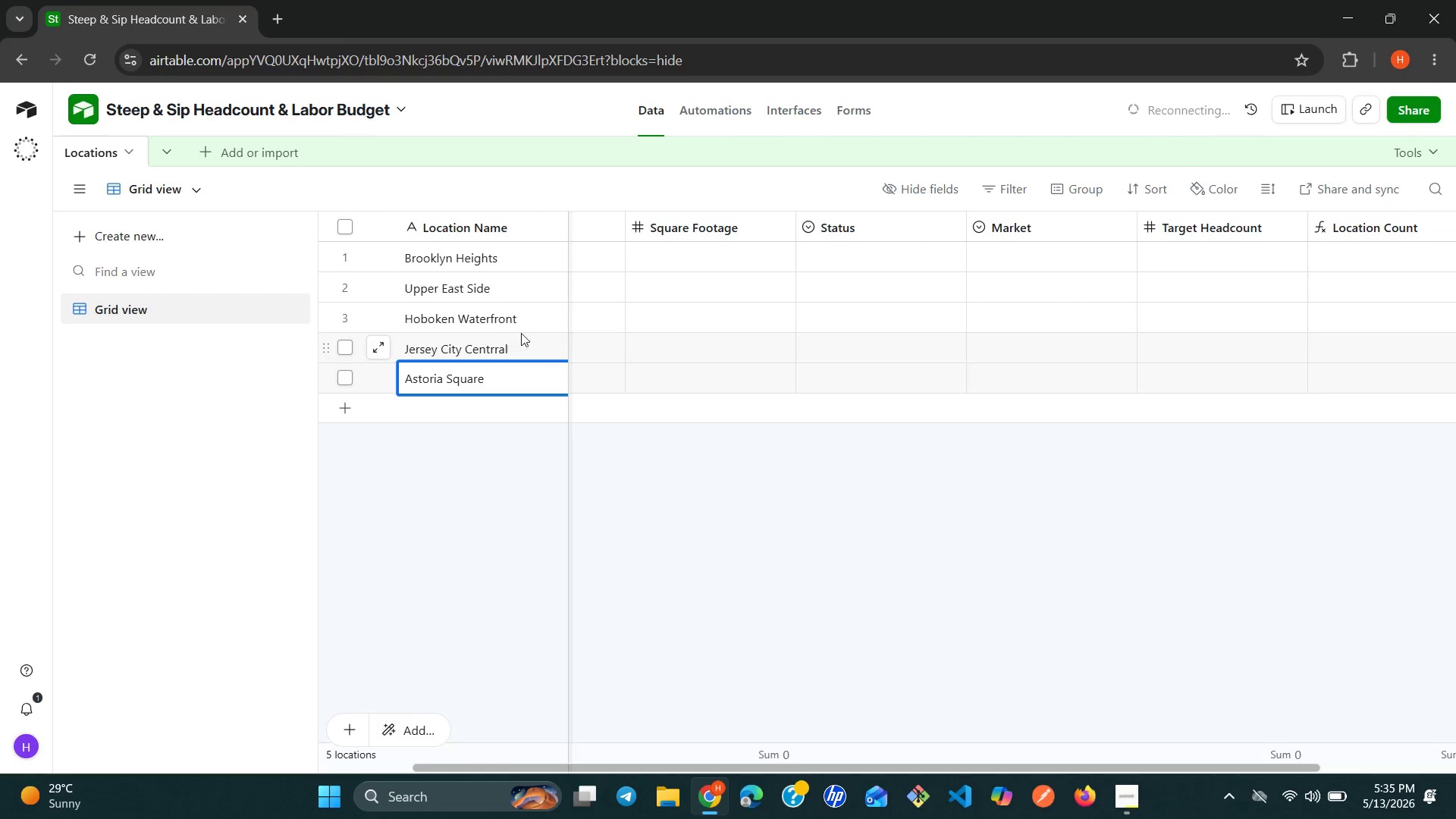 
wait(5.09)
 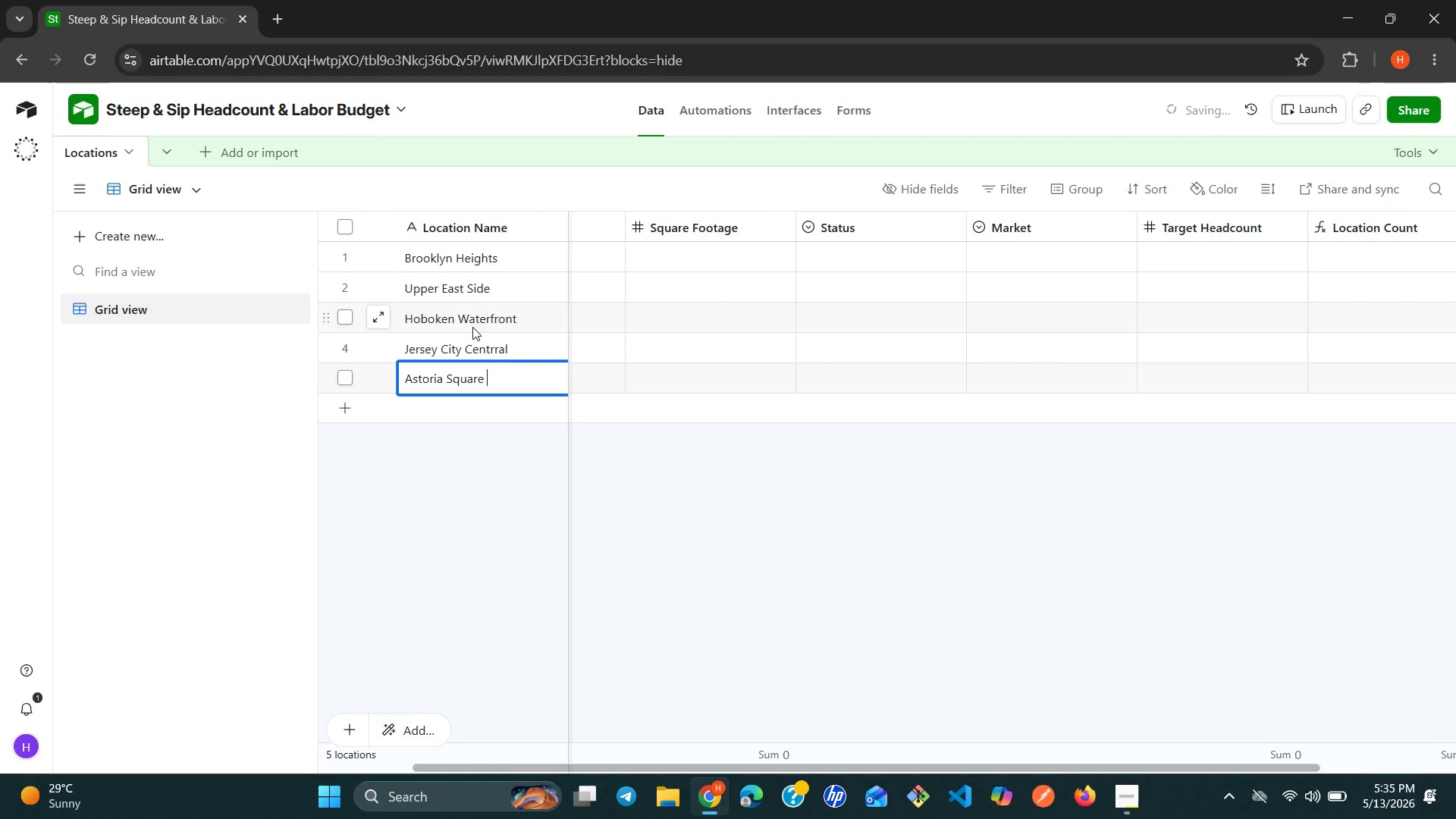 
left_click([675, 258])
 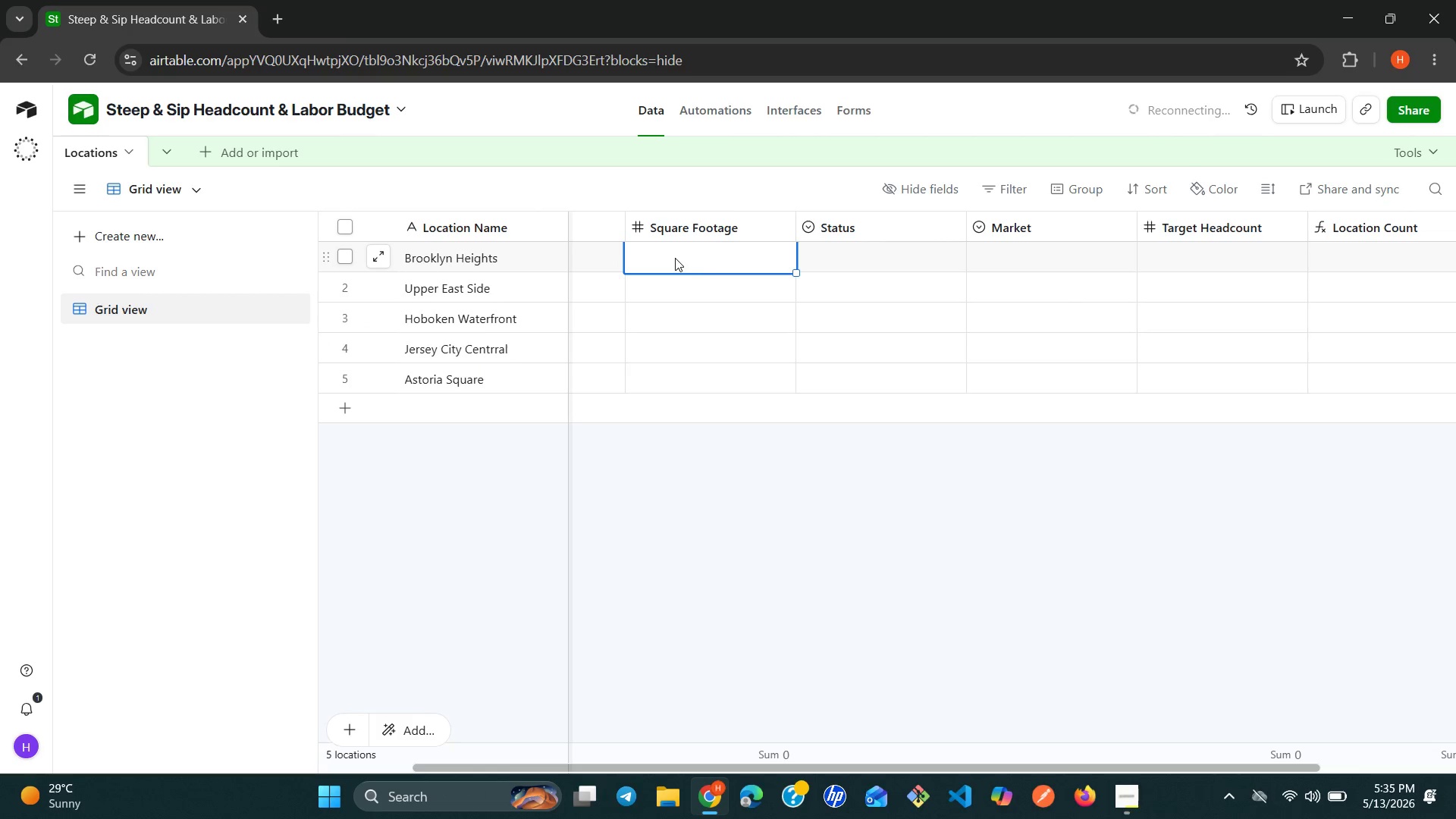 
mouse_move([695, 259])
 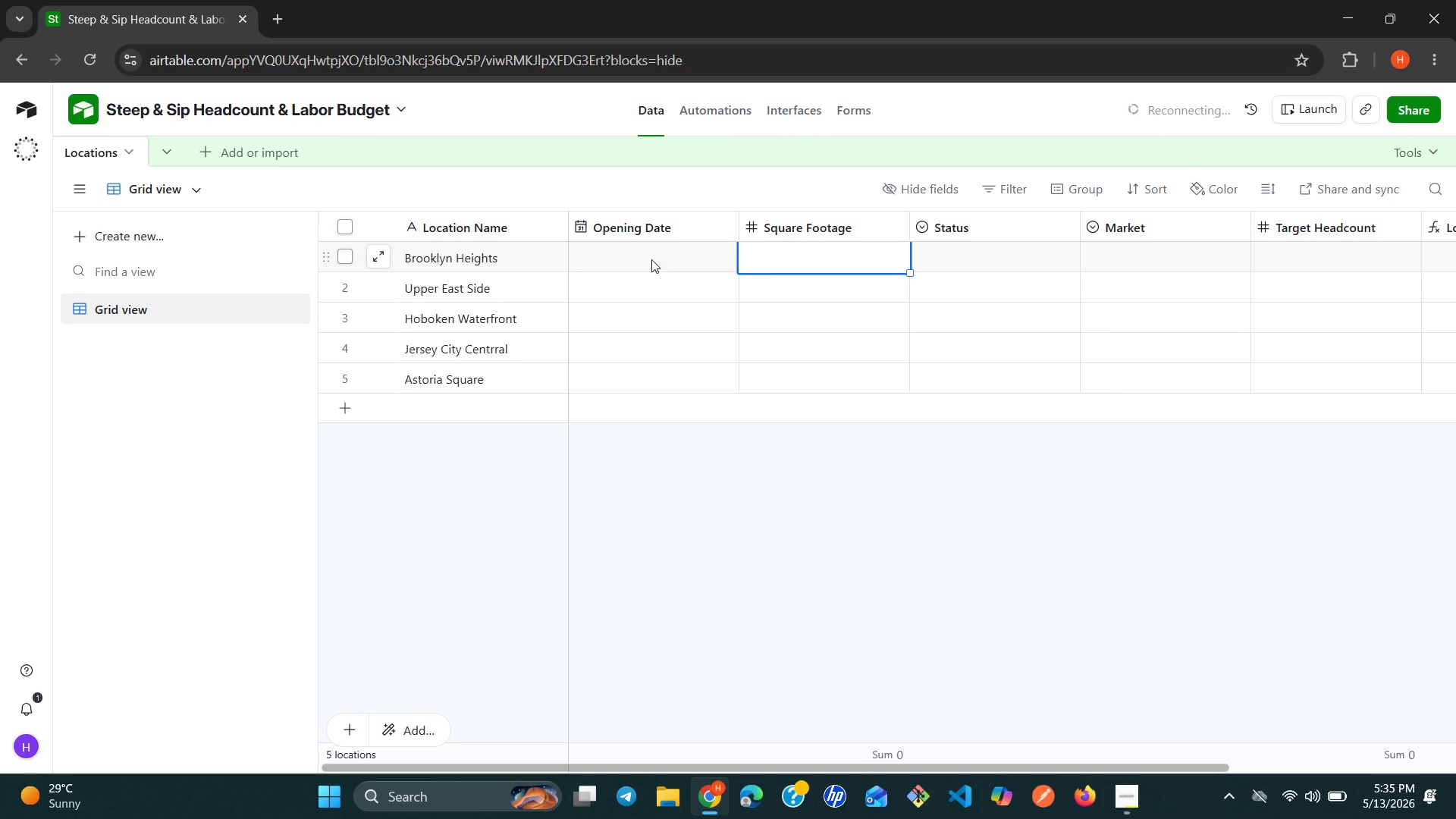 
left_click([651, 259])
 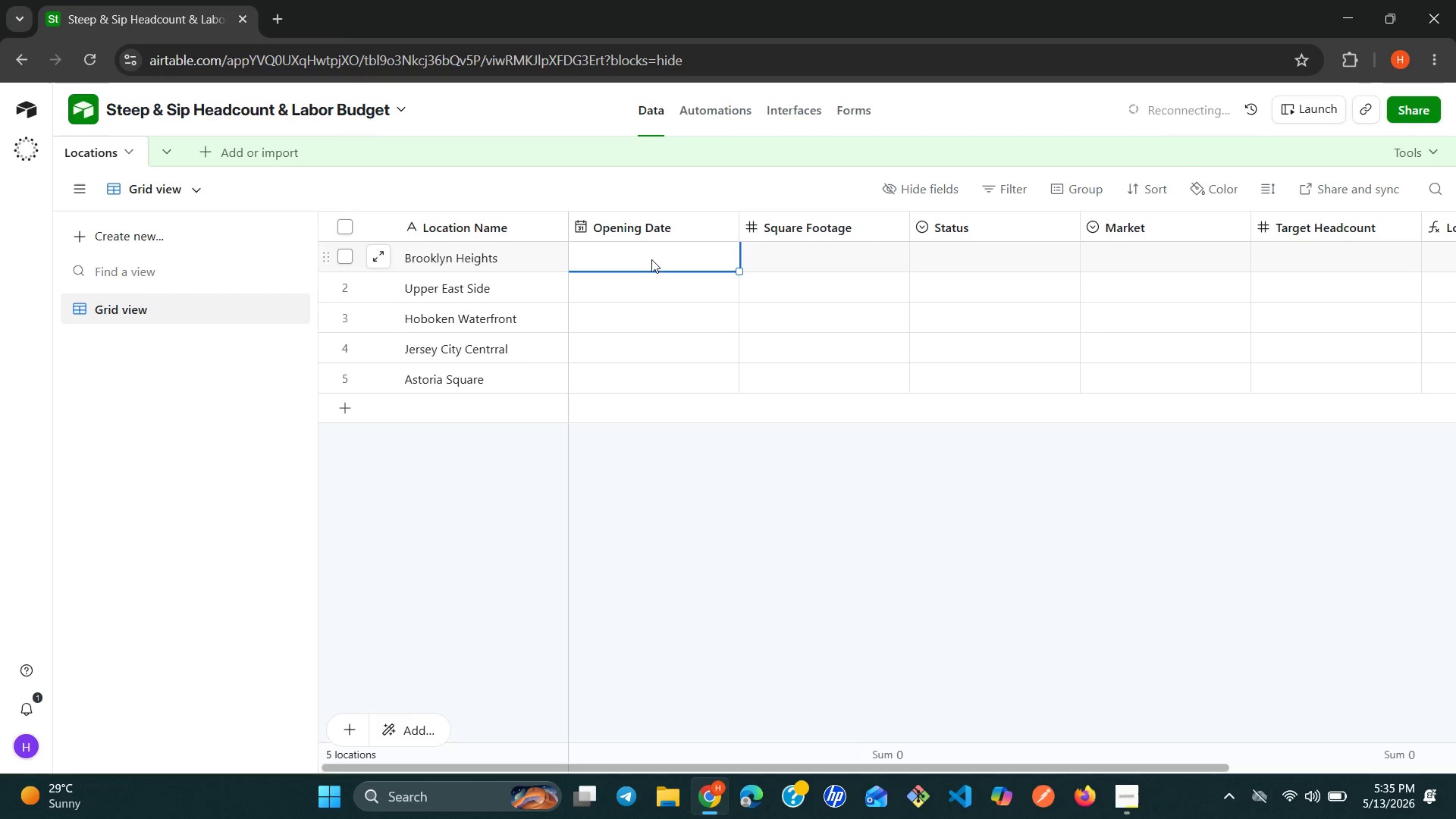 
wait(9.38)
 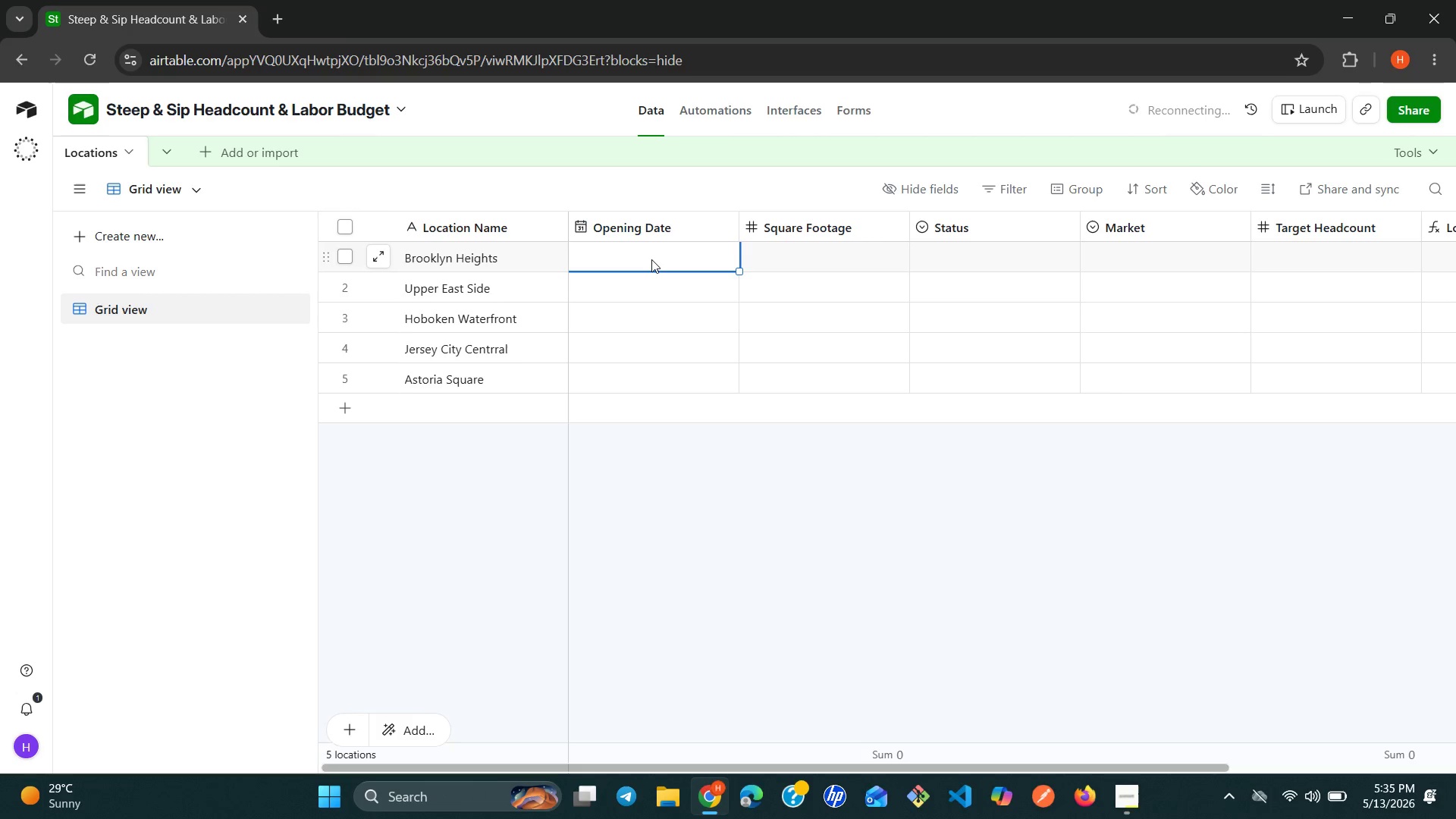 
type(3/15/2024)
 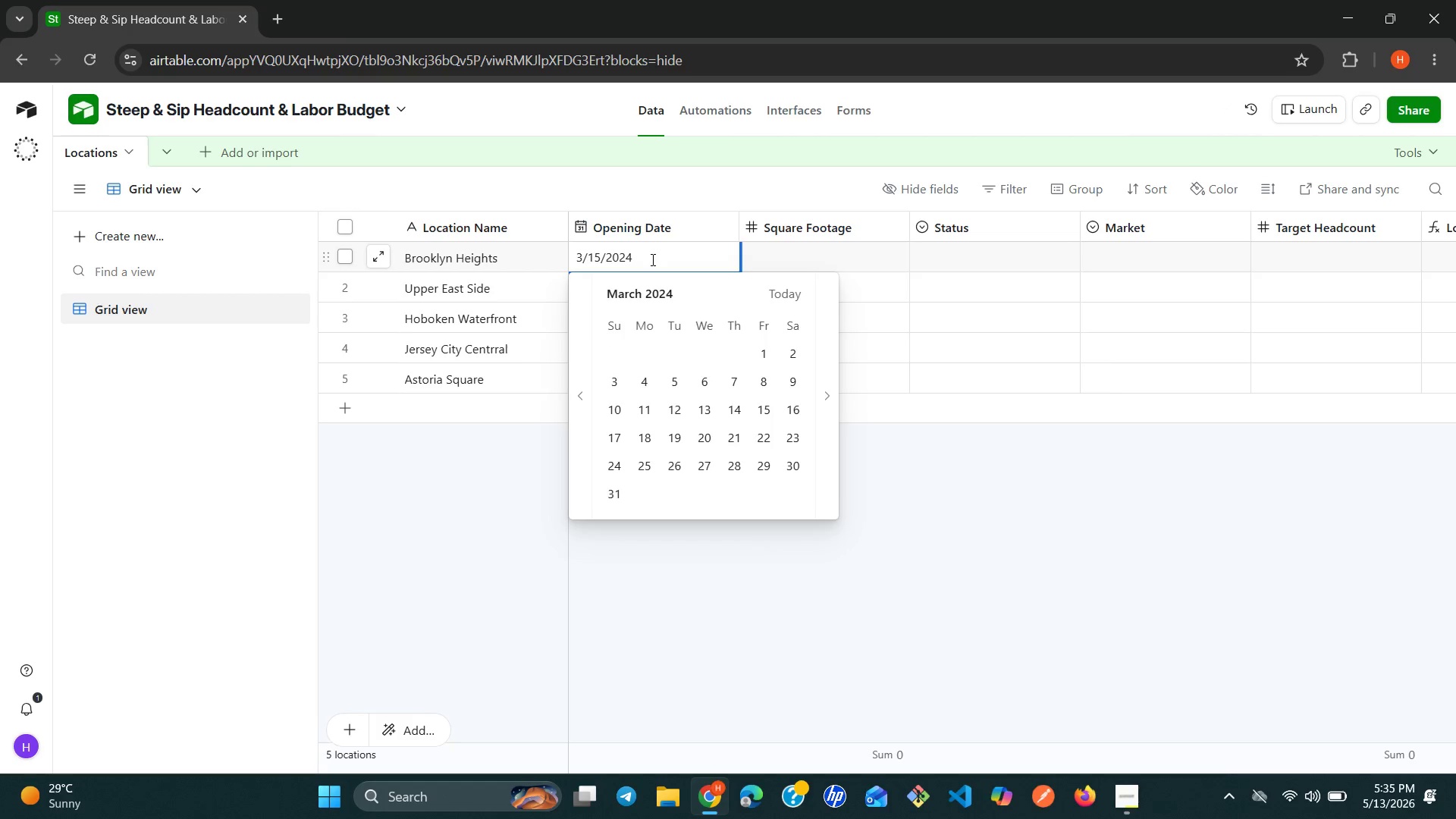 
key(Enter)
 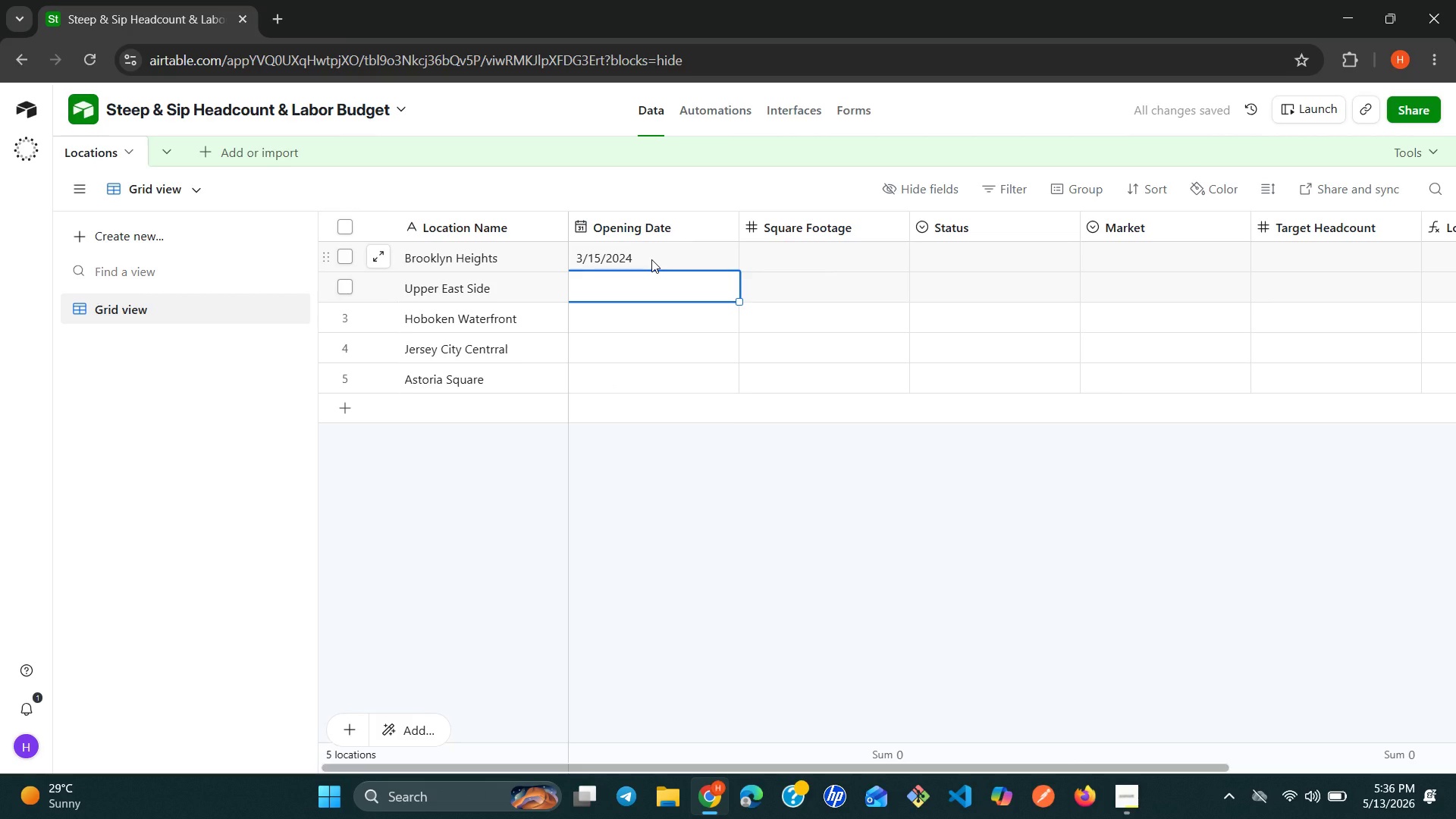 
key(4)
 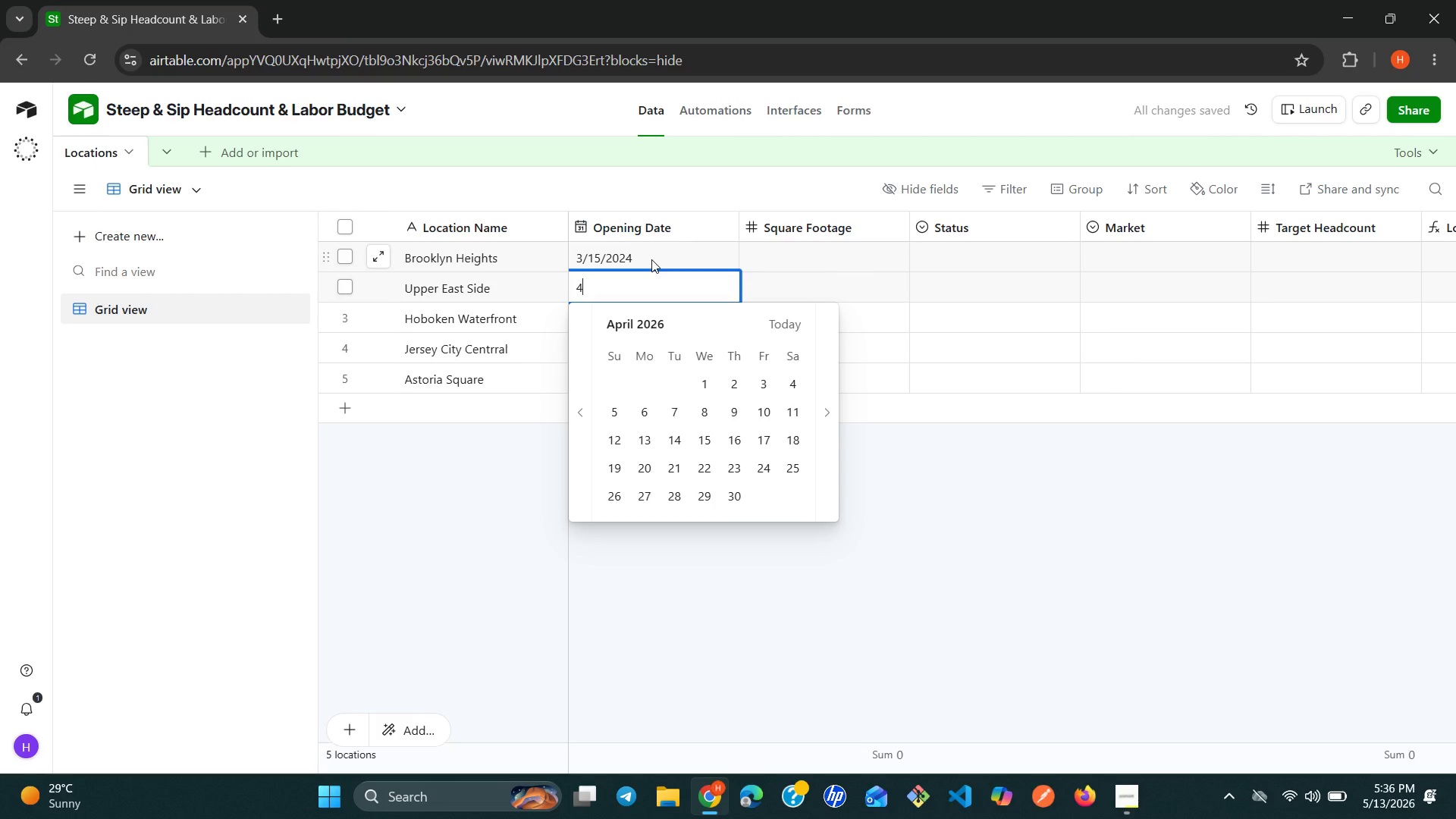 
key(Slash)
 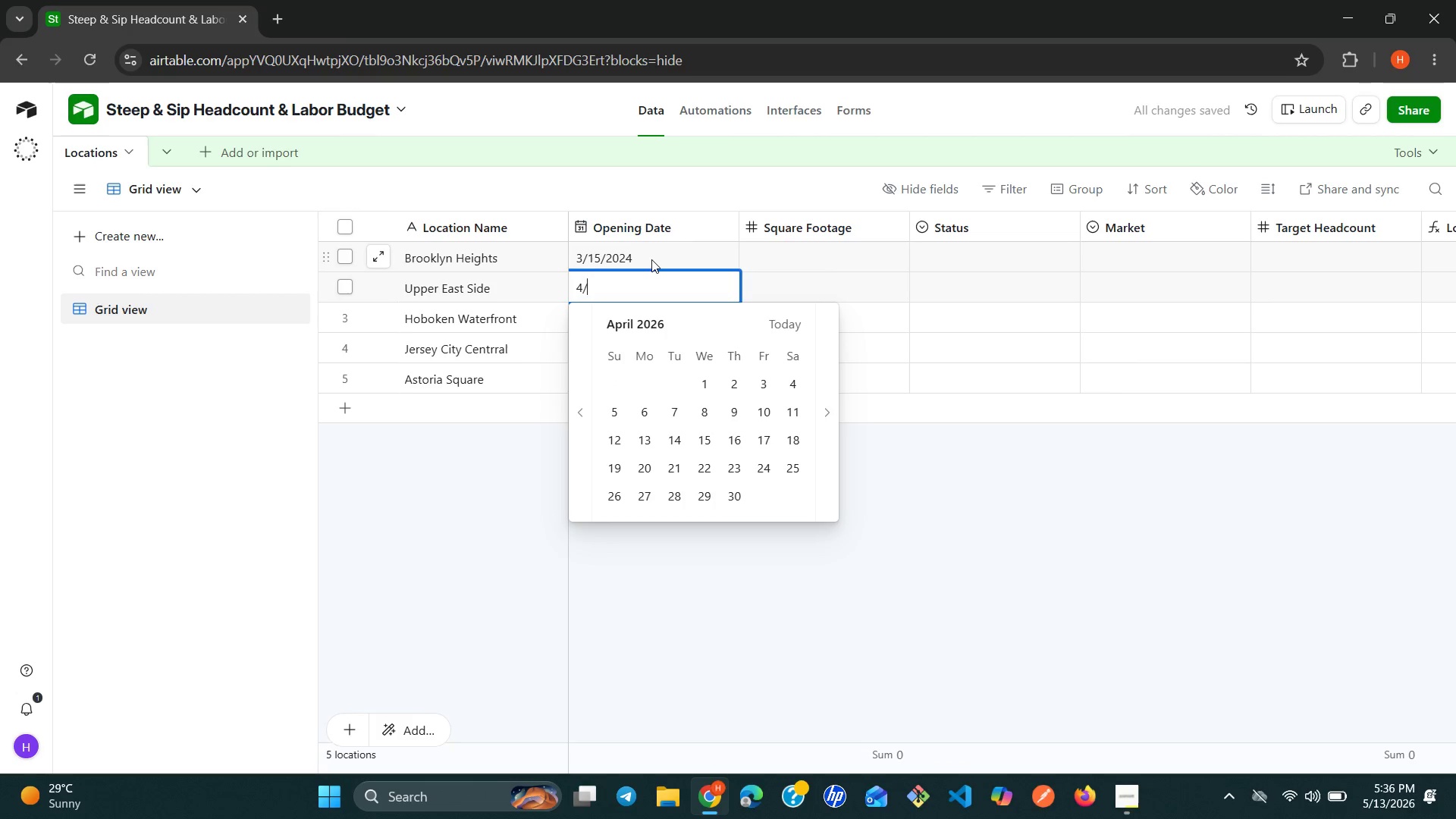 
key(1)
 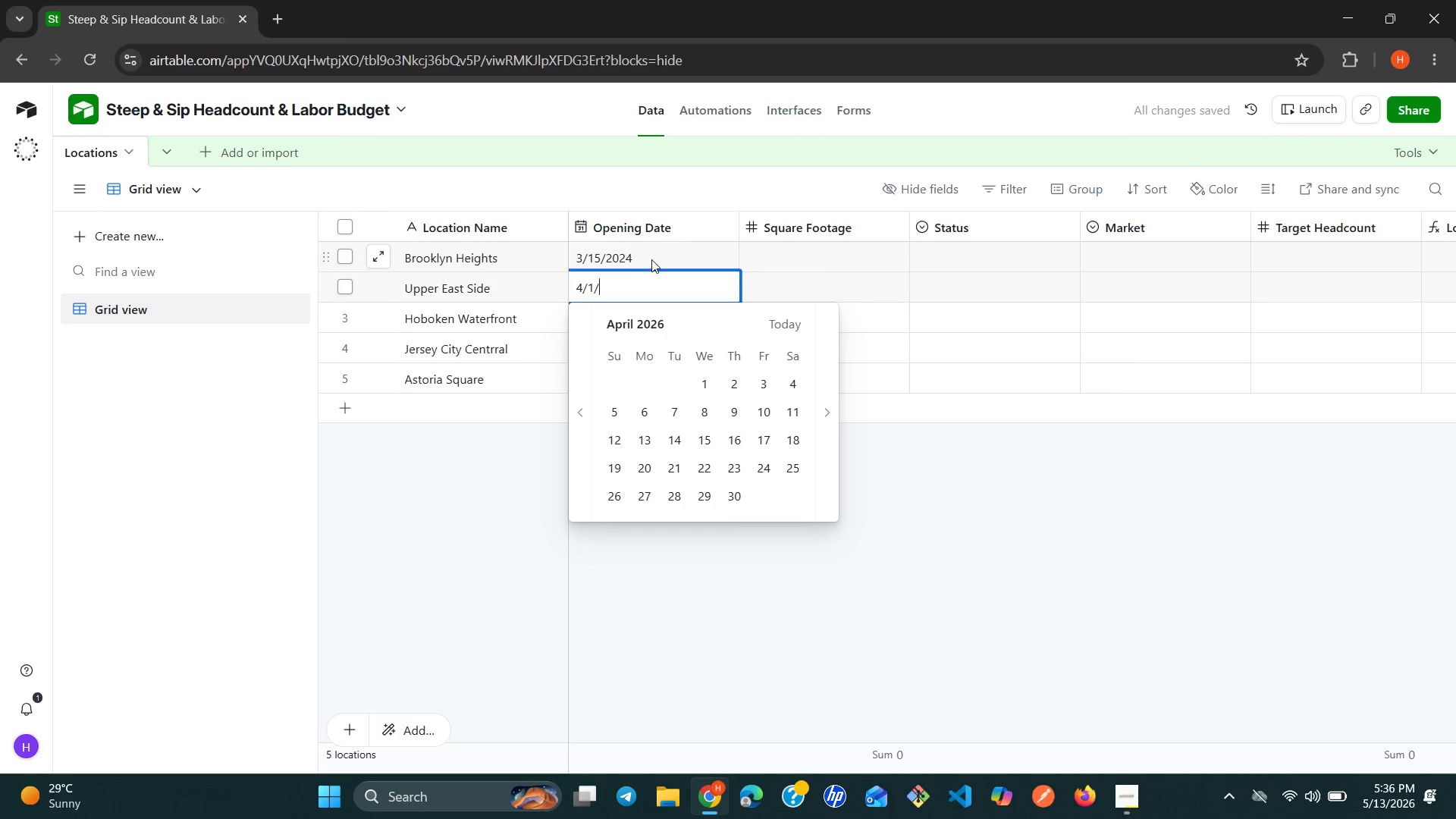 
key(Slash)
 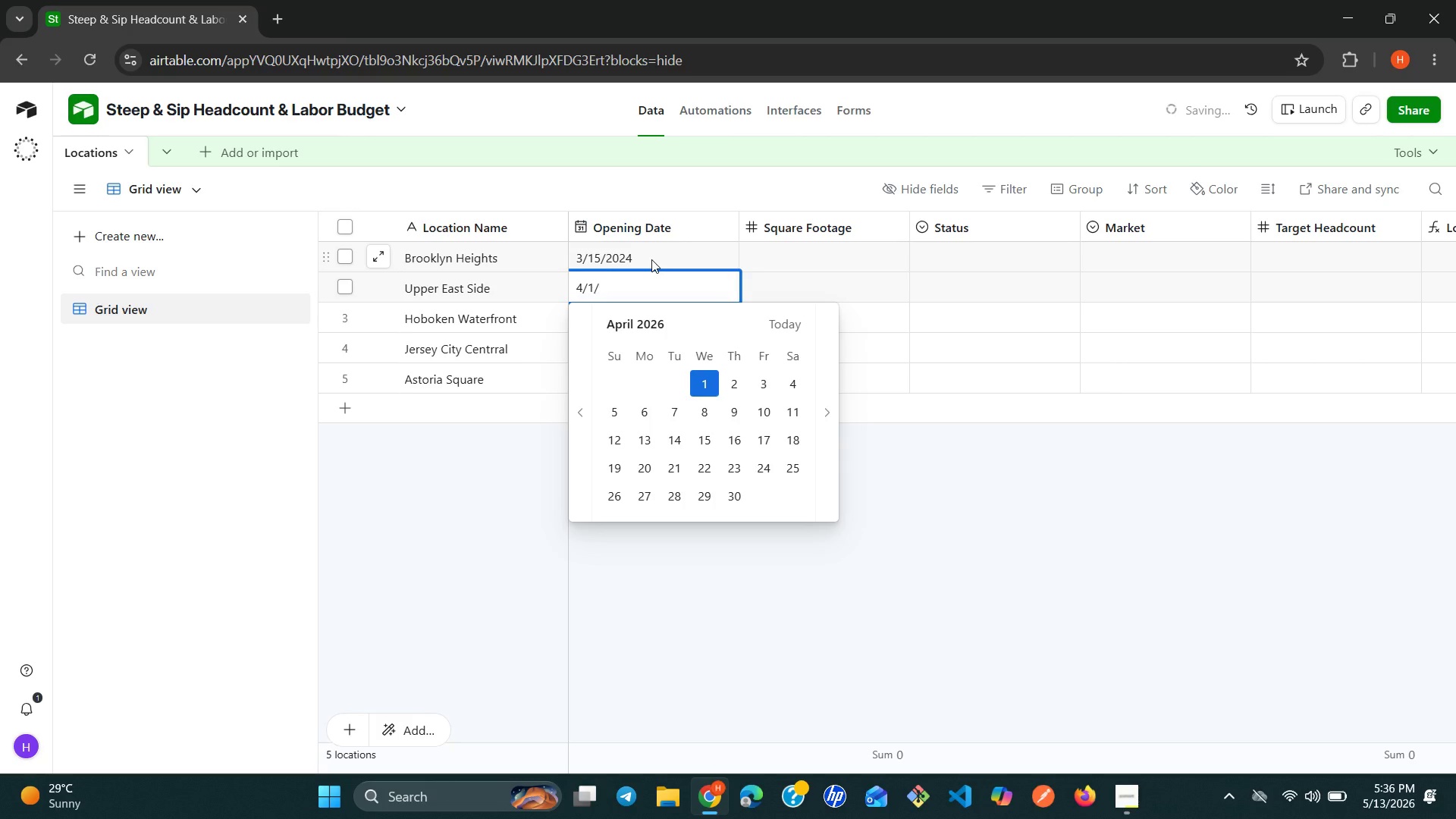 
type(2024)
 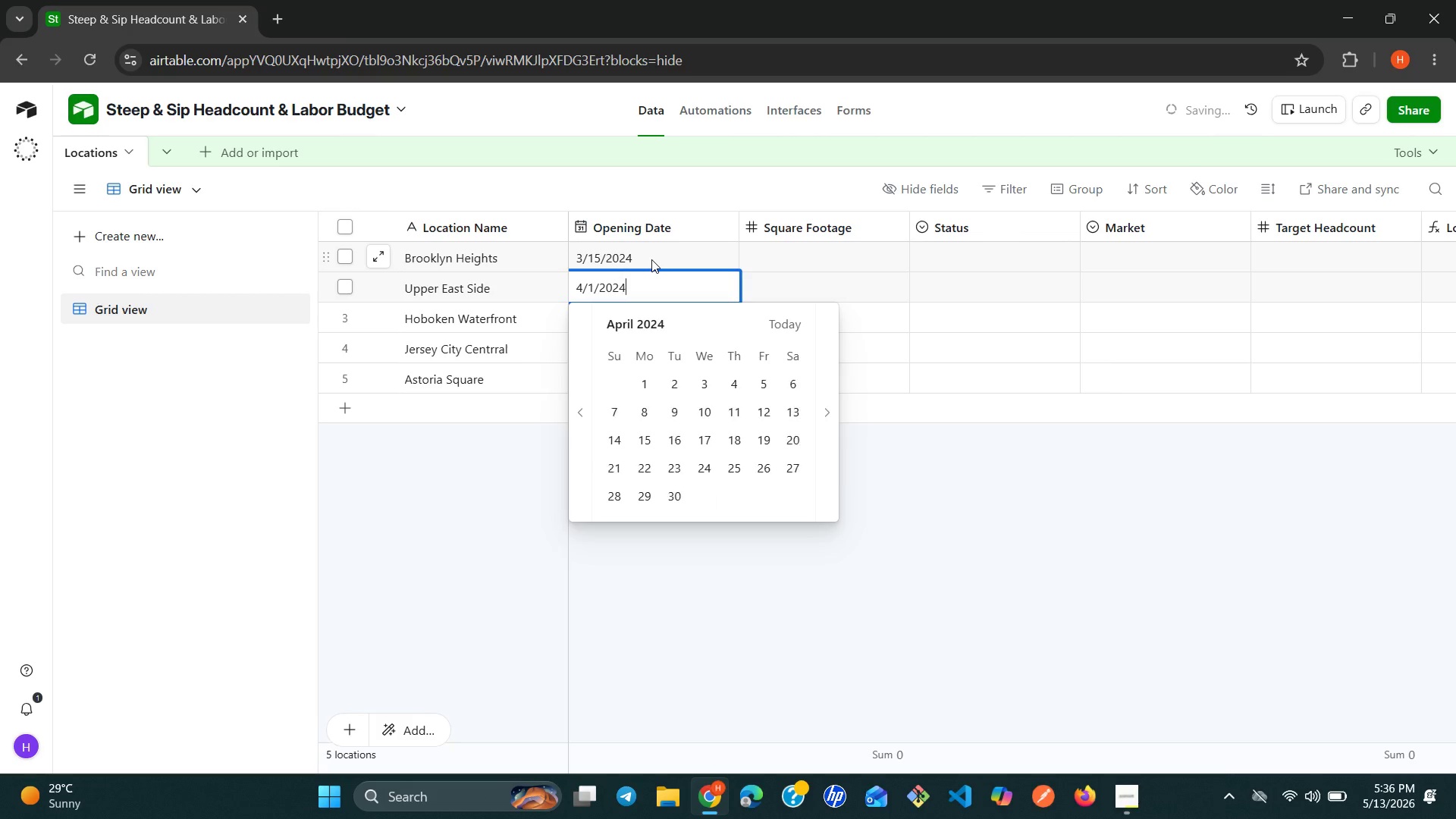 
key(Enter)
 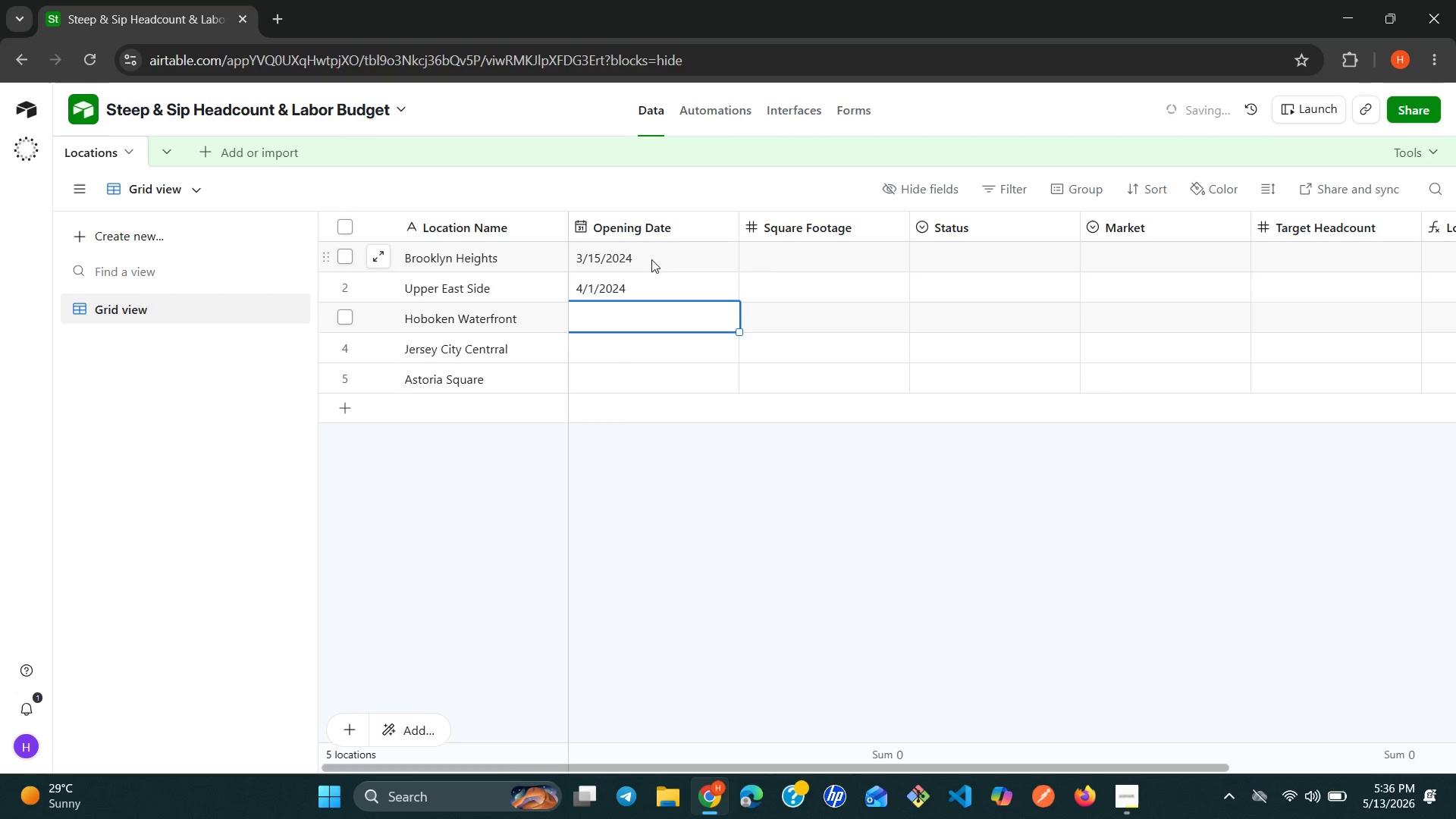 
type(5/1/0)
key(Backspace)
type(2024)
 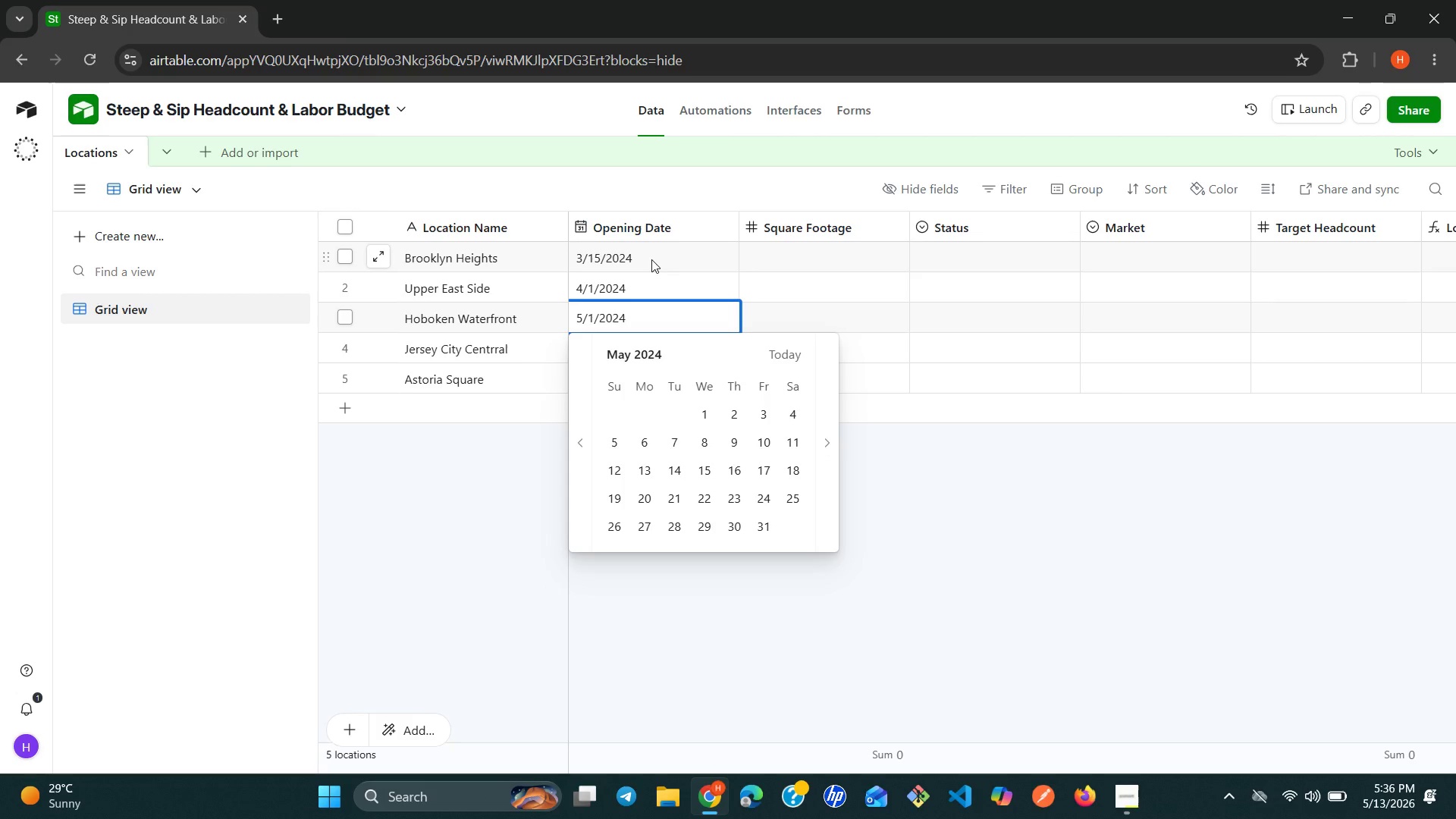 
key(Enter)
 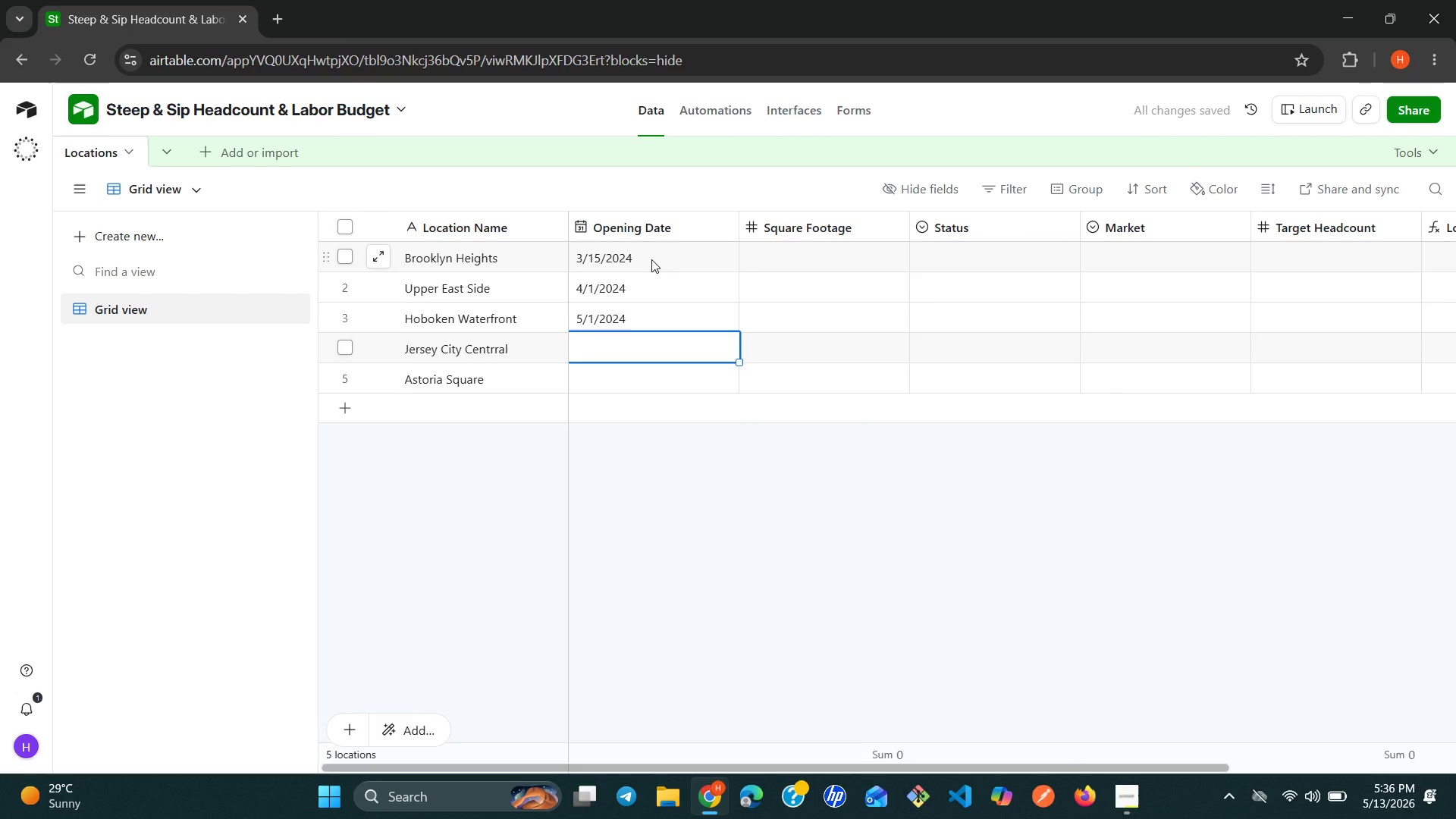 
type(6/1/2024)
 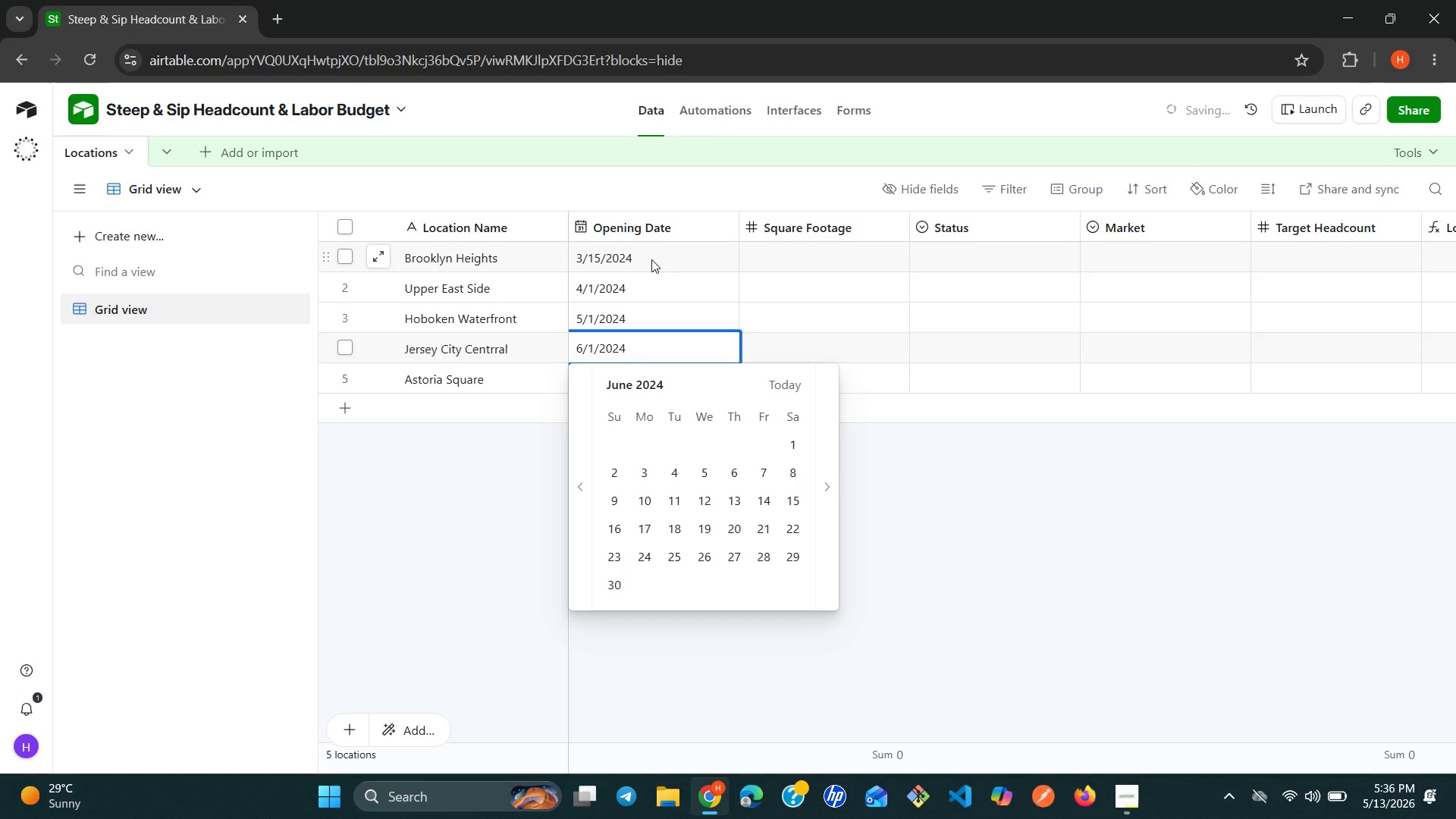 
key(Enter)
 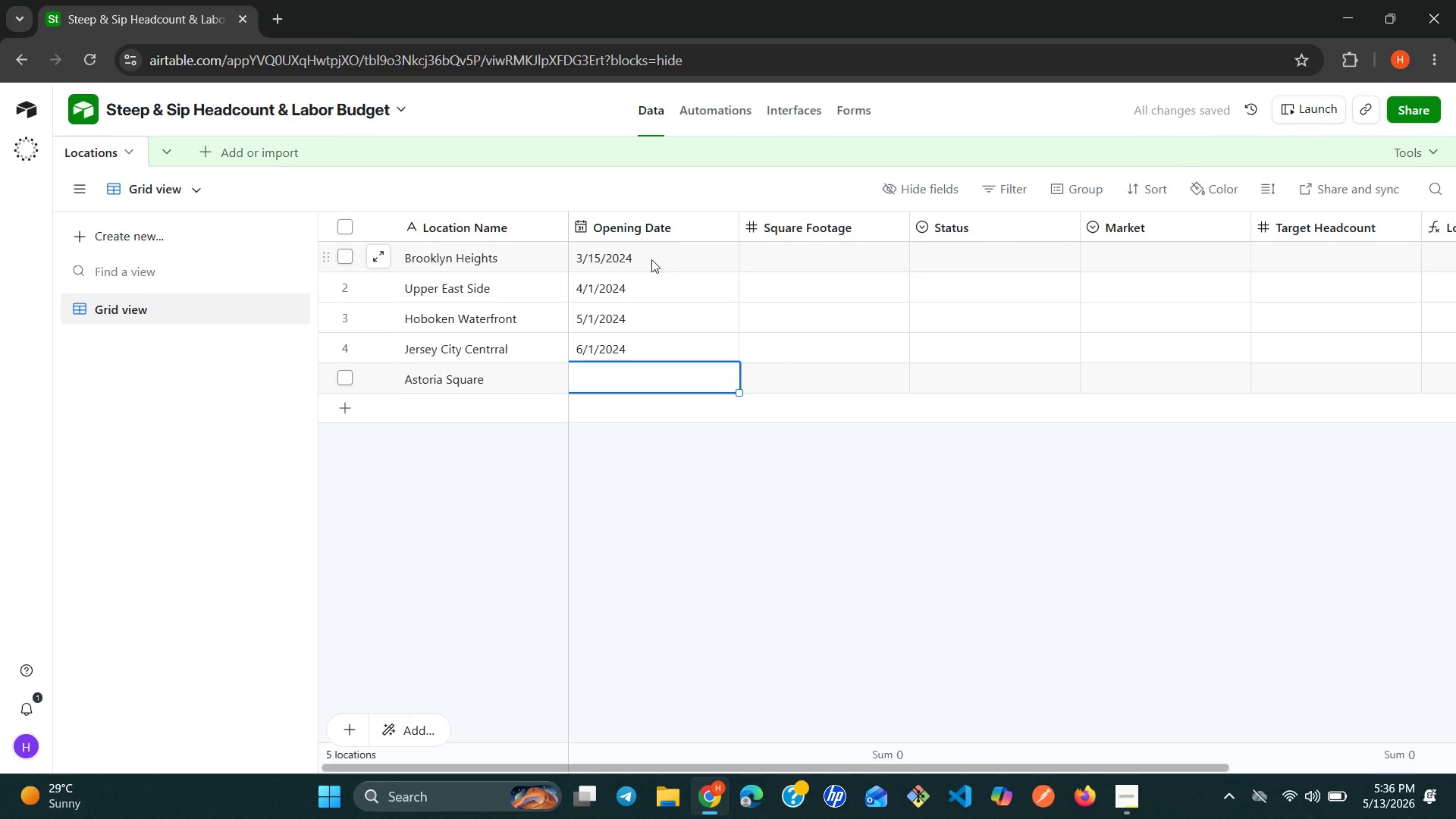 
wait(5.59)
 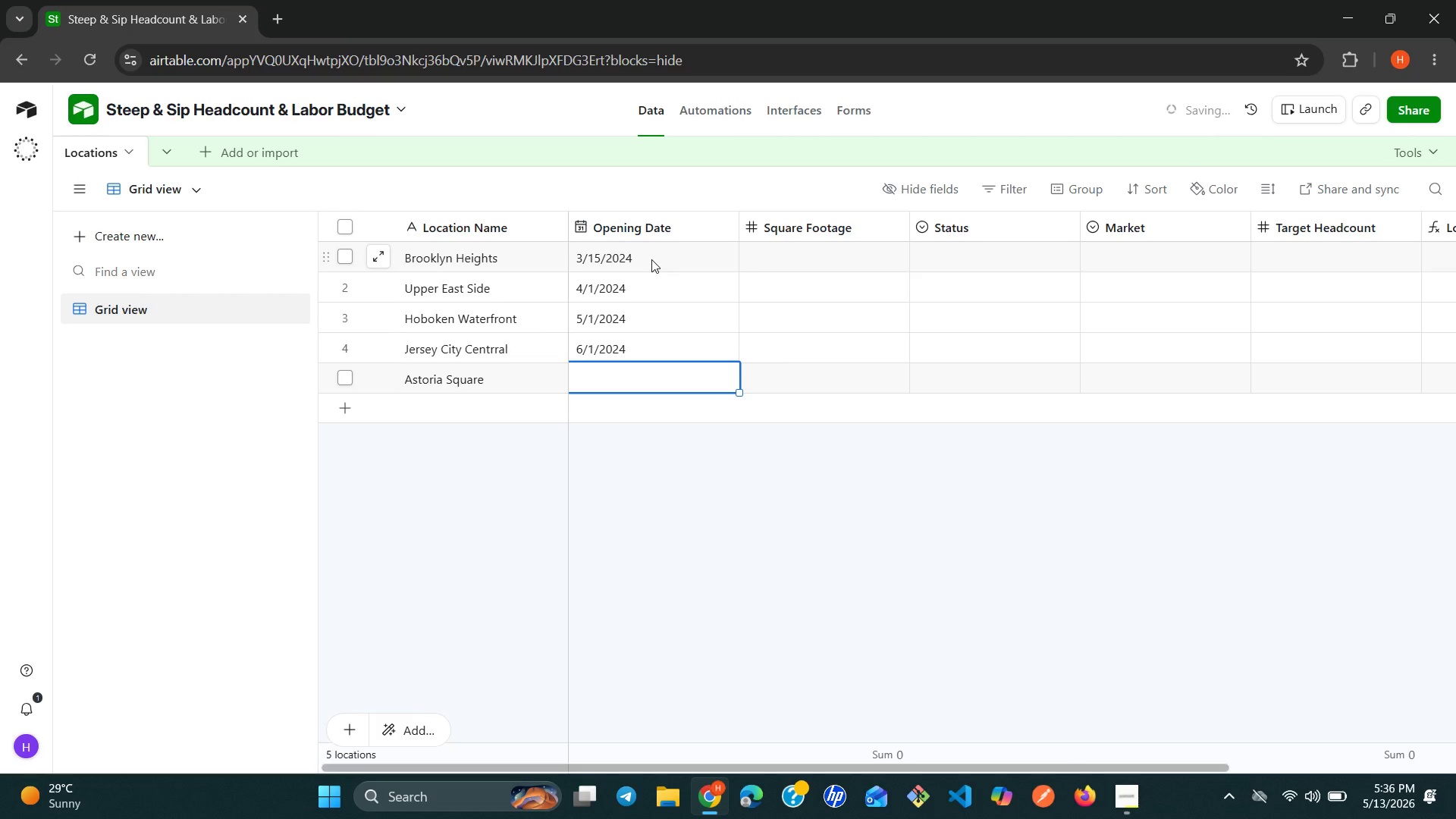 
type(5/15/2024)
 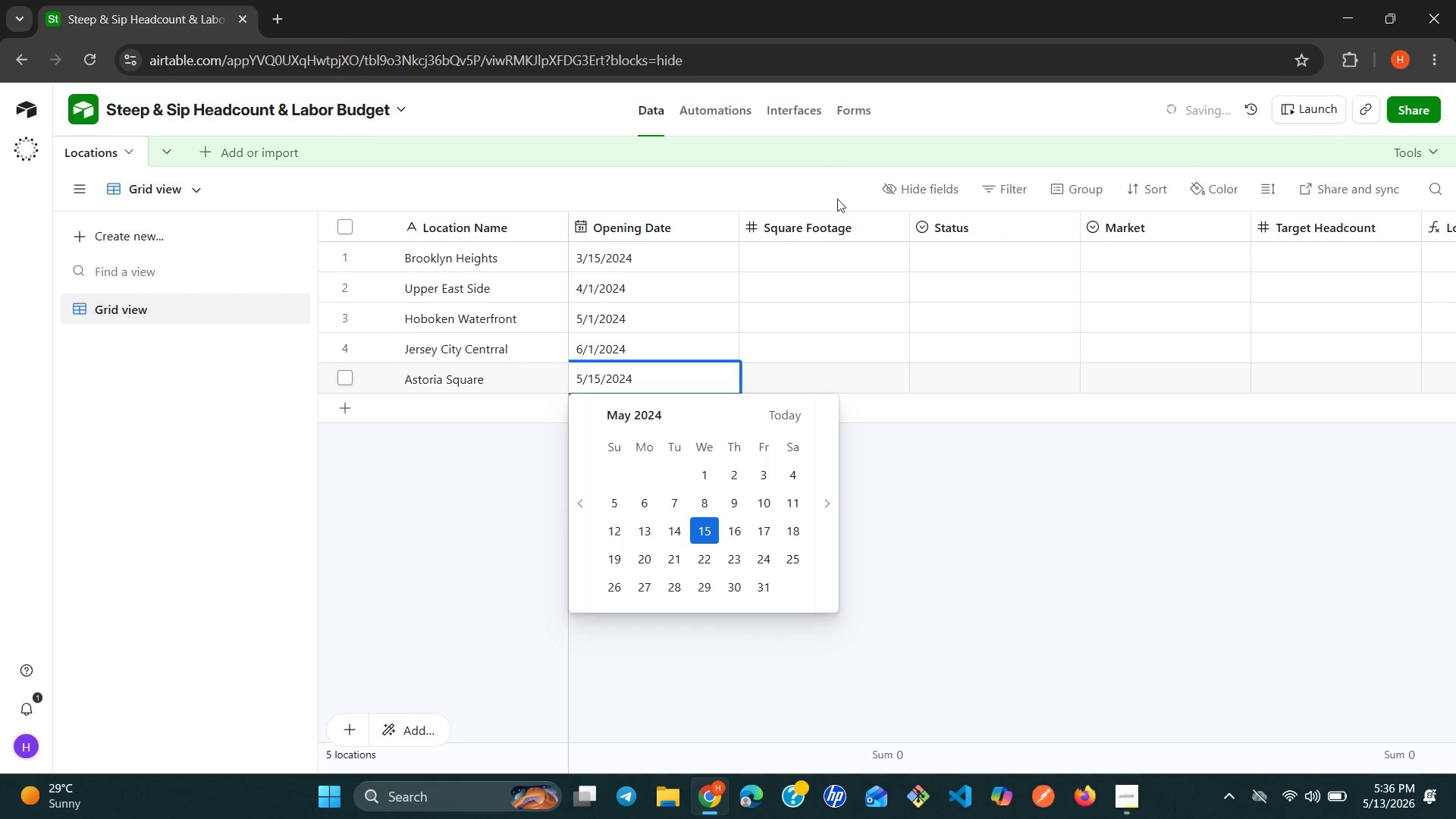 
left_click([807, 260])
 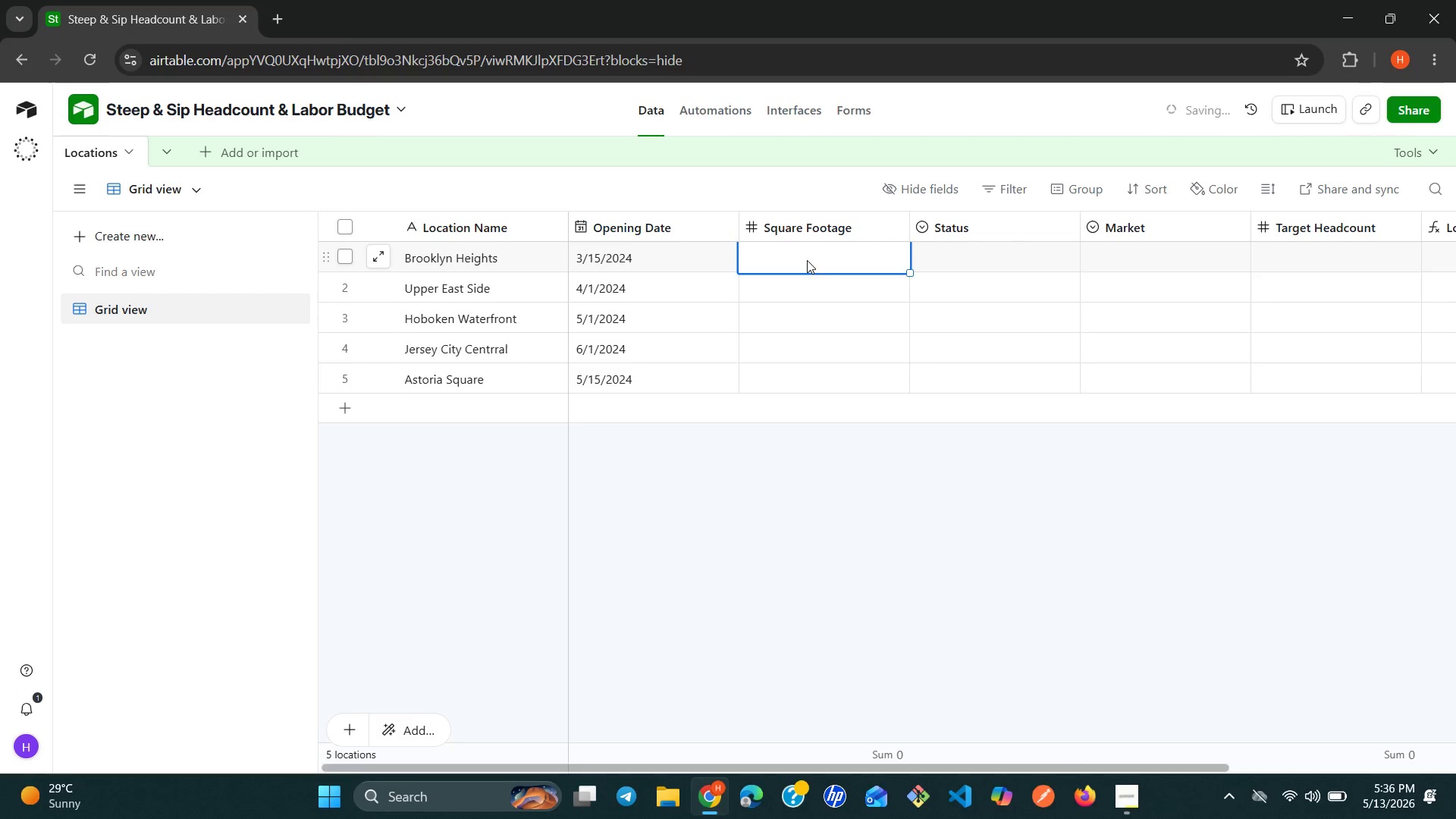 
type(2200)
 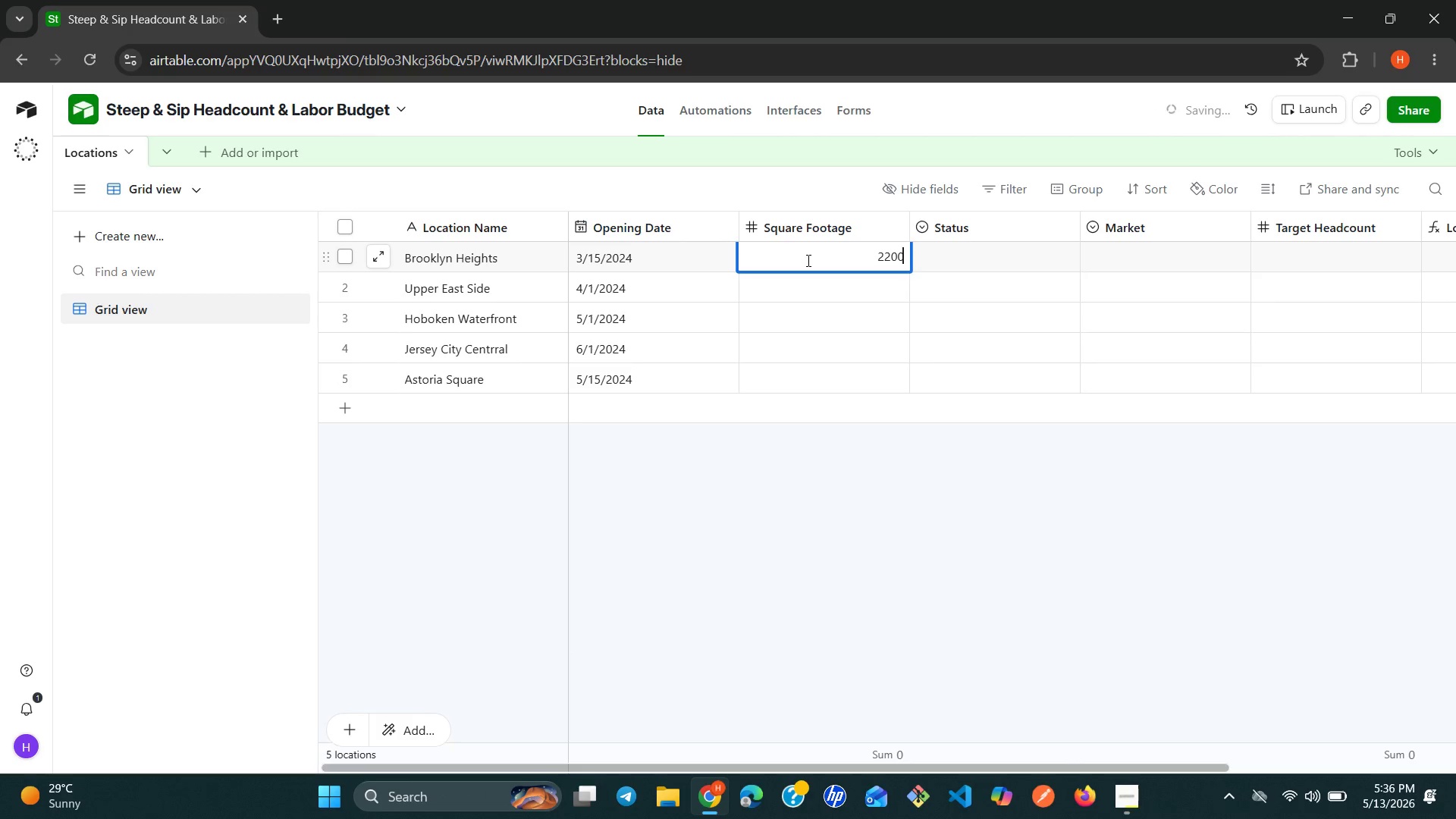 
key(Enter)
 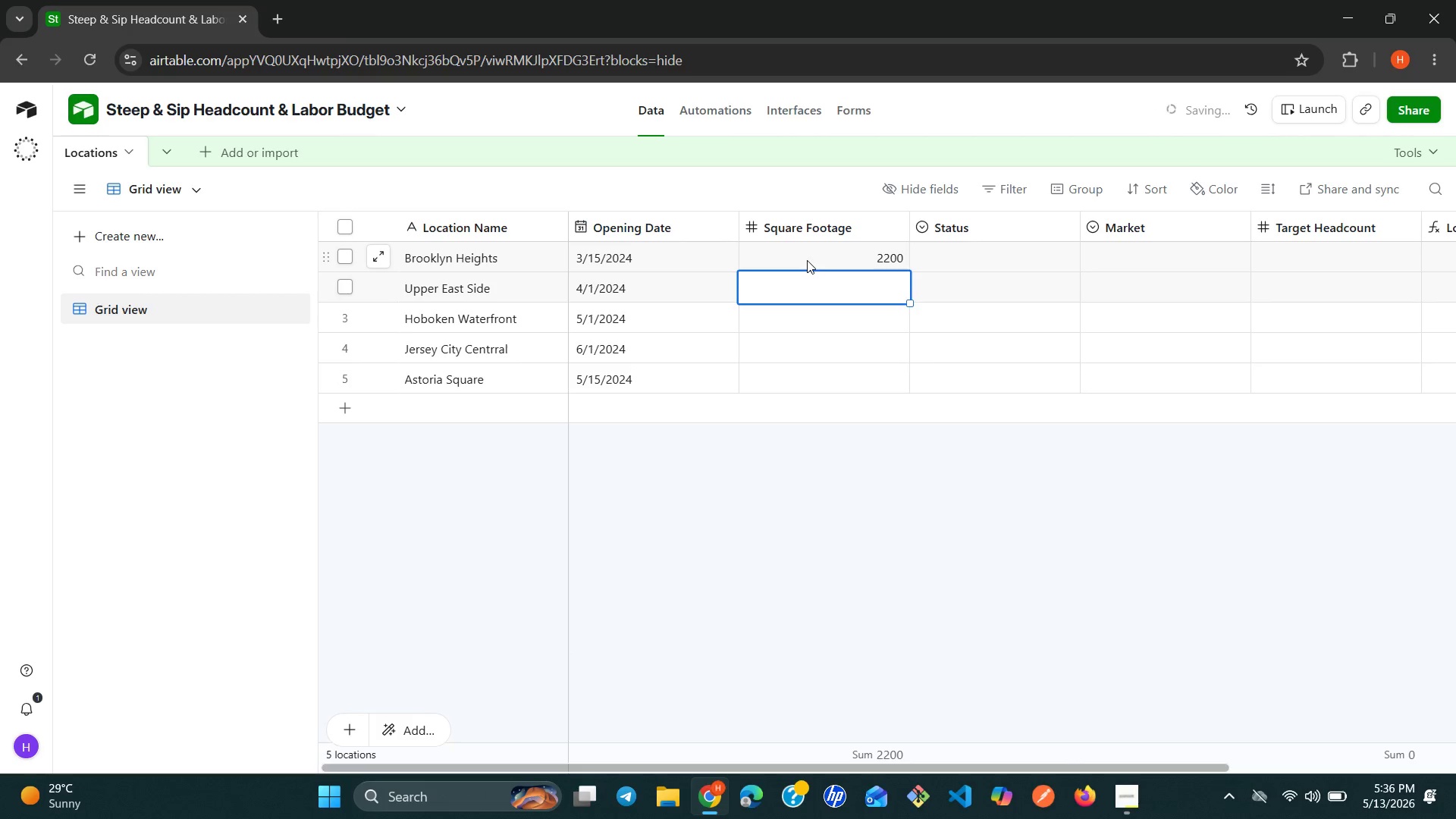 
type(1800)
 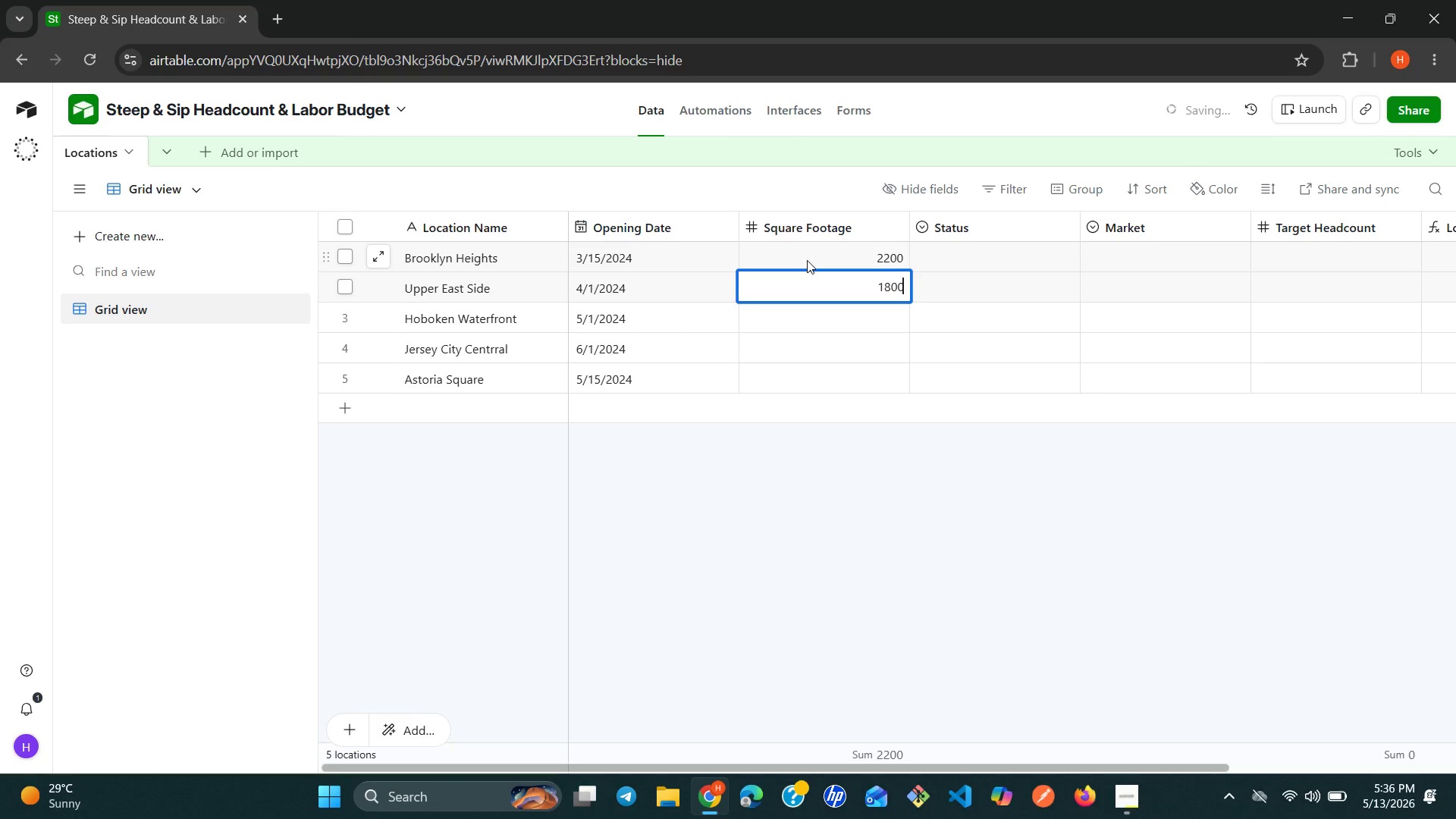 
key(Enter)
 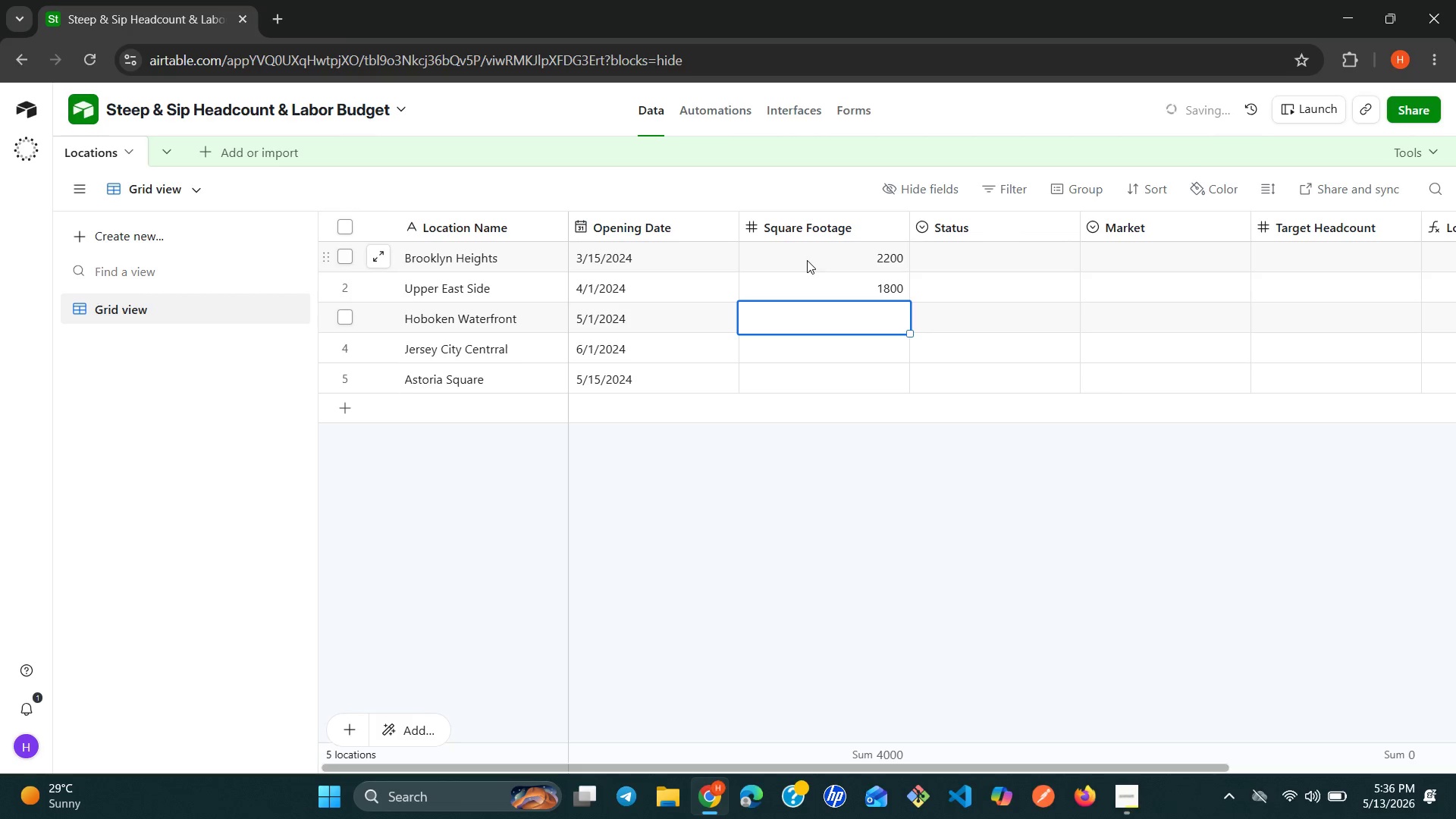 
type(2500)
 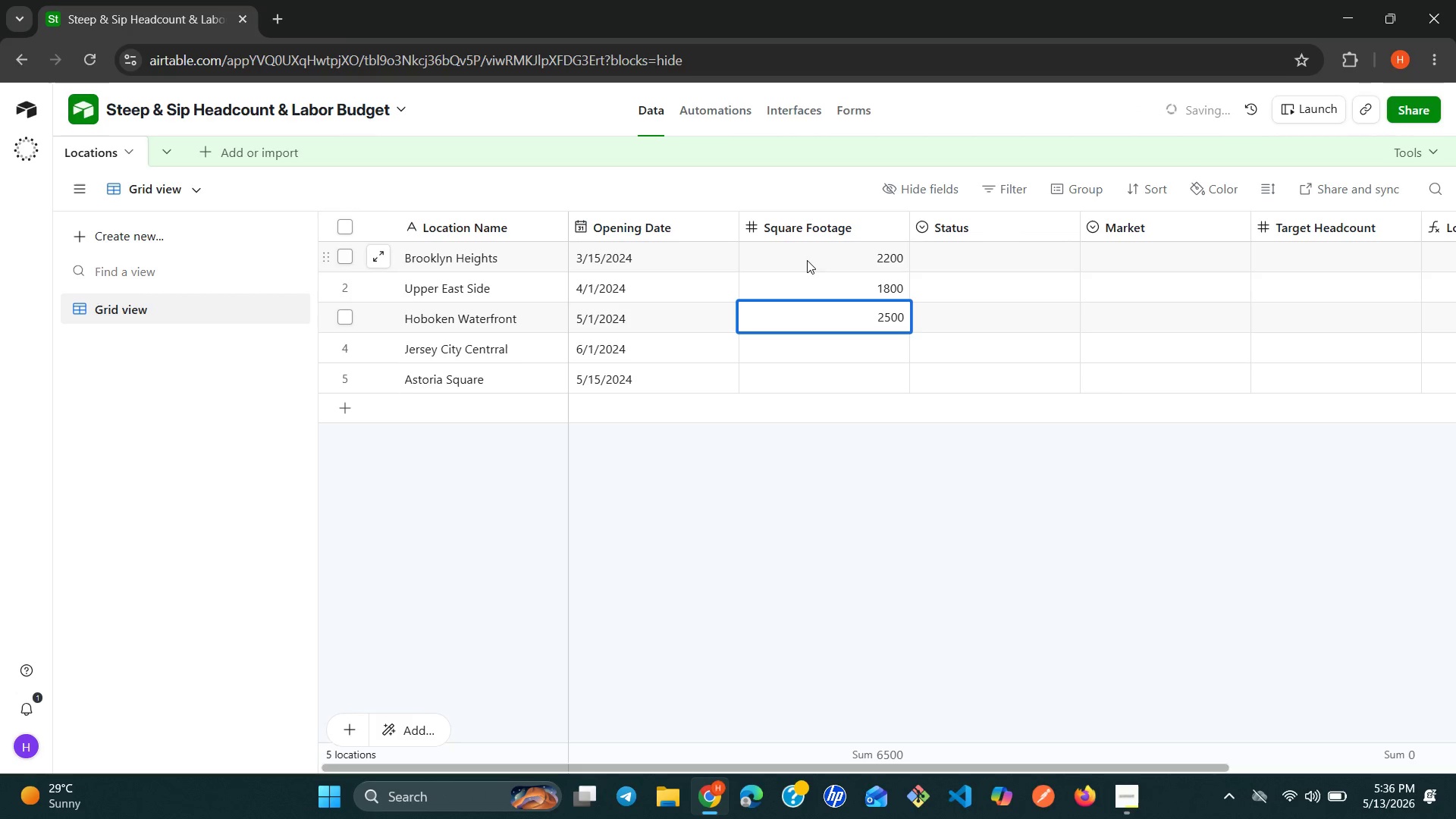 
key(Enter)
 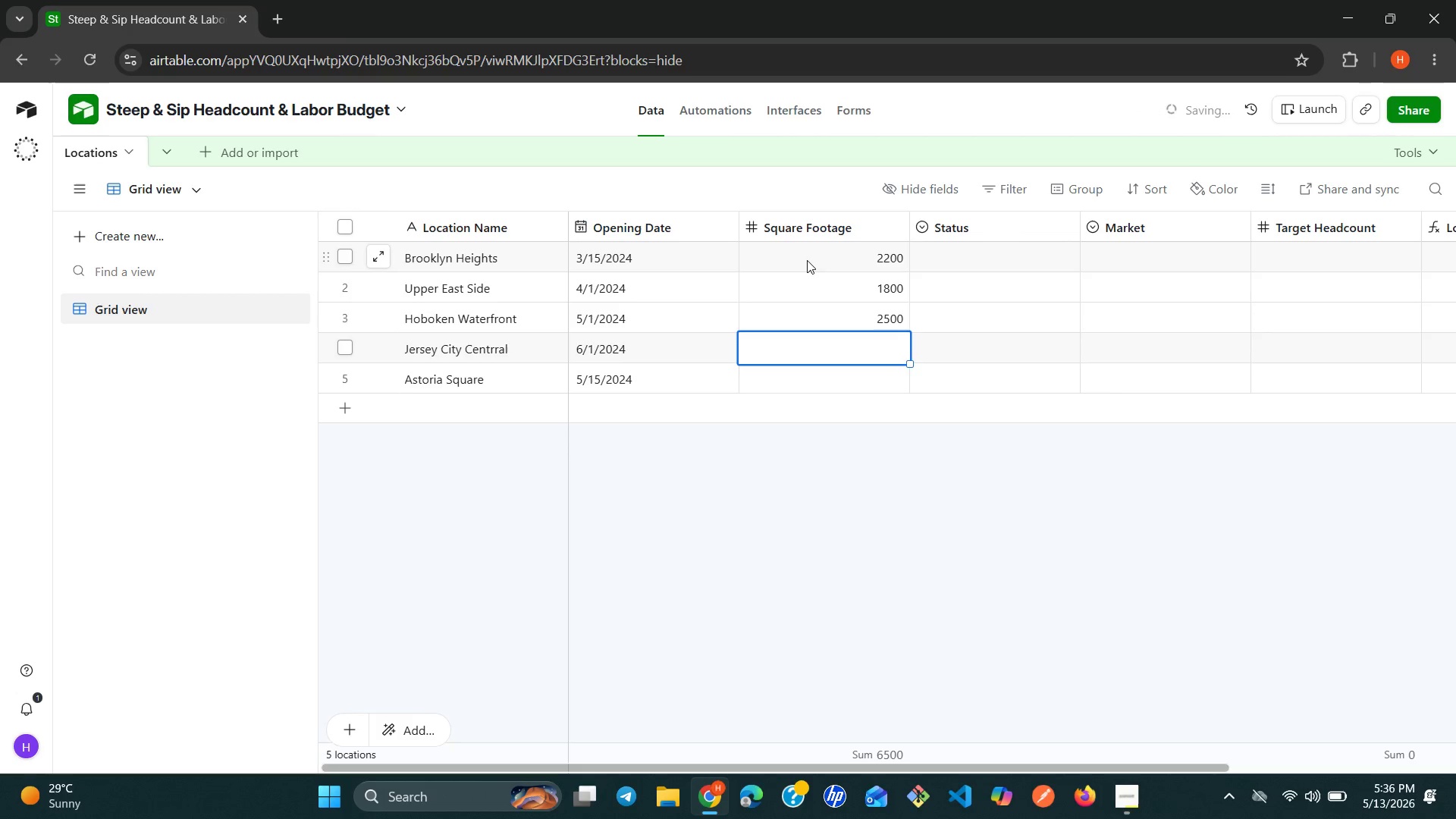 
type(2000)
 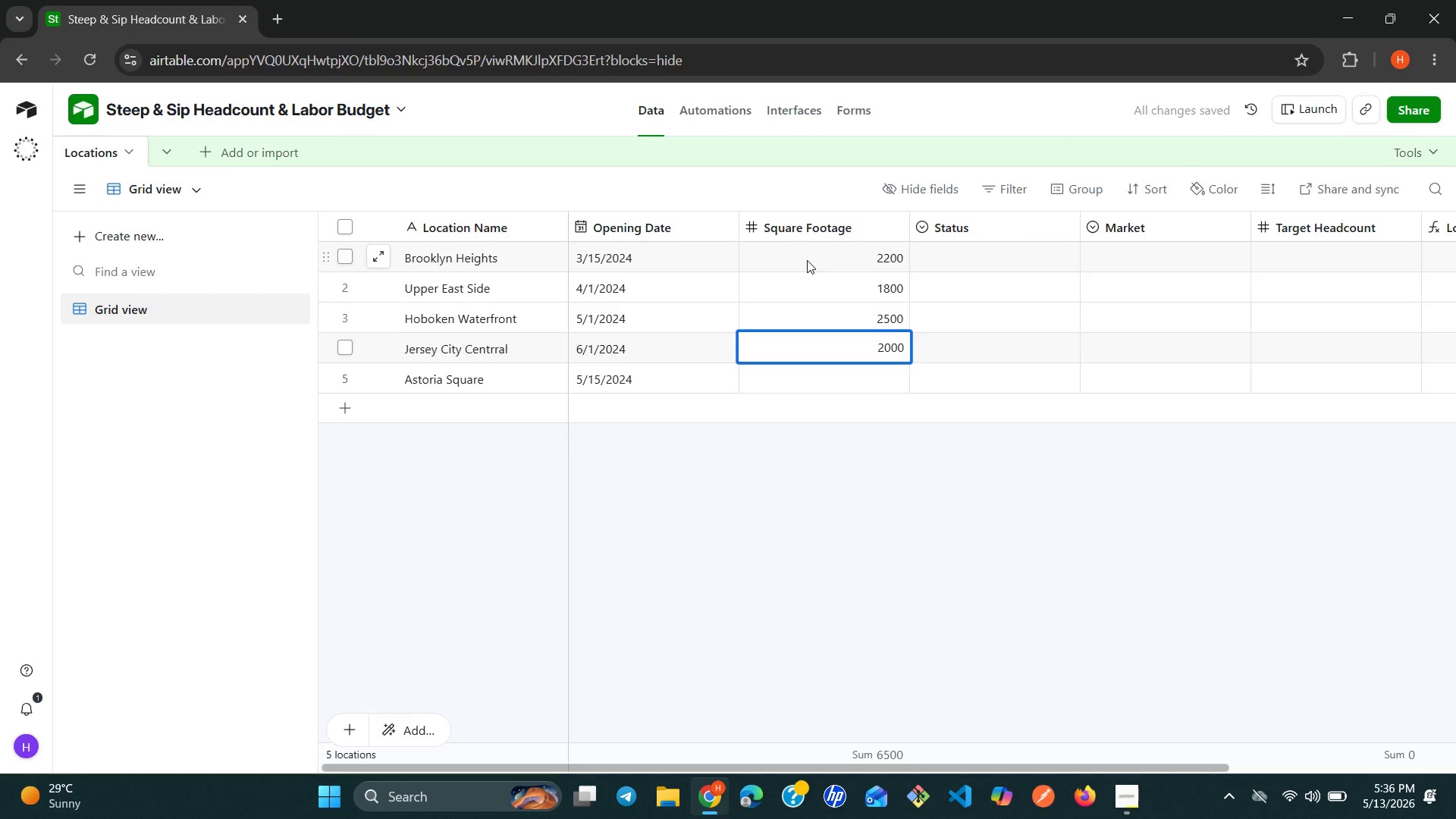 
key(Enter)
 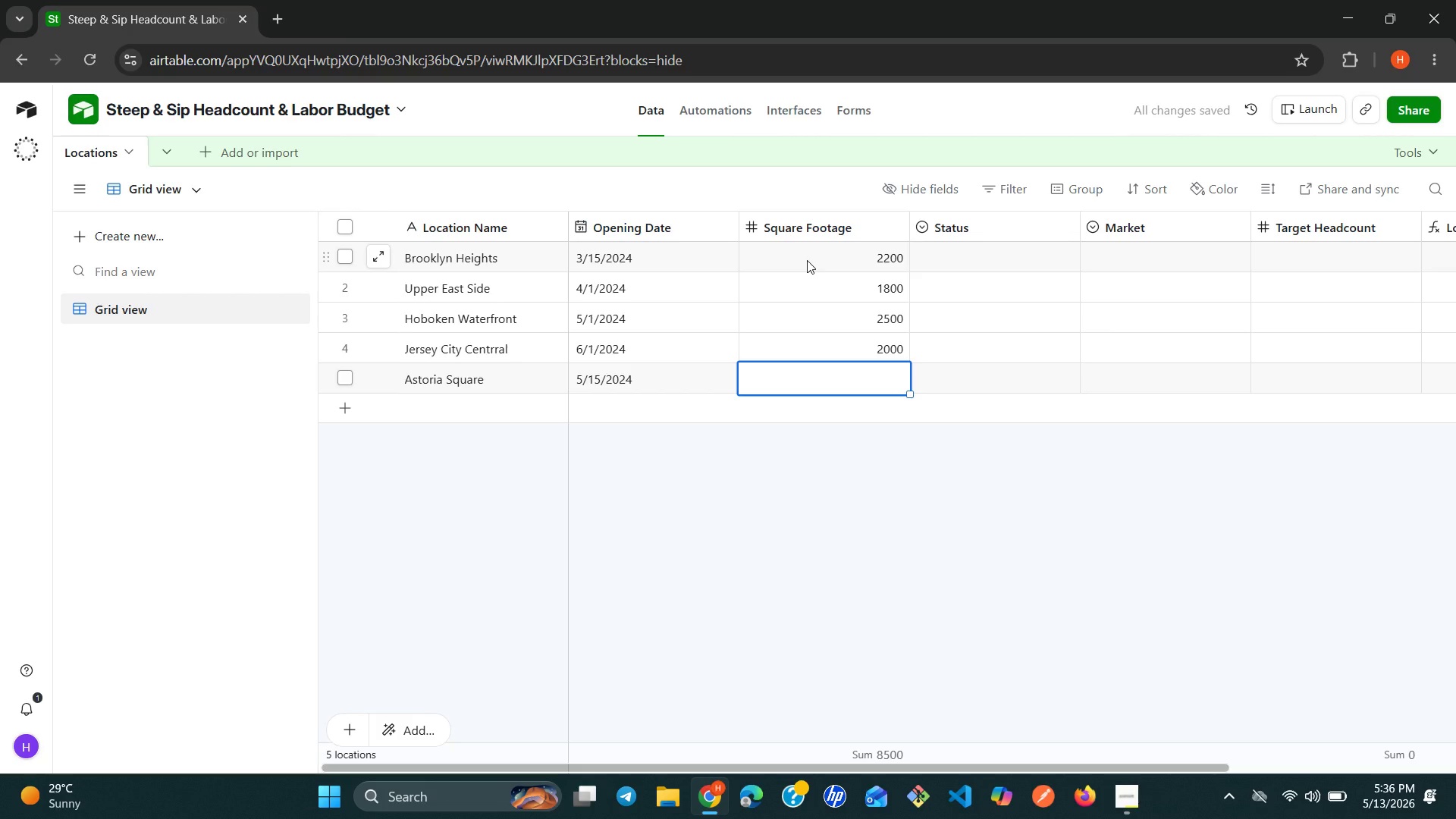 
type(1900)
 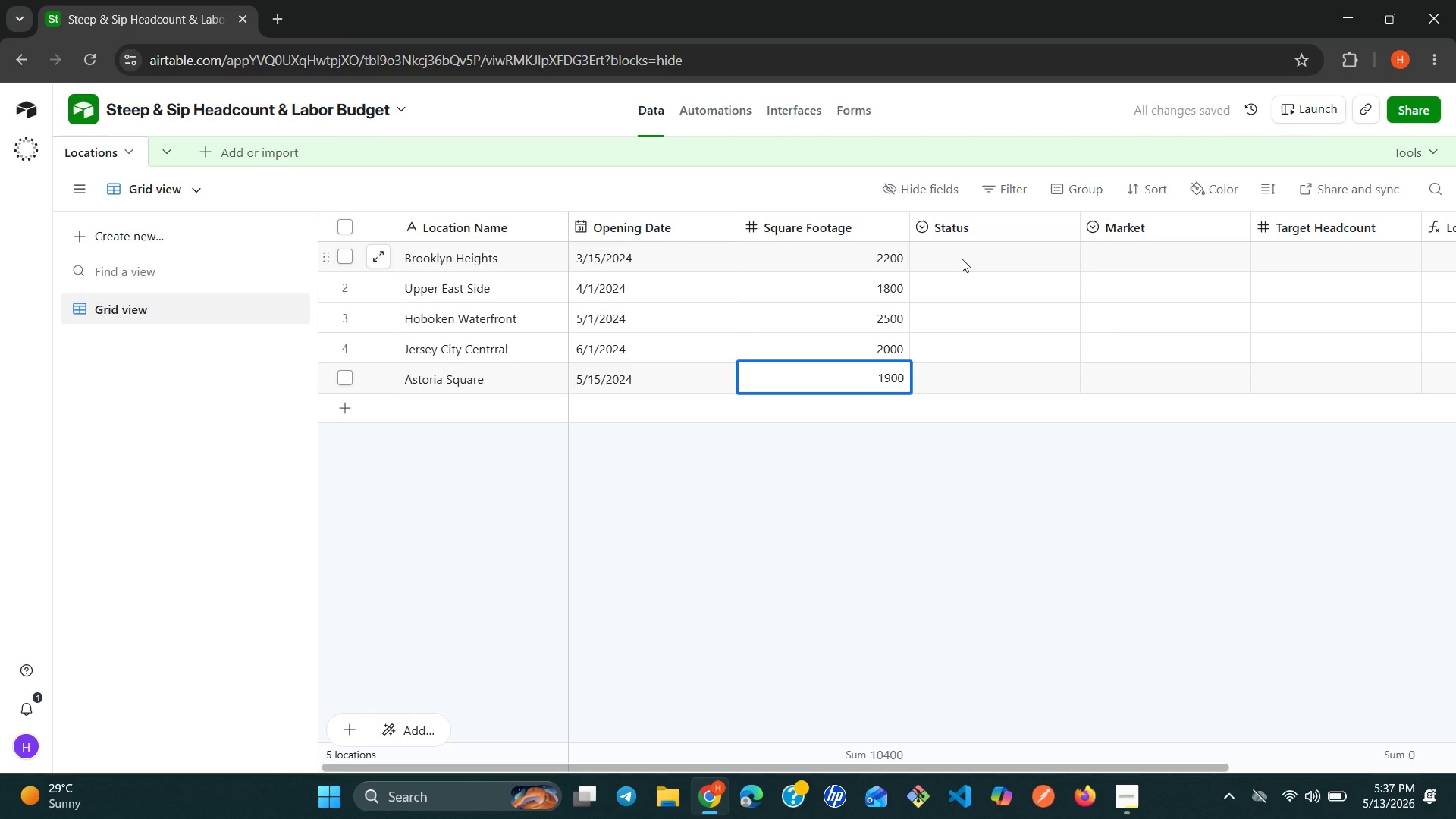 
wait(6.47)
 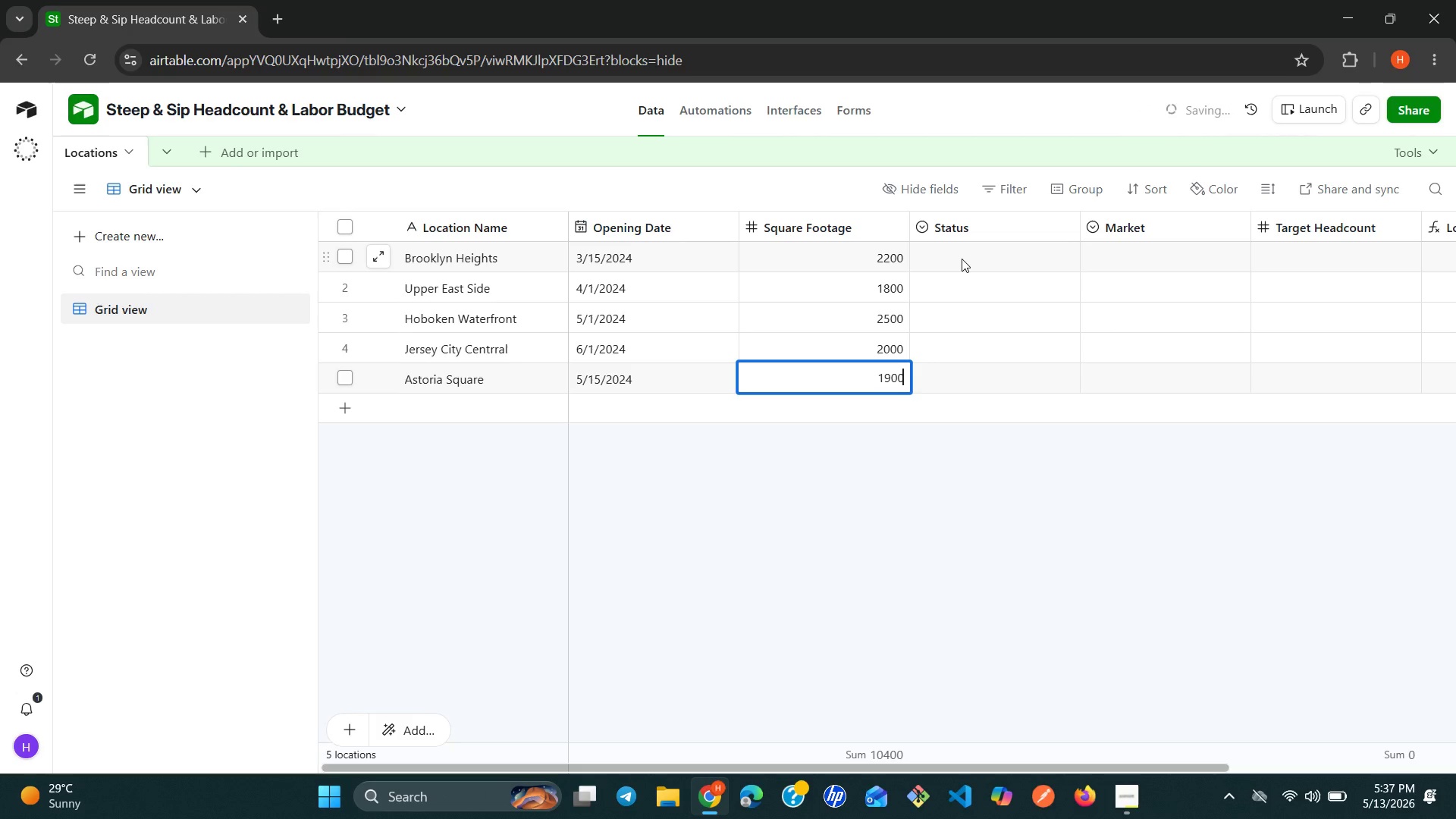 
double_click([1025, 258])
 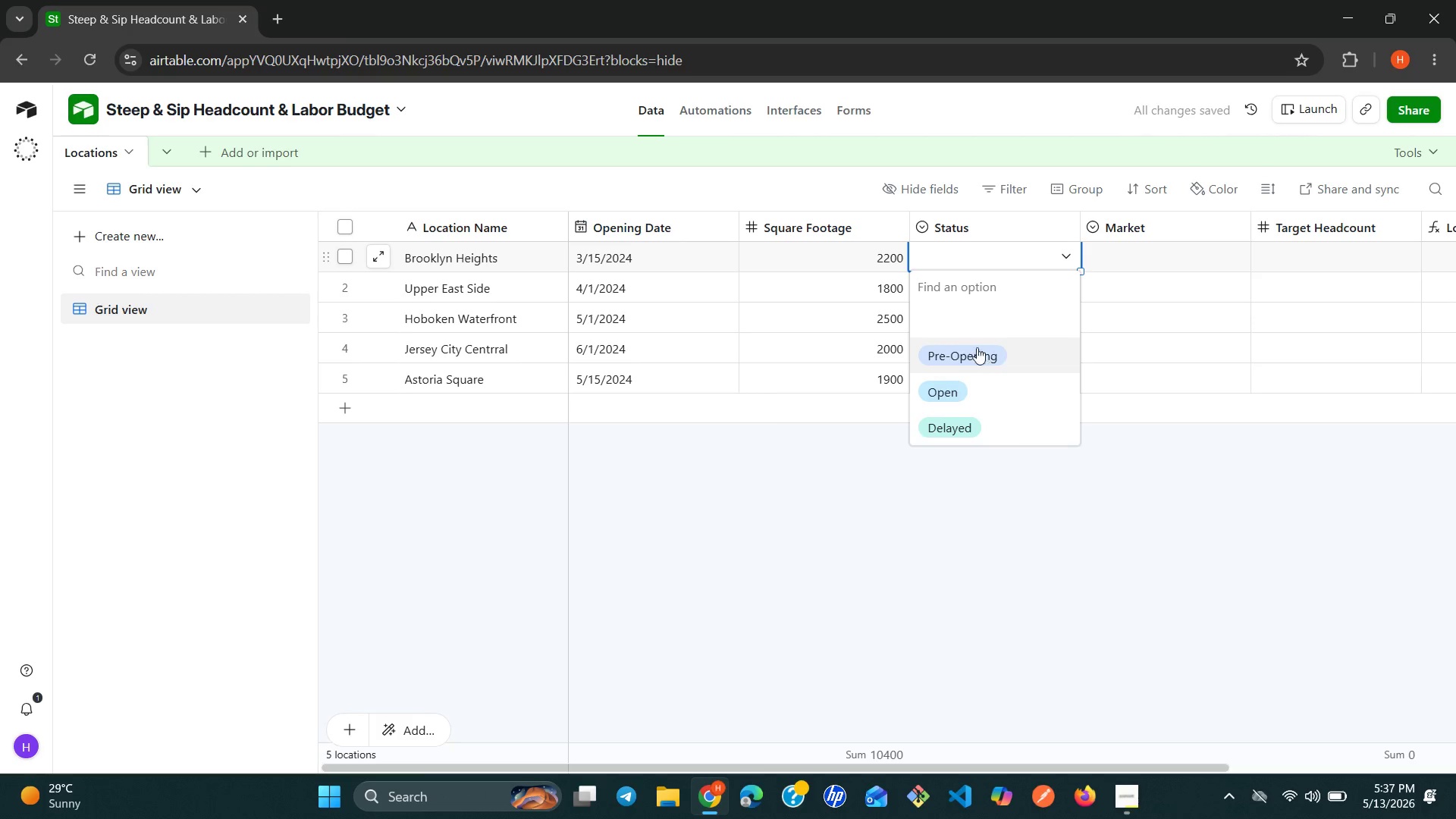 
left_click([965, 354])
 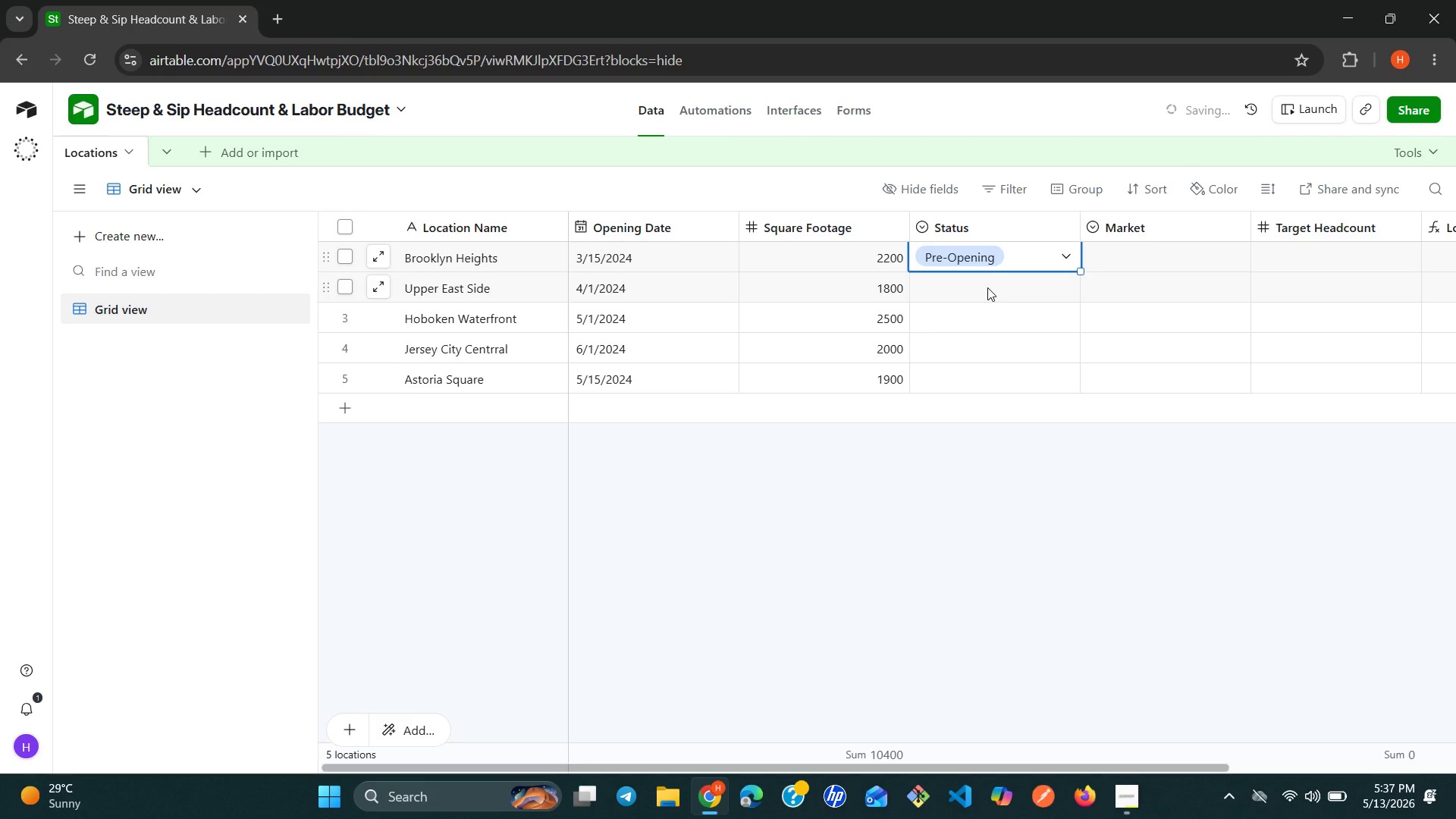 
double_click([987, 287])
 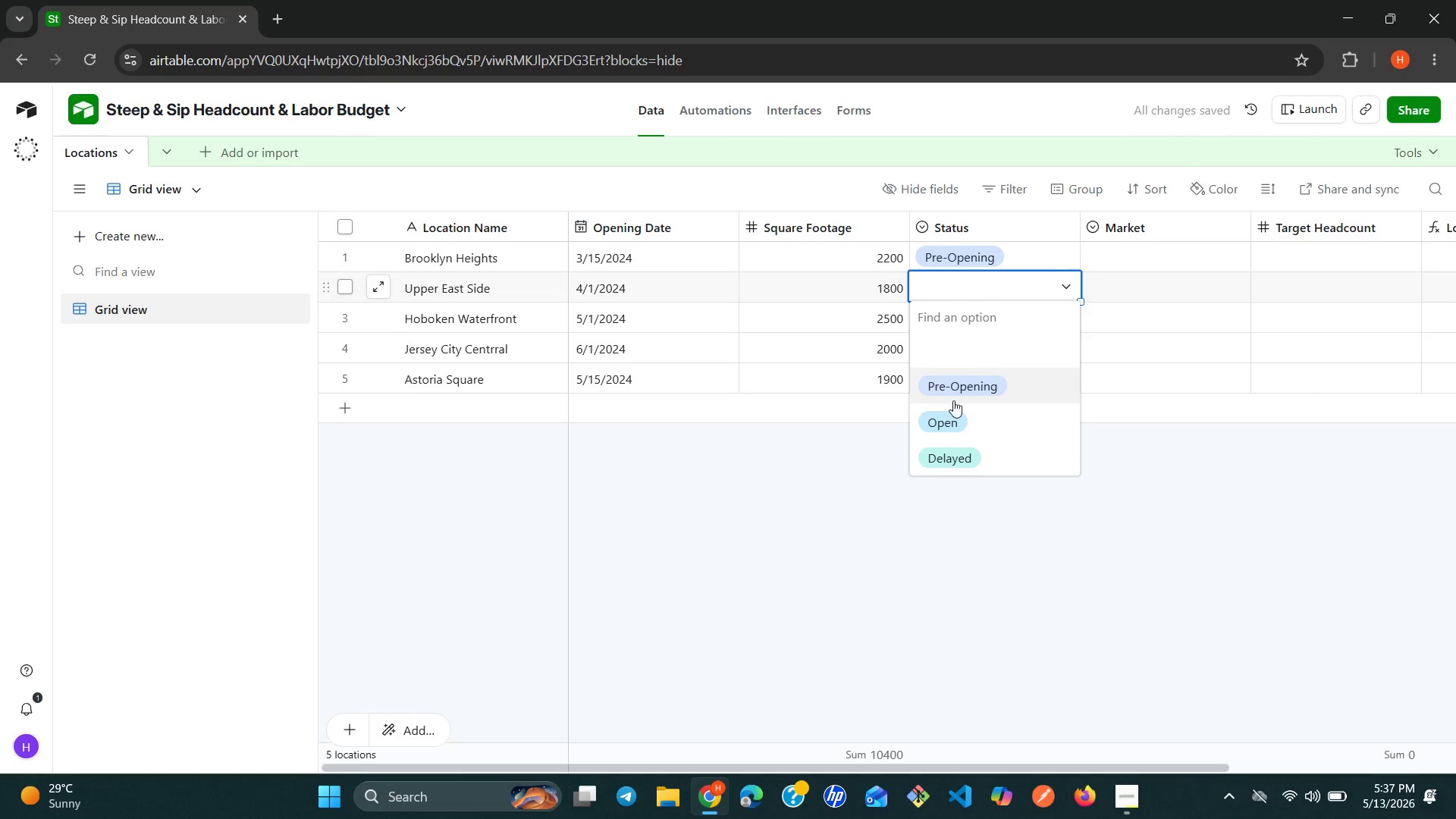 
left_click([944, 425])
 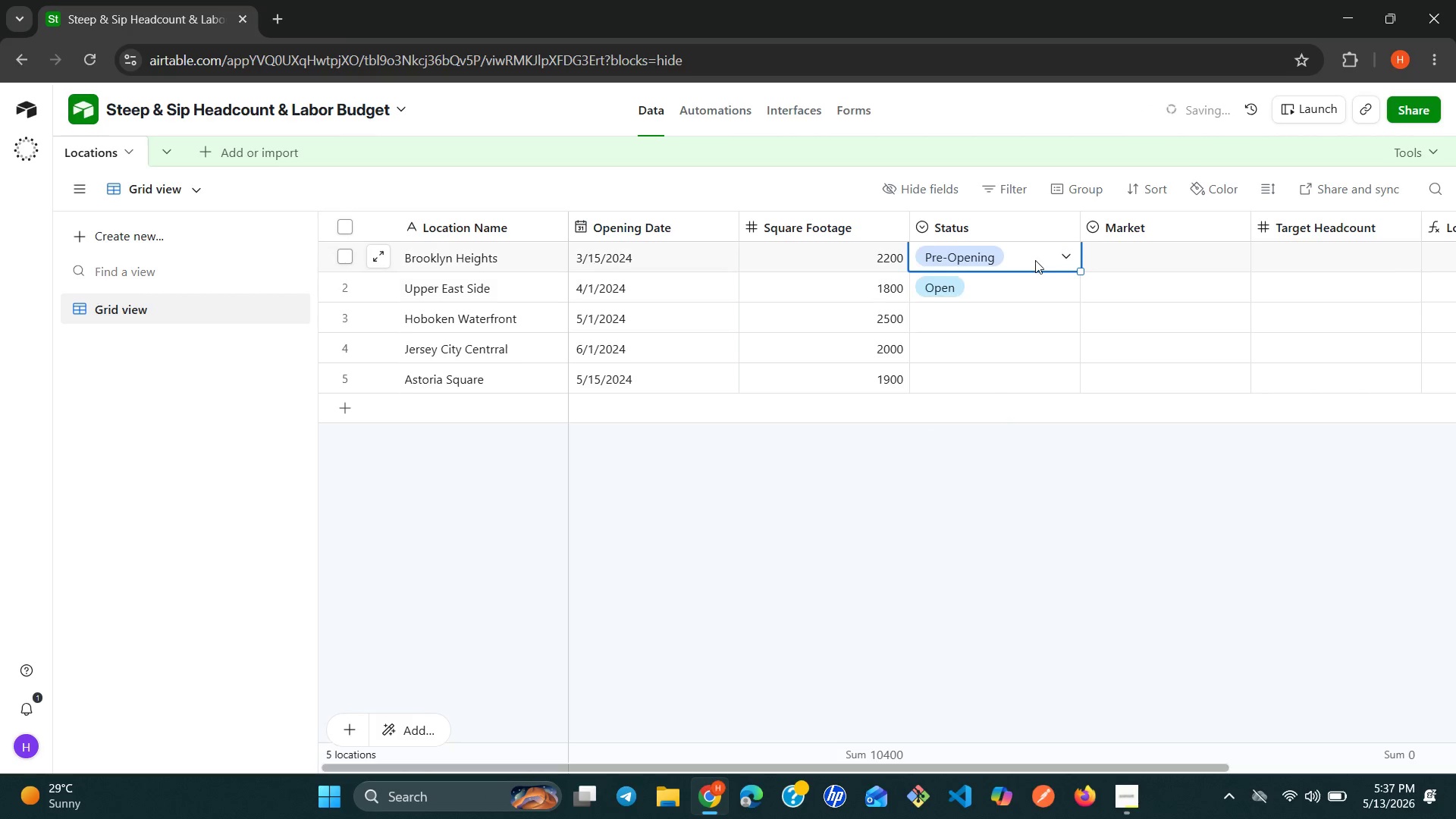 
double_click([1035, 260])
 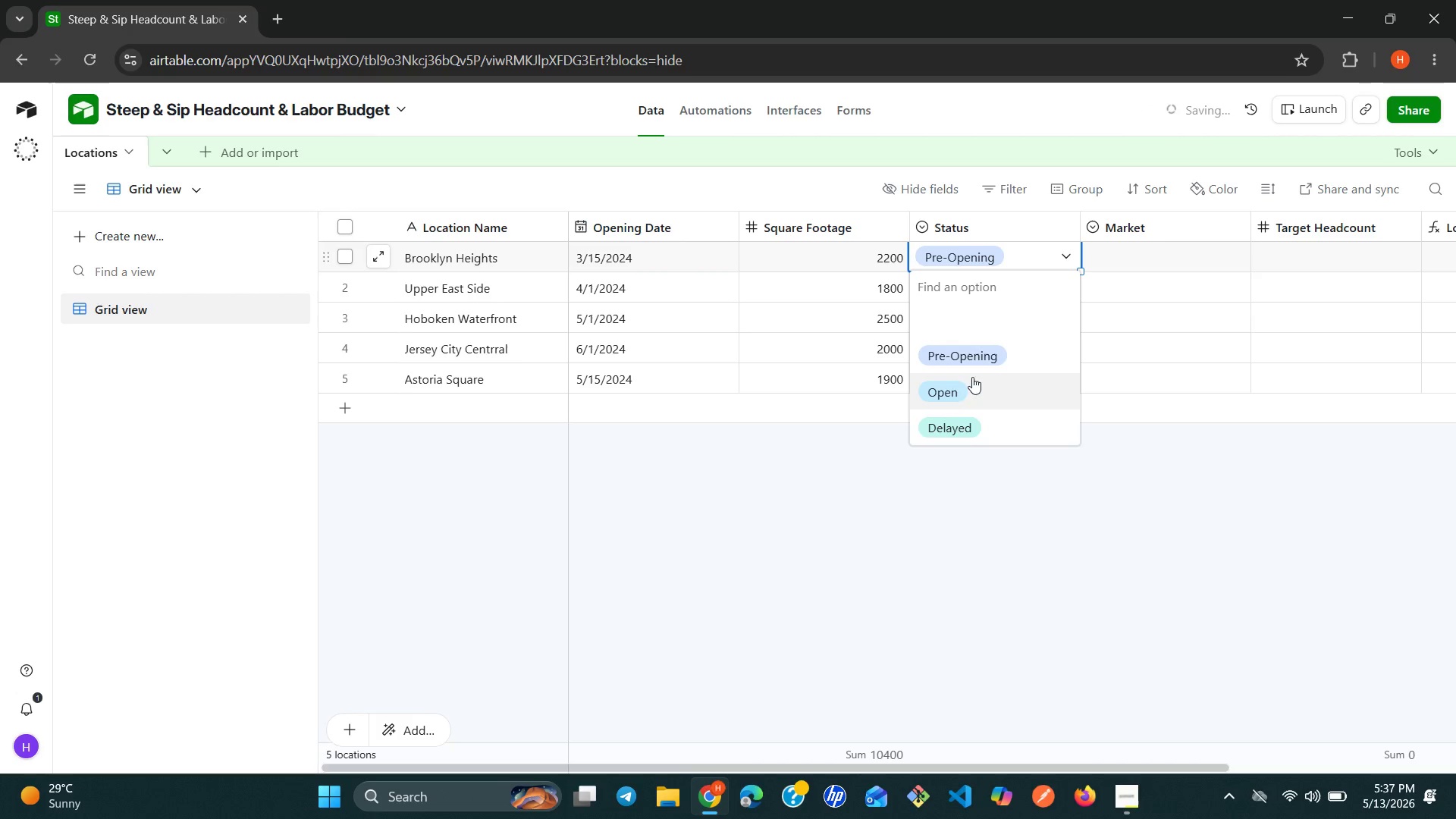 
left_click([968, 387])
 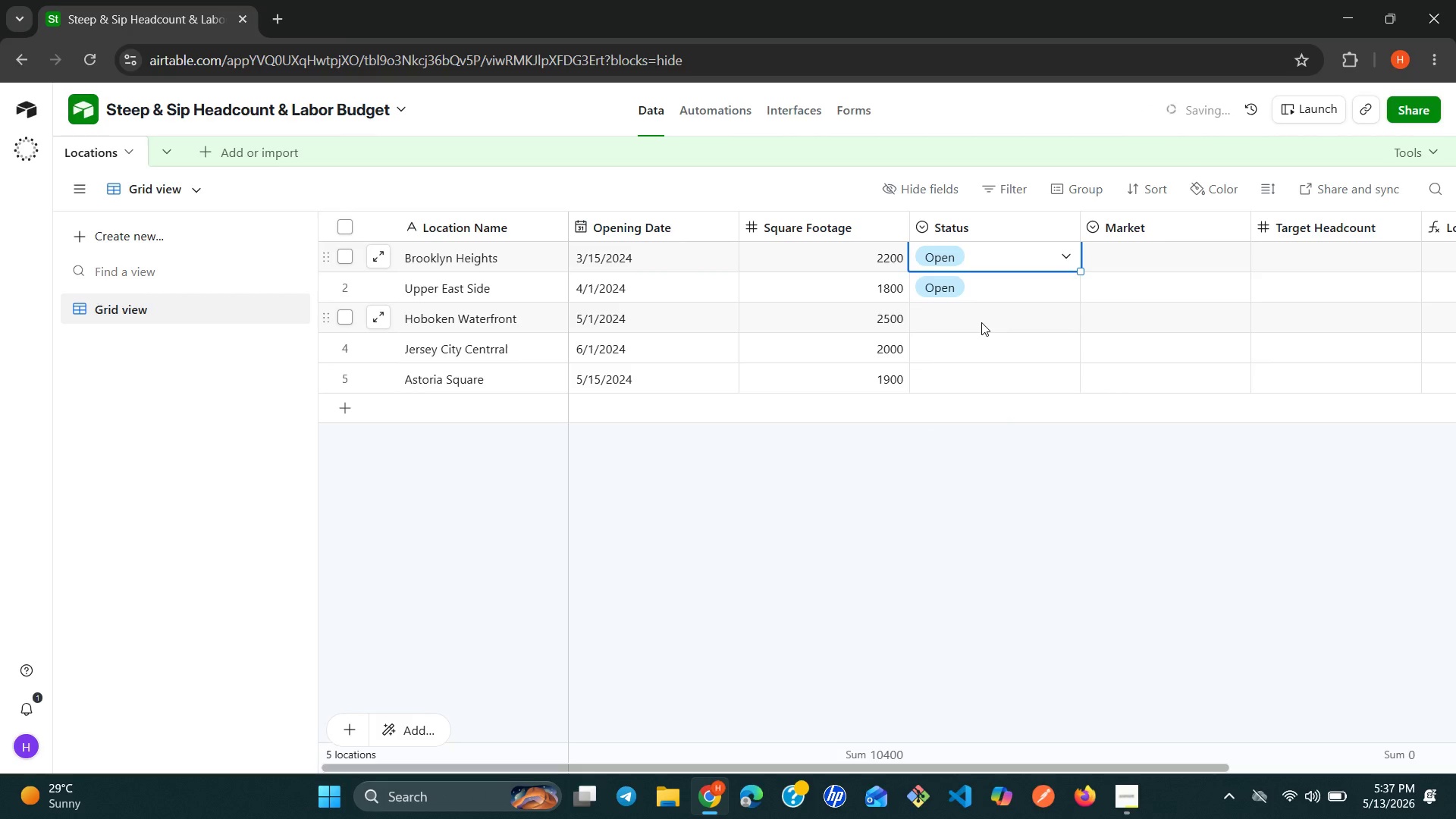 
double_click([981, 322])
 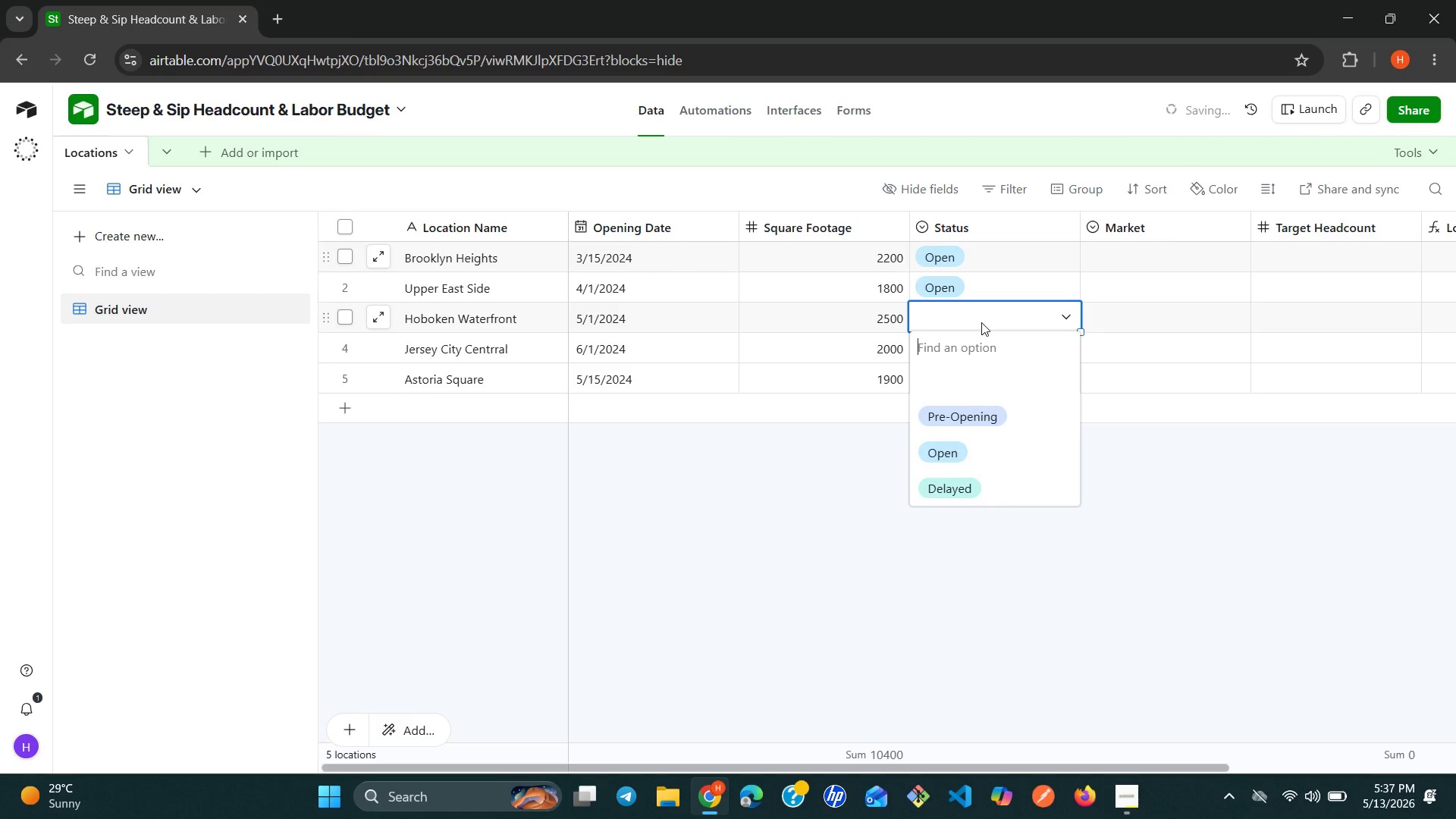 
left_click([976, 400])
 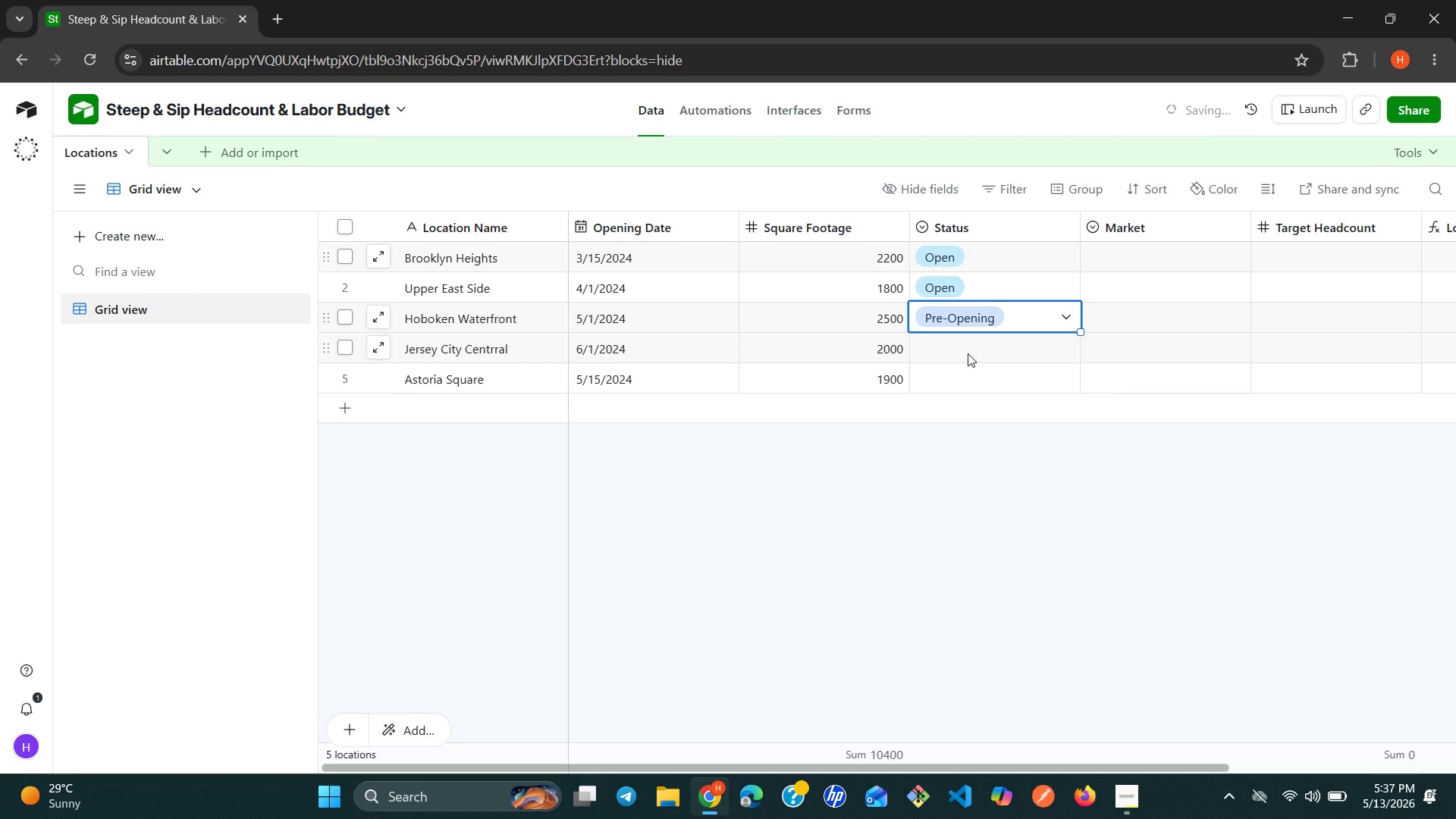 
left_click([968, 353])
 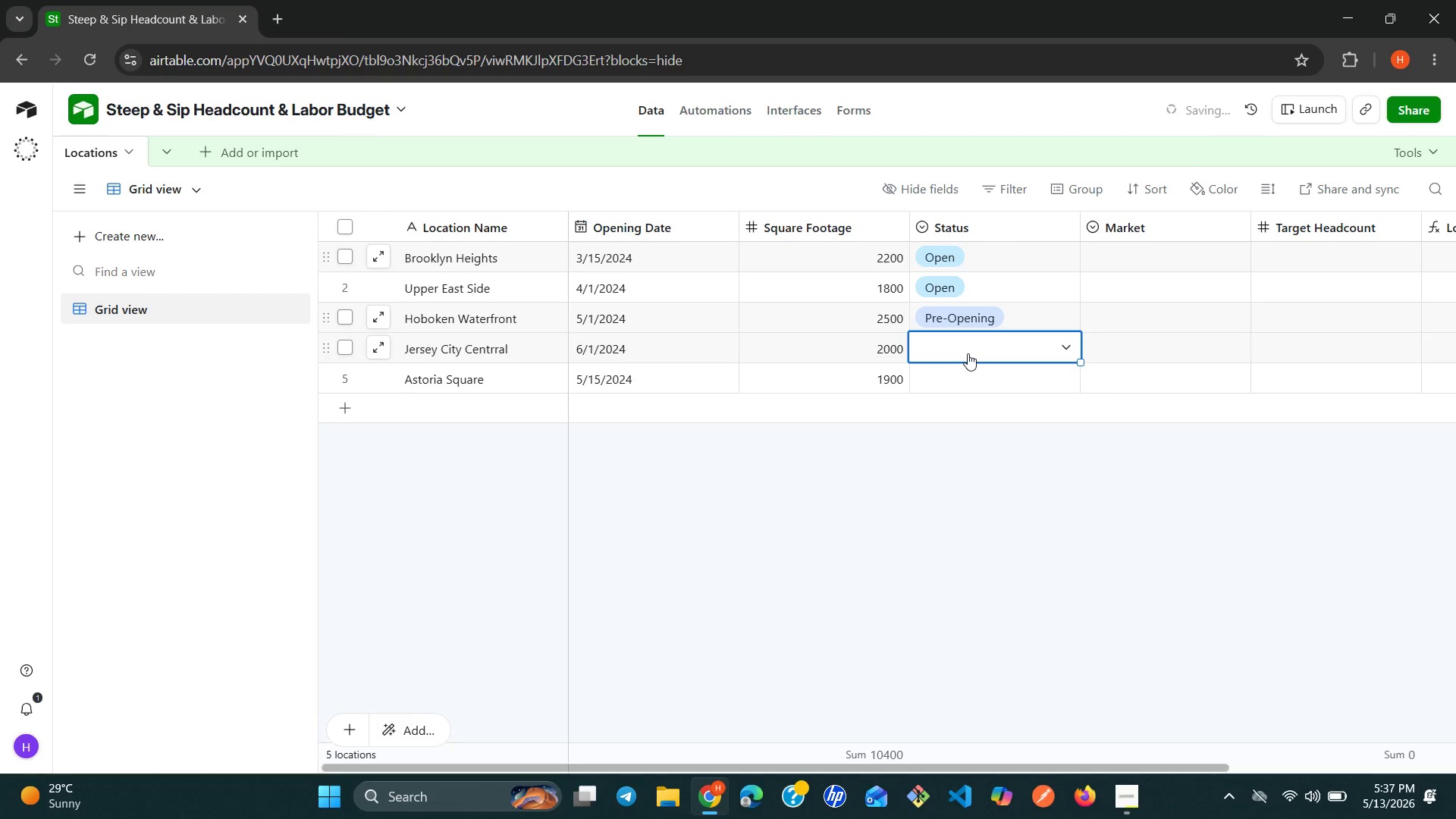 
left_click([968, 353])
 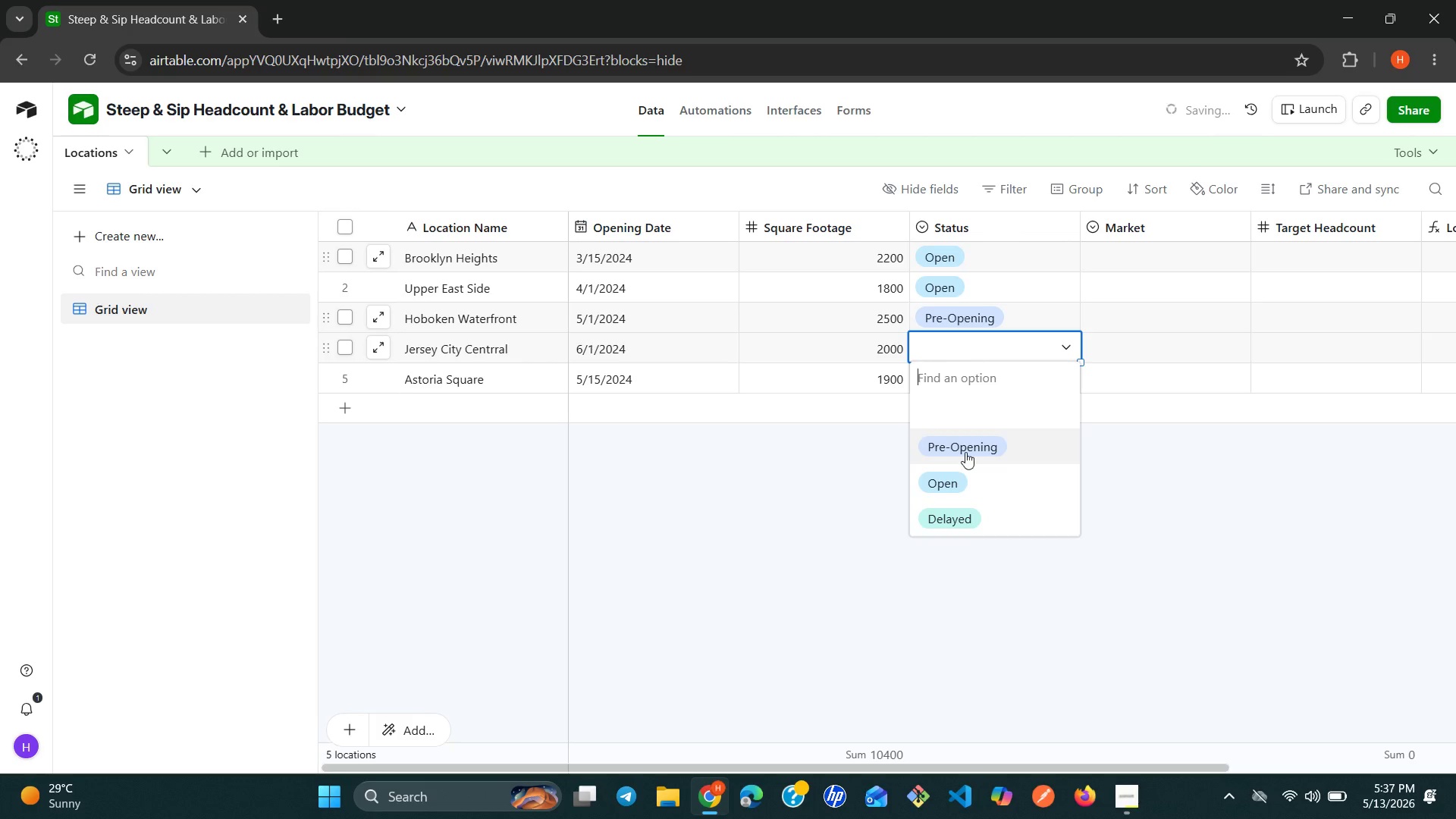 
left_click([965, 452])
 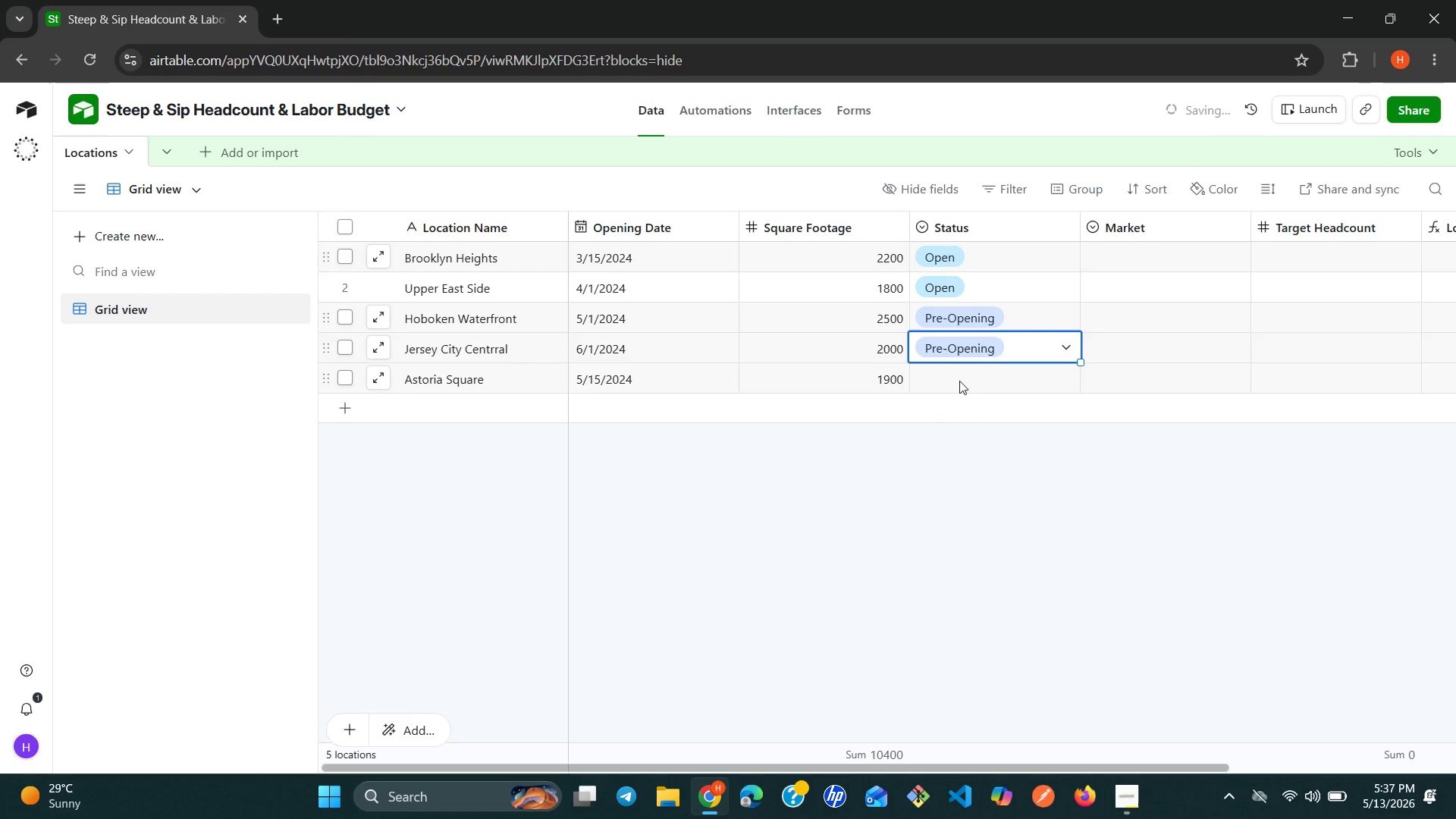 
double_click([959, 381])
 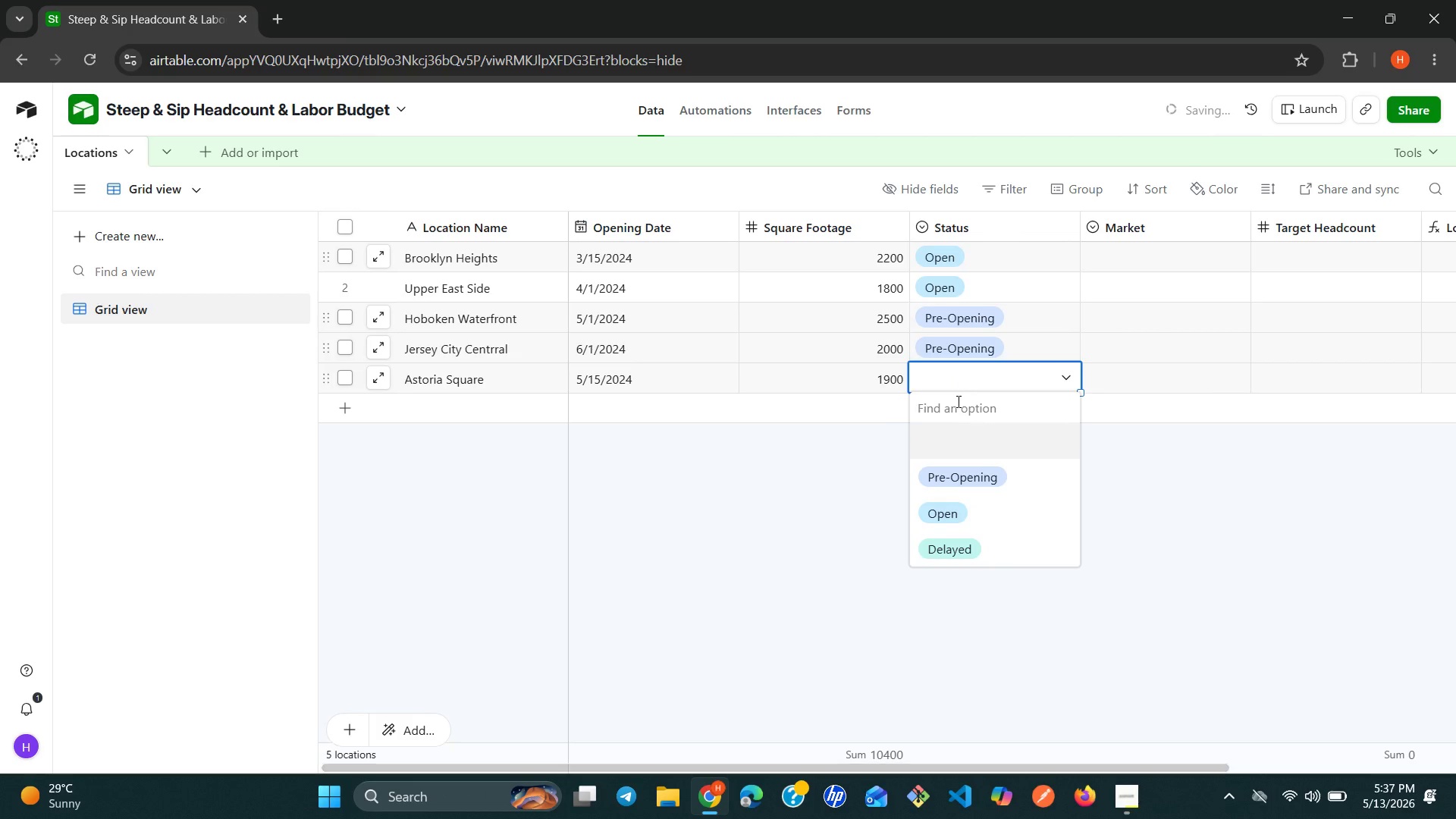 
left_click([956, 467])
 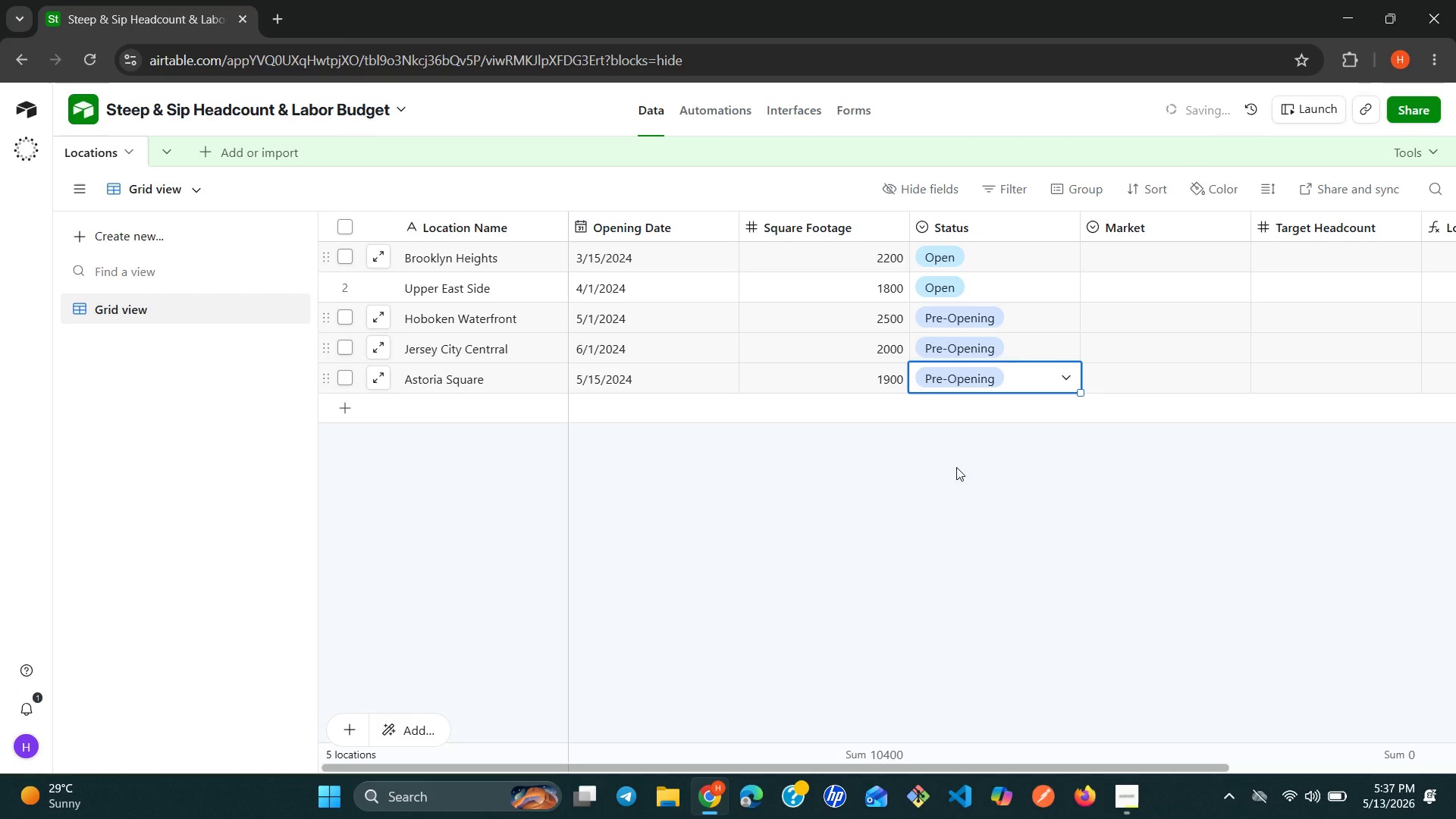 
wait(8.09)
 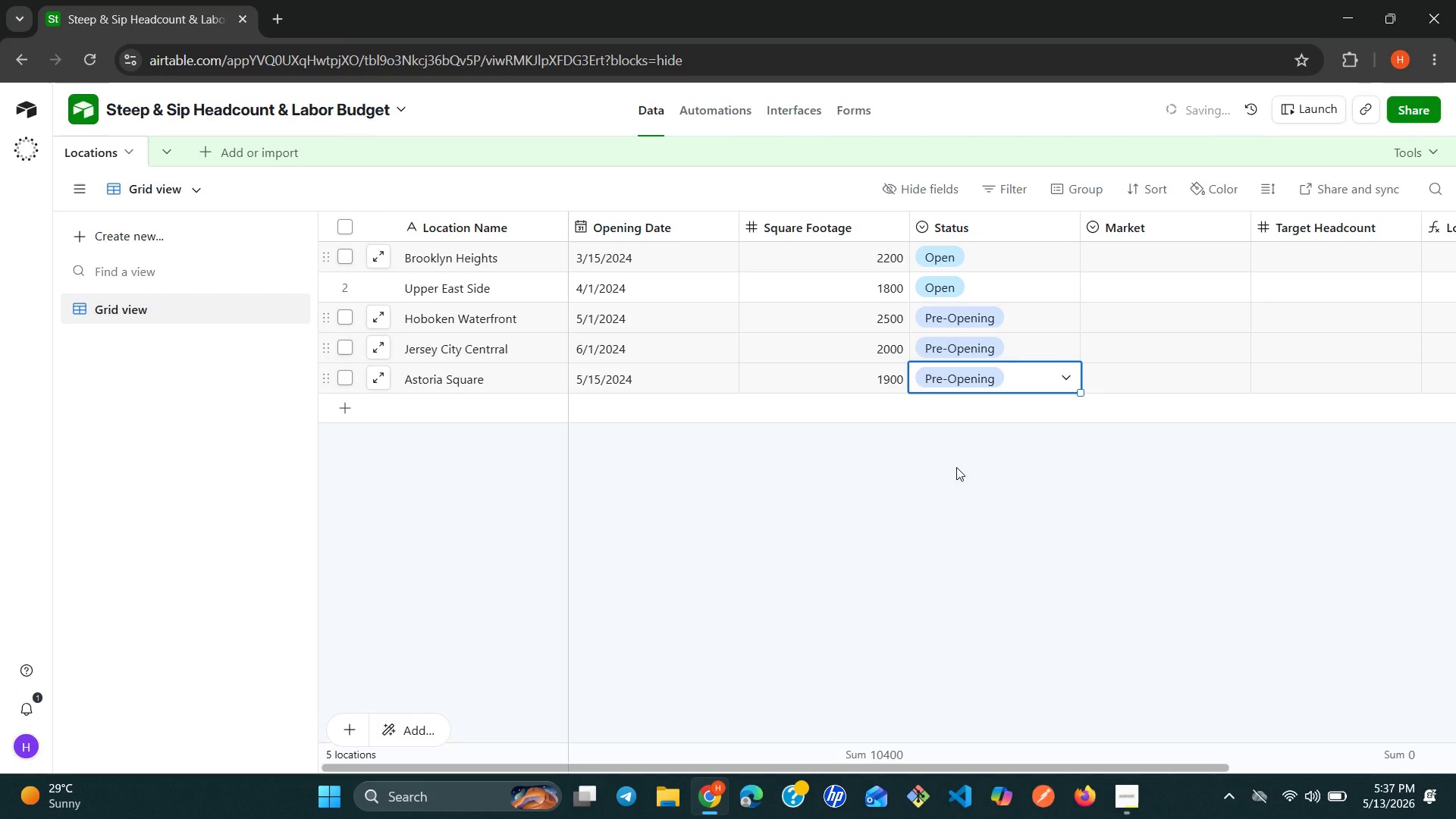 
double_click([1172, 264])
 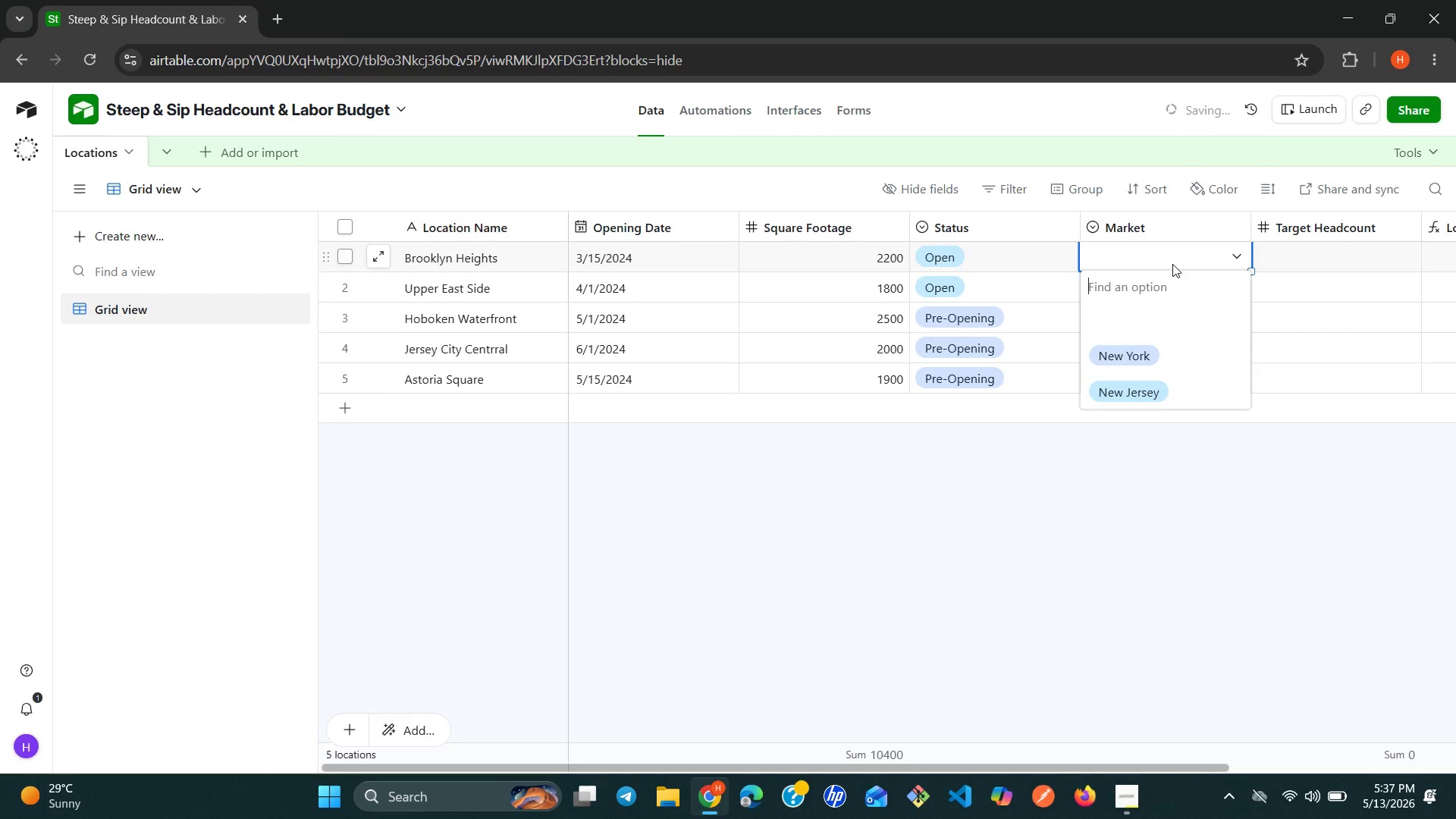 
left_click([1166, 372])
 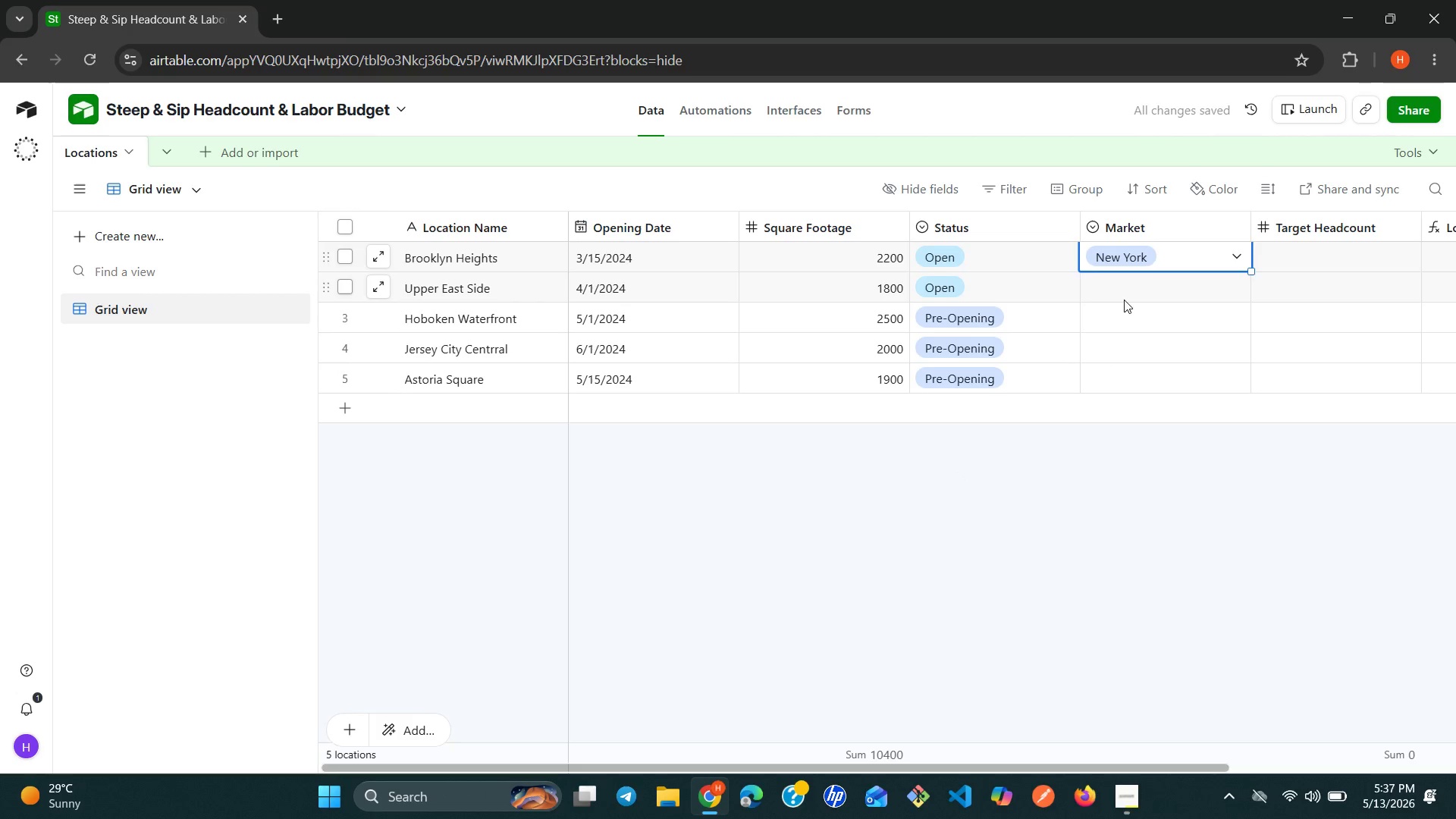 
double_click([1124, 300])
 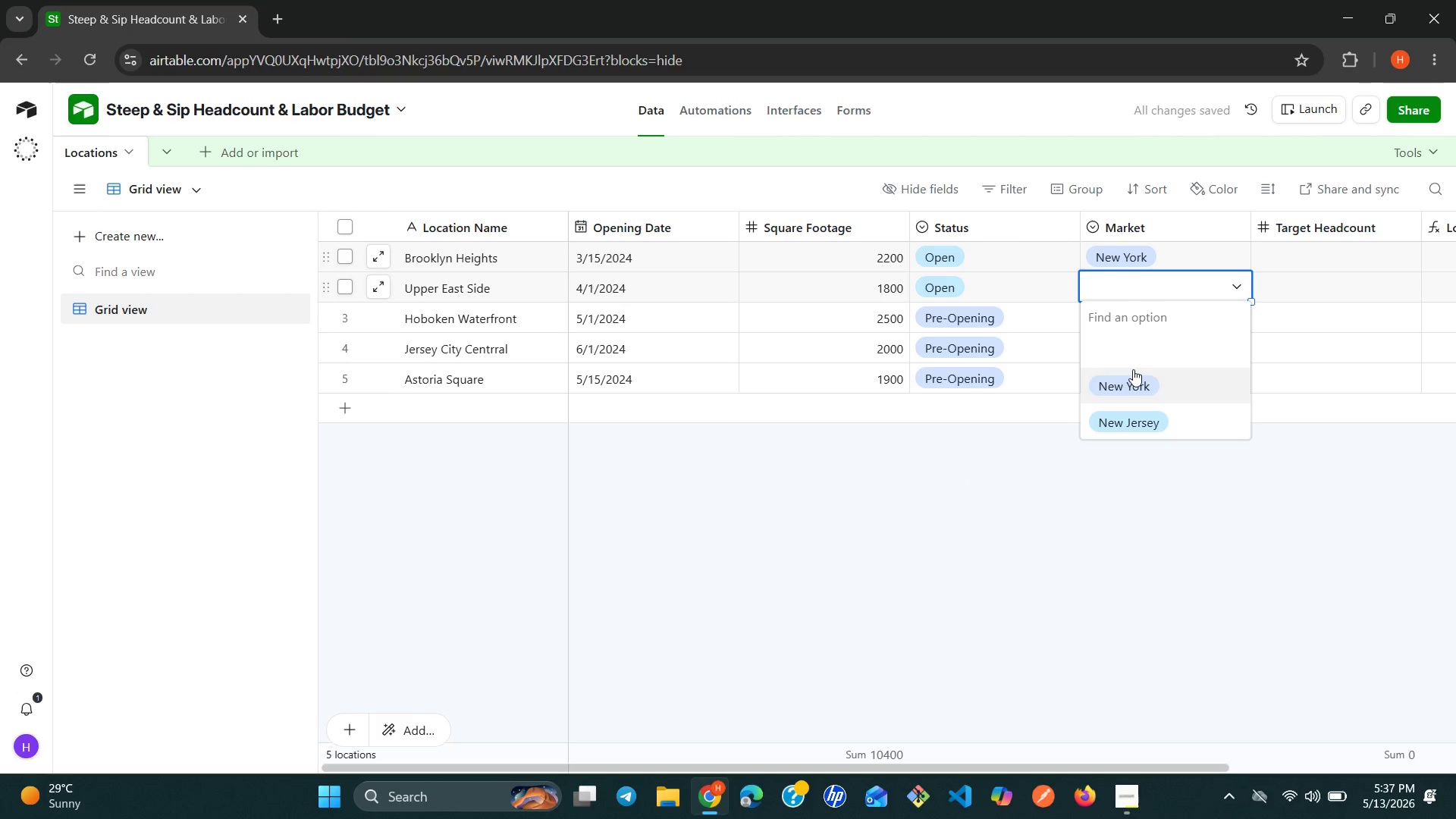 
left_click([1133, 370])
 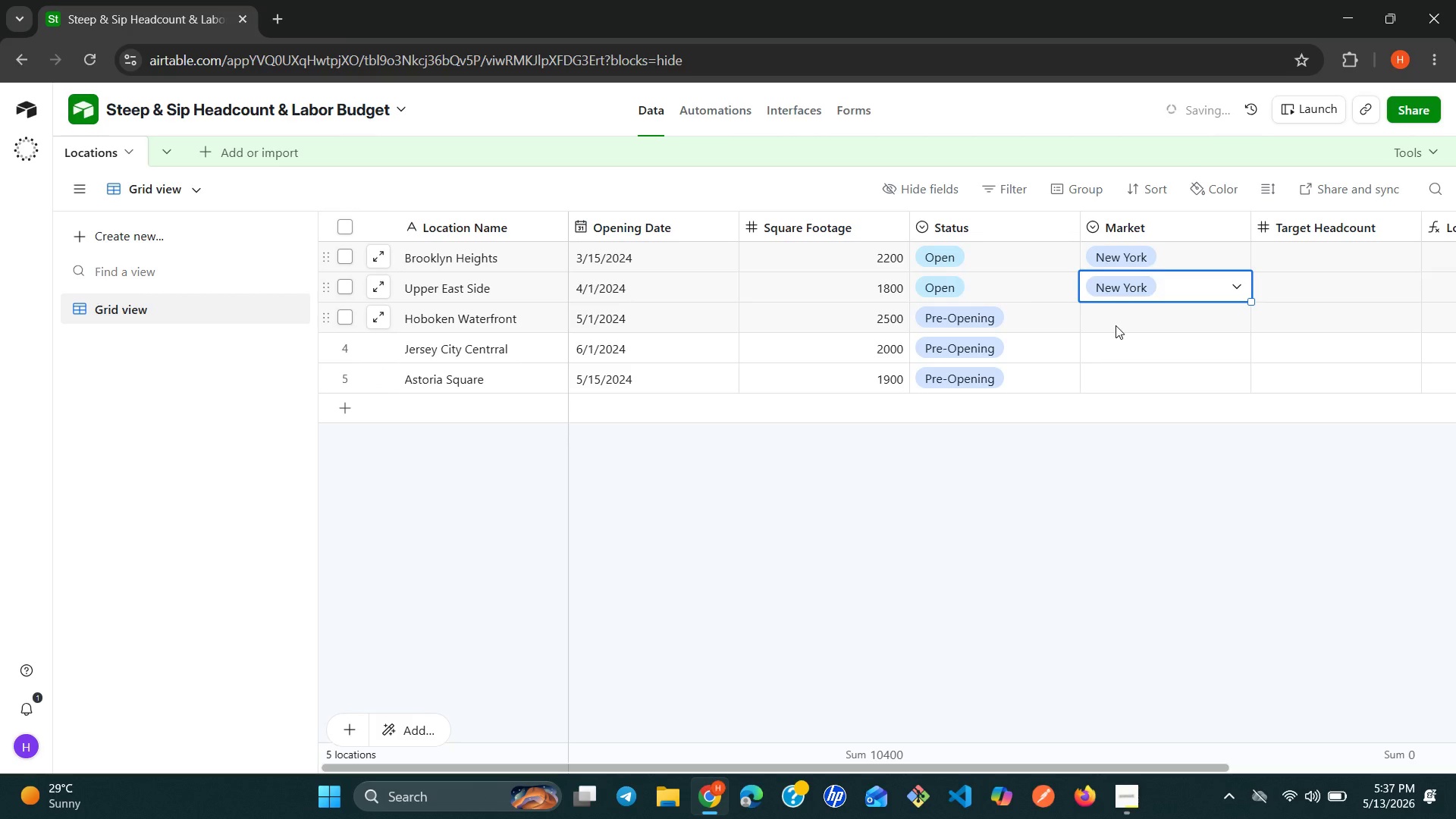 
double_click([1116, 325])
 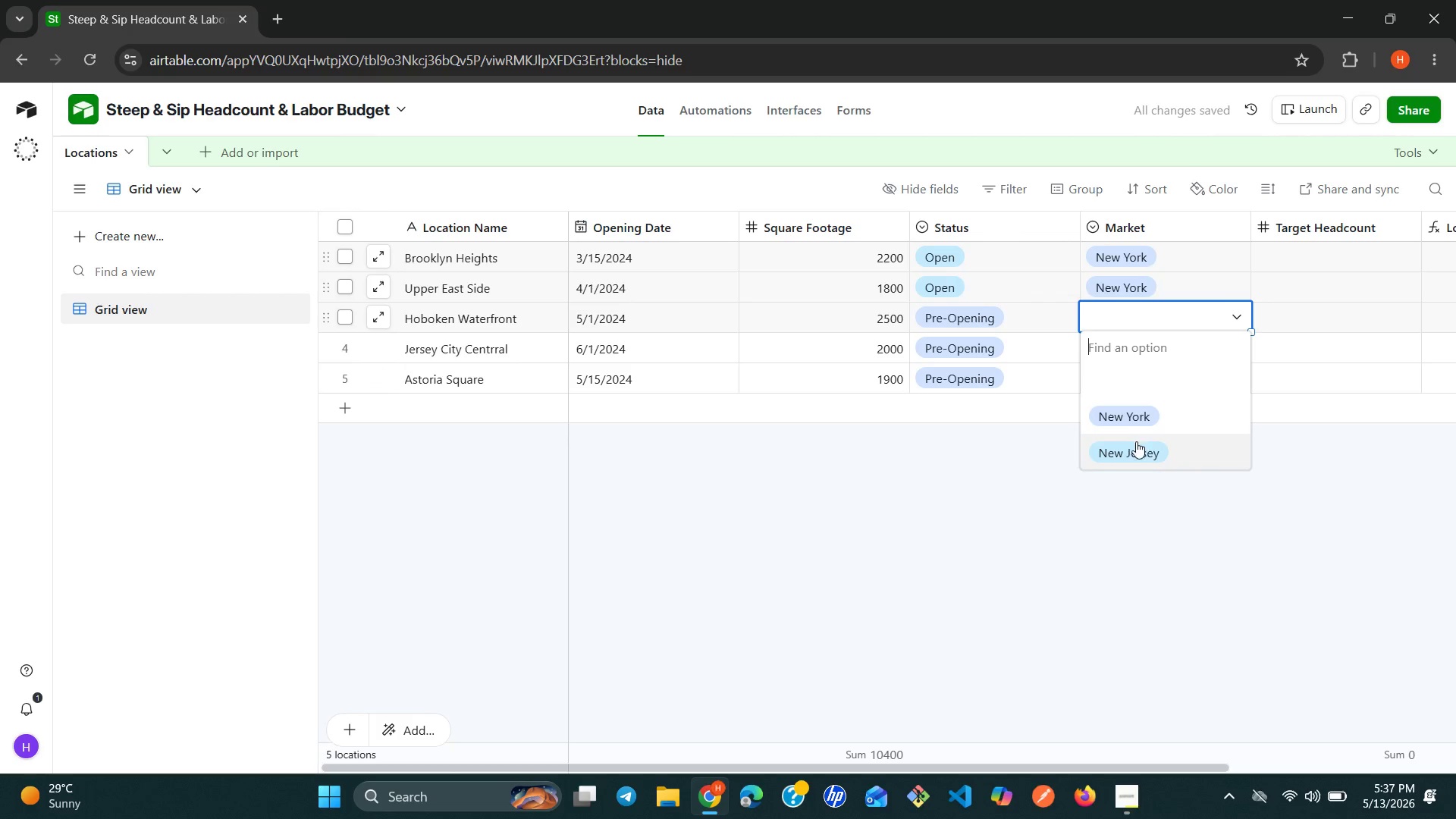 
left_click([1136, 443])
 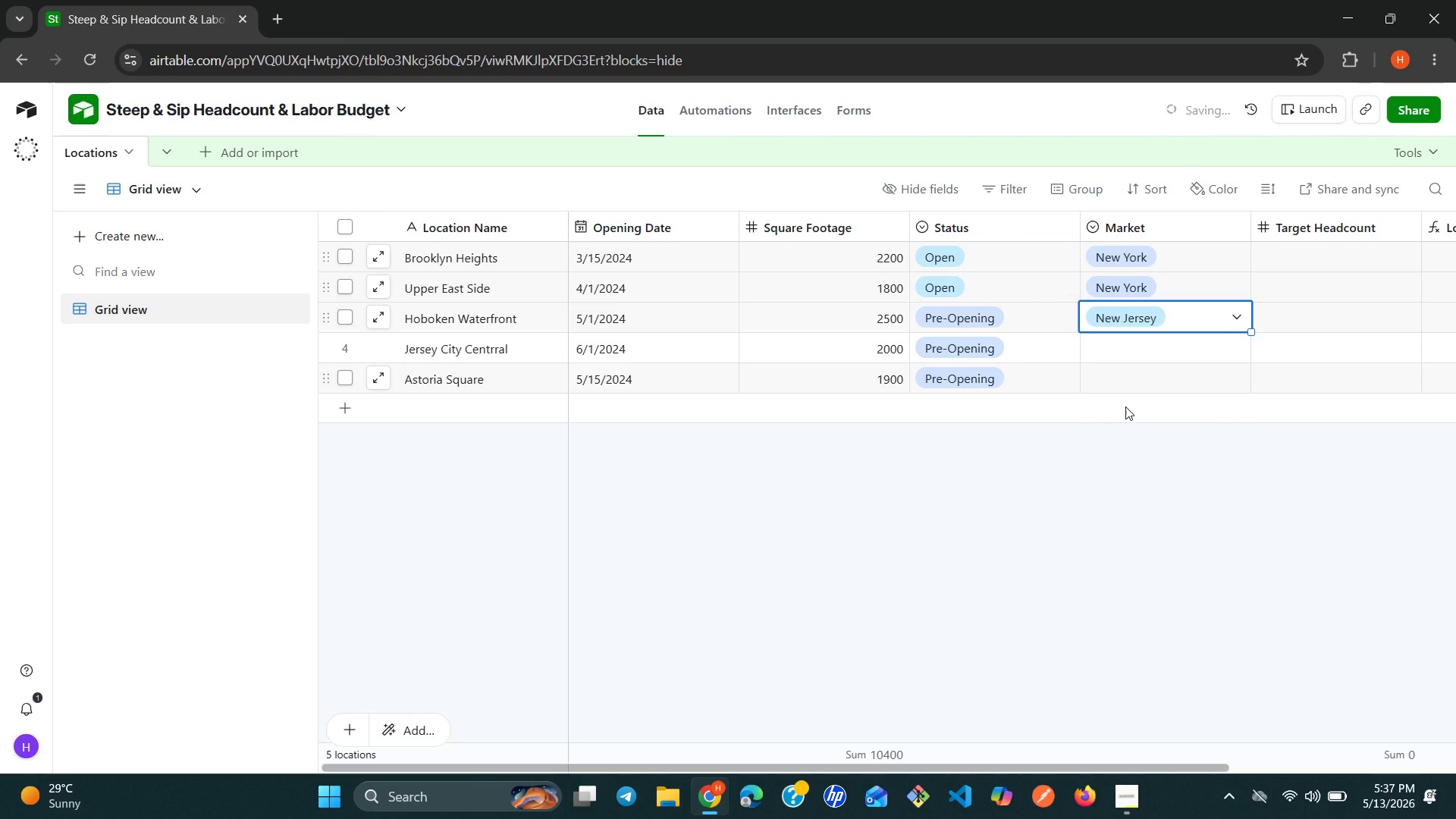 
left_click([1128, 356])
 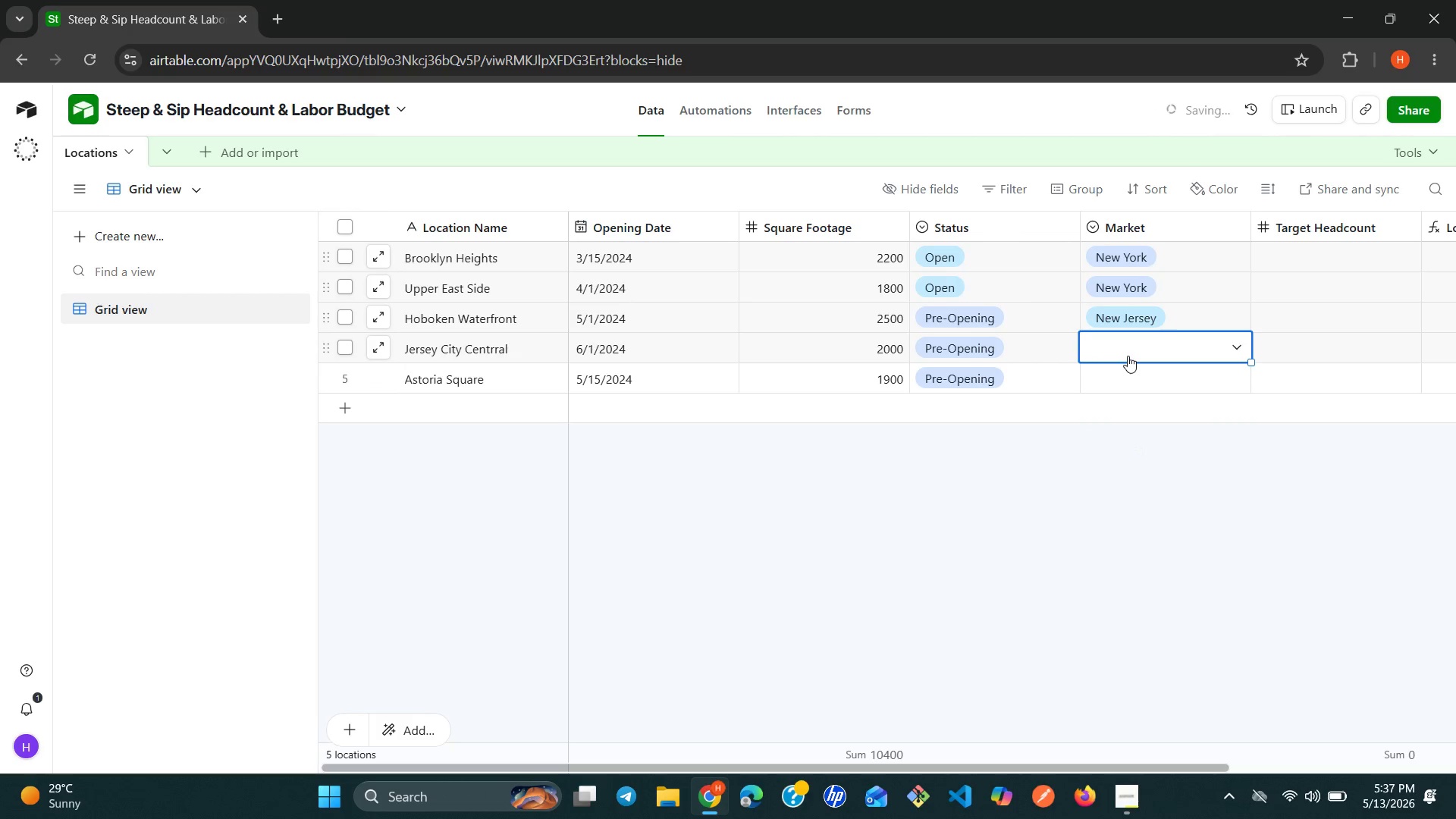 
left_click([1128, 356])
 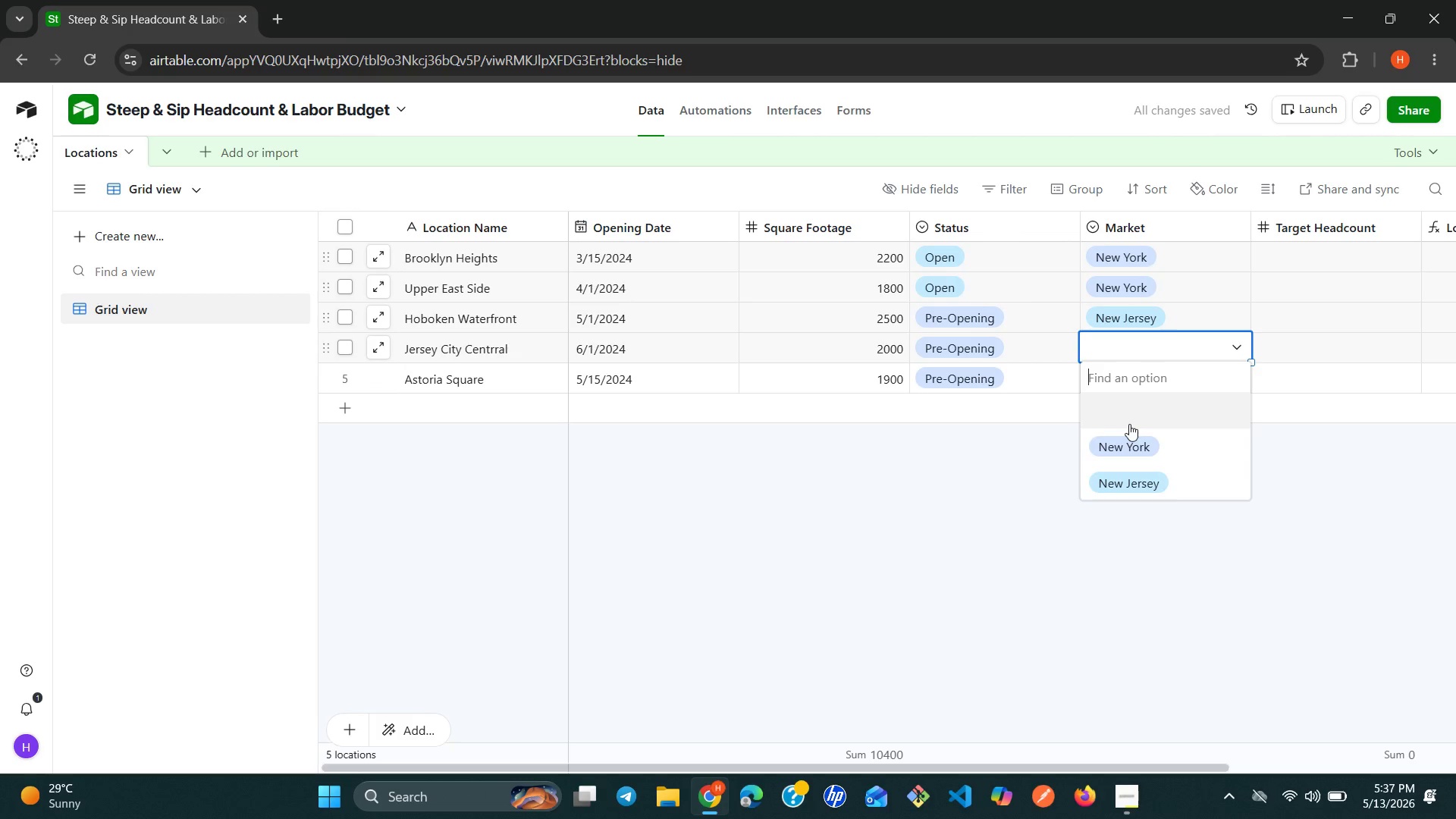 
left_click([1132, 468])
 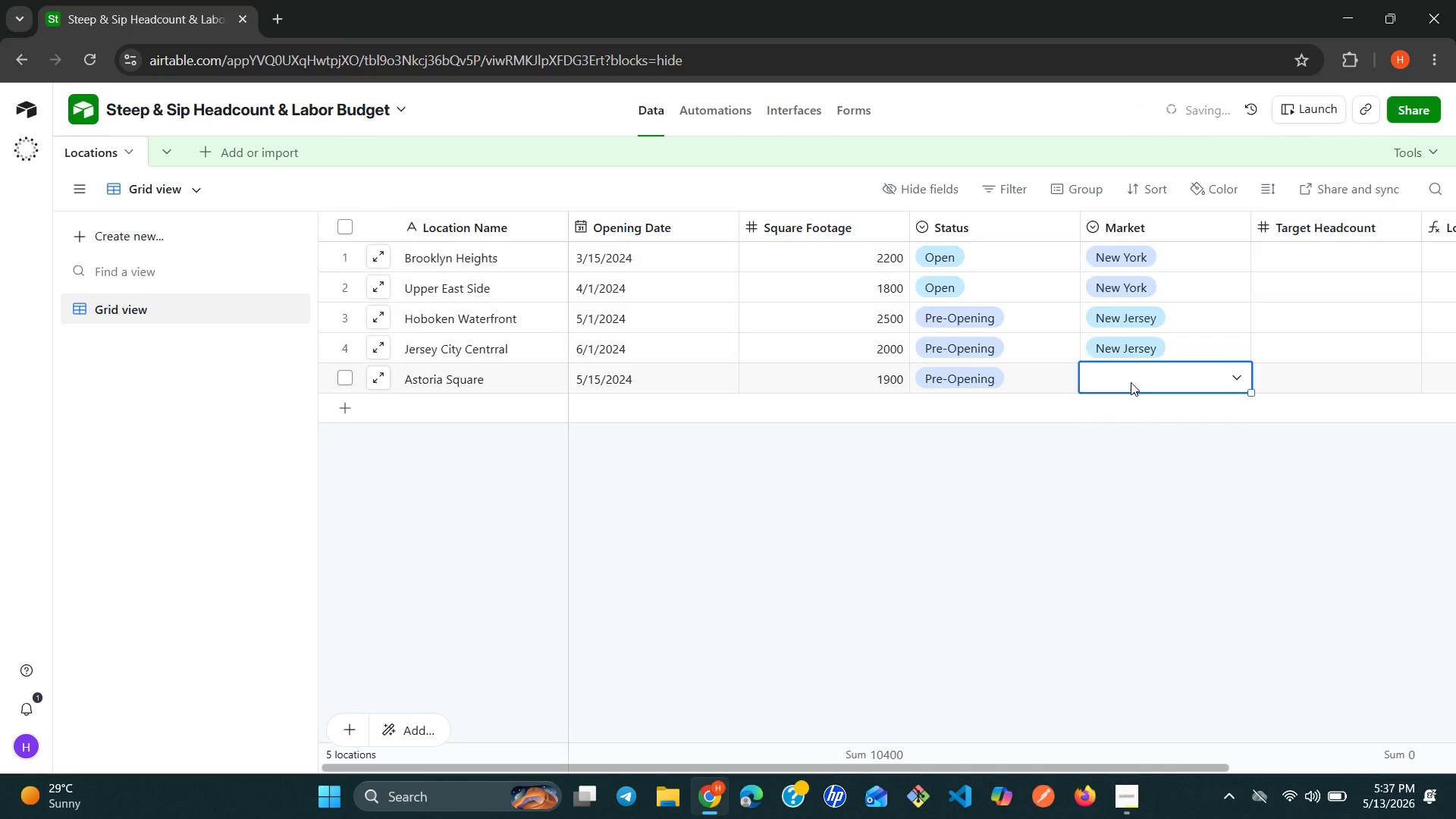 
double_click([1131, 382])
 